 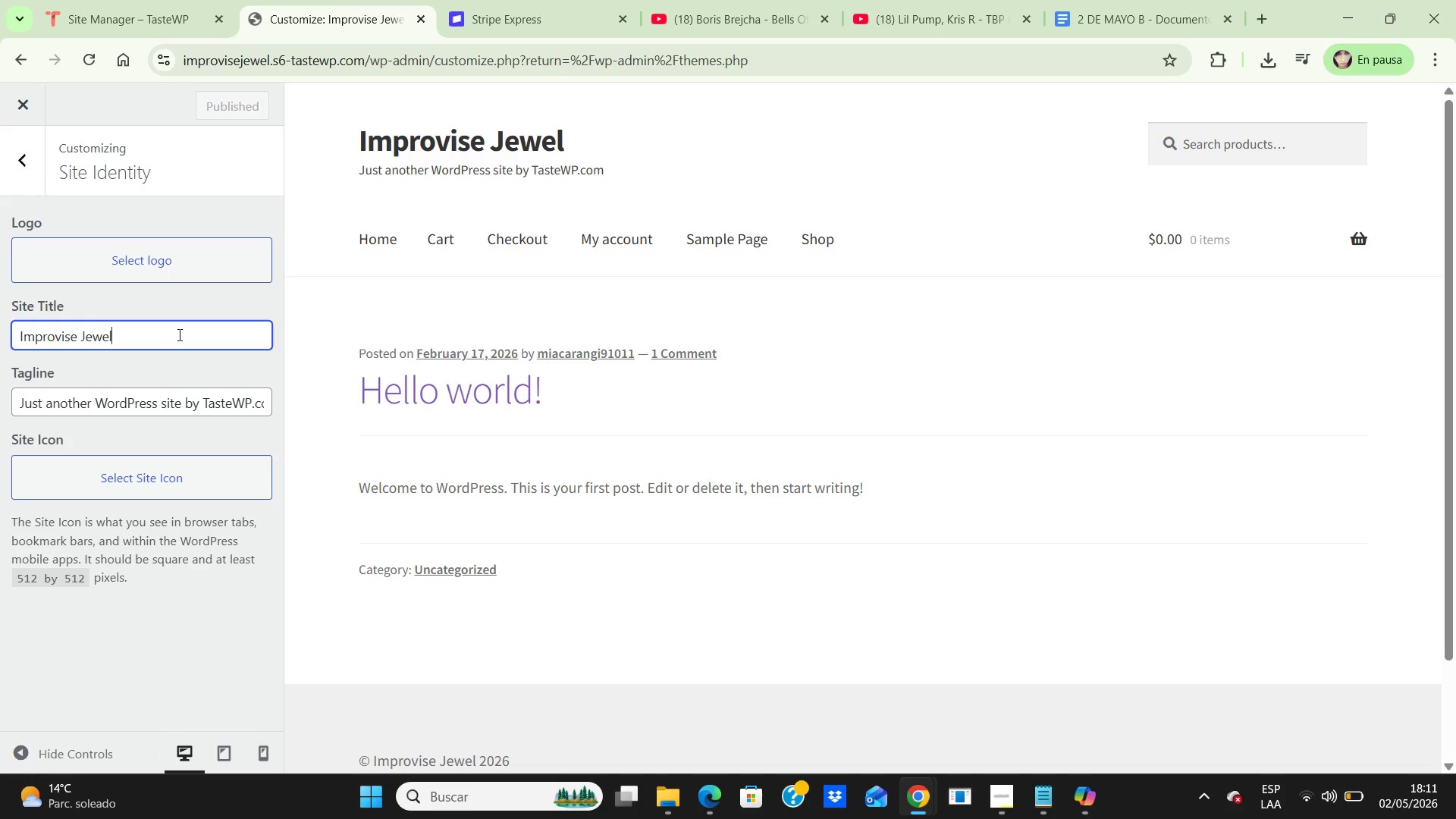 
hold_key(key=Backspace, duration=1.26)
 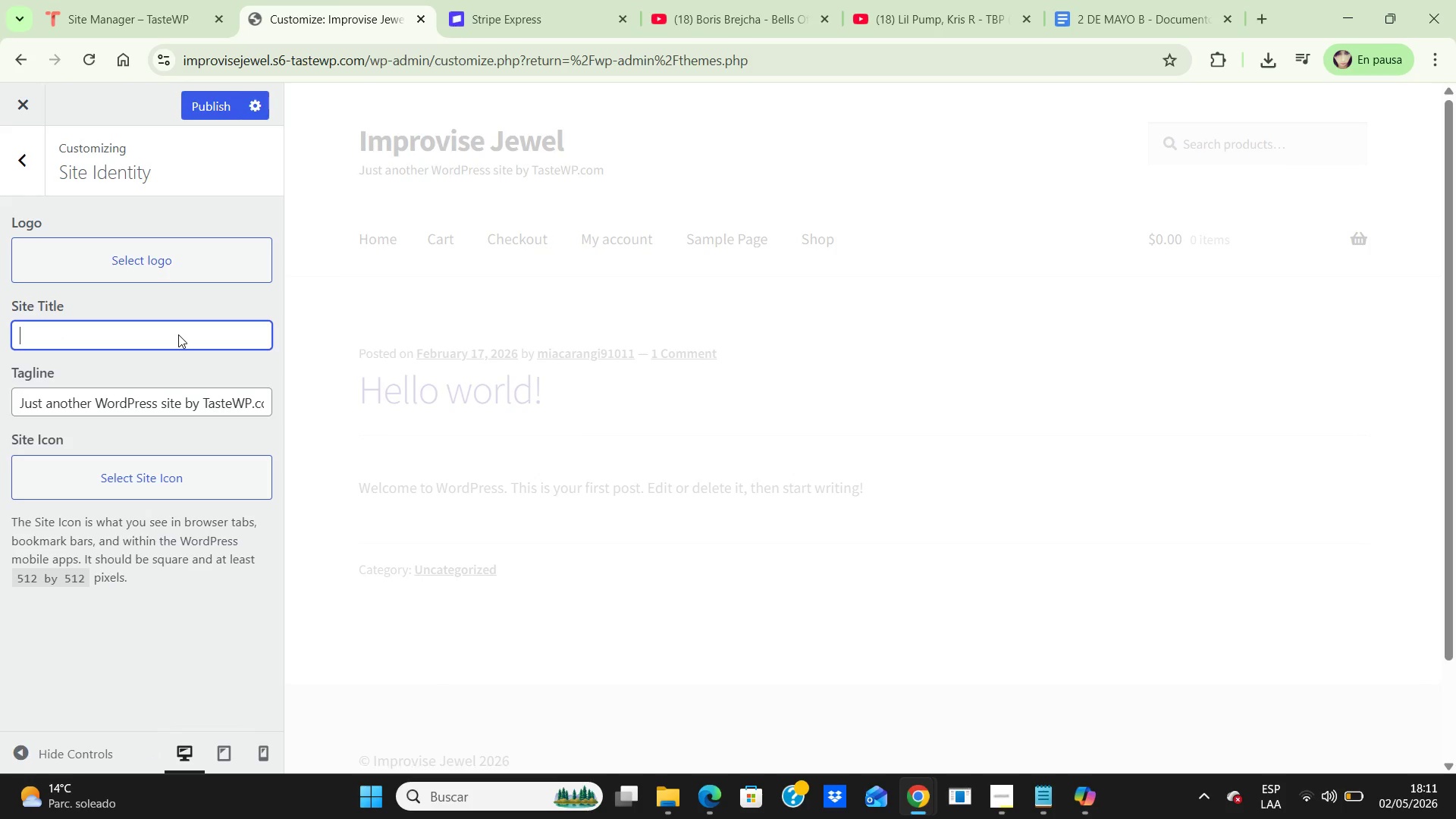 
type(Green Pulse Nutrition)
 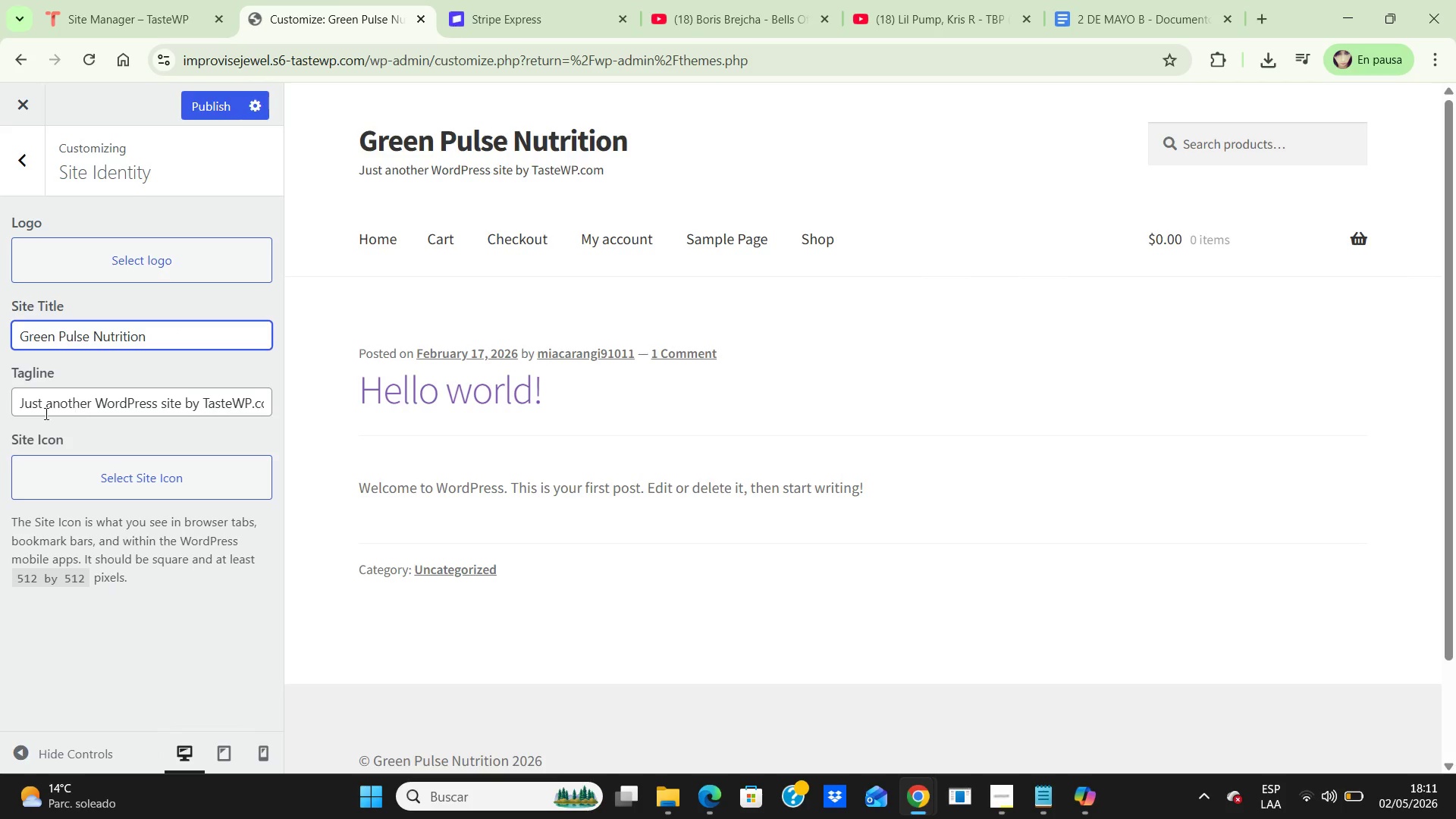 
left_click_drag(start_coordinate=[17, 403], to_coordinate=[400, 443])
 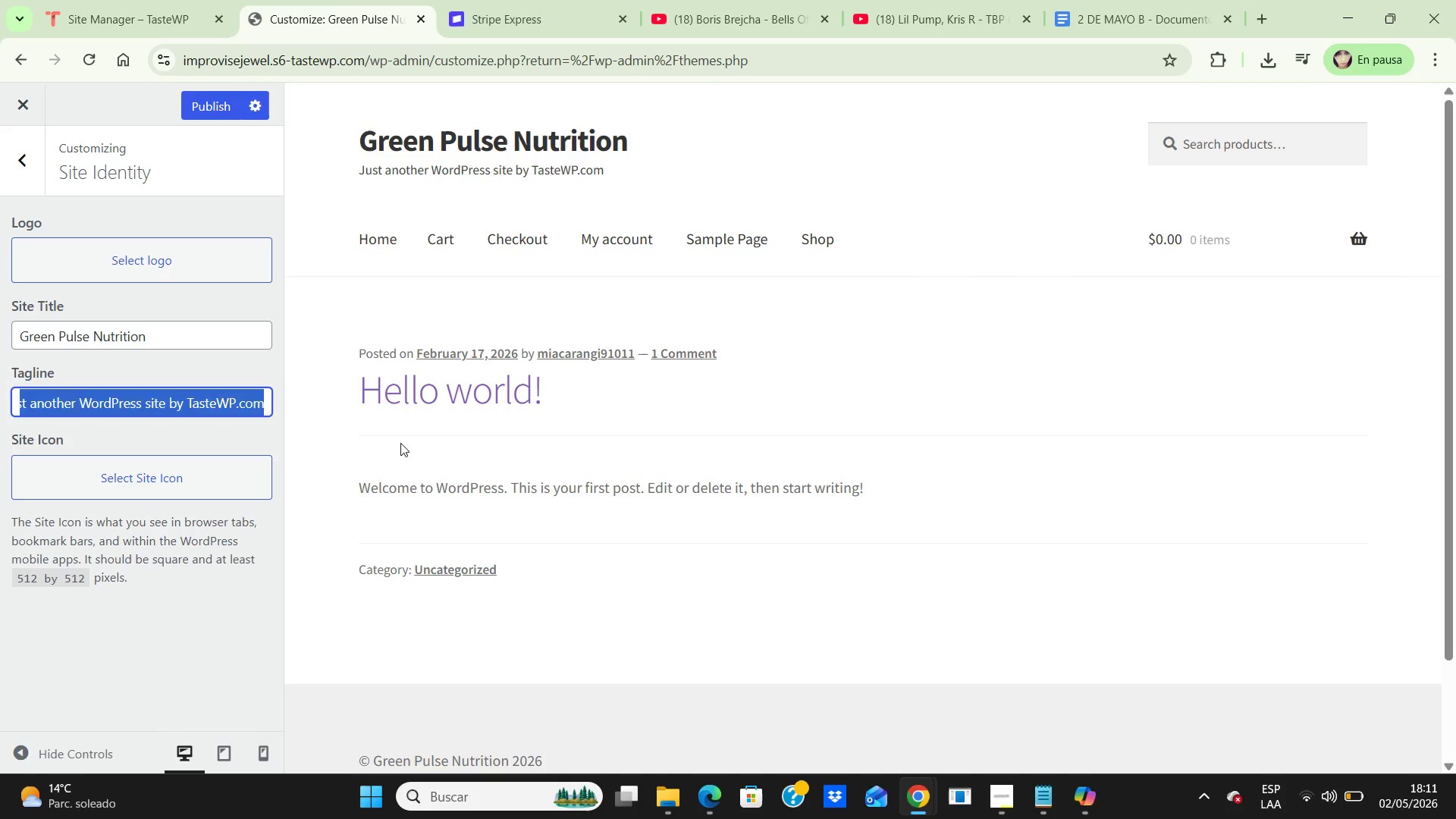 
key(Backspace)
 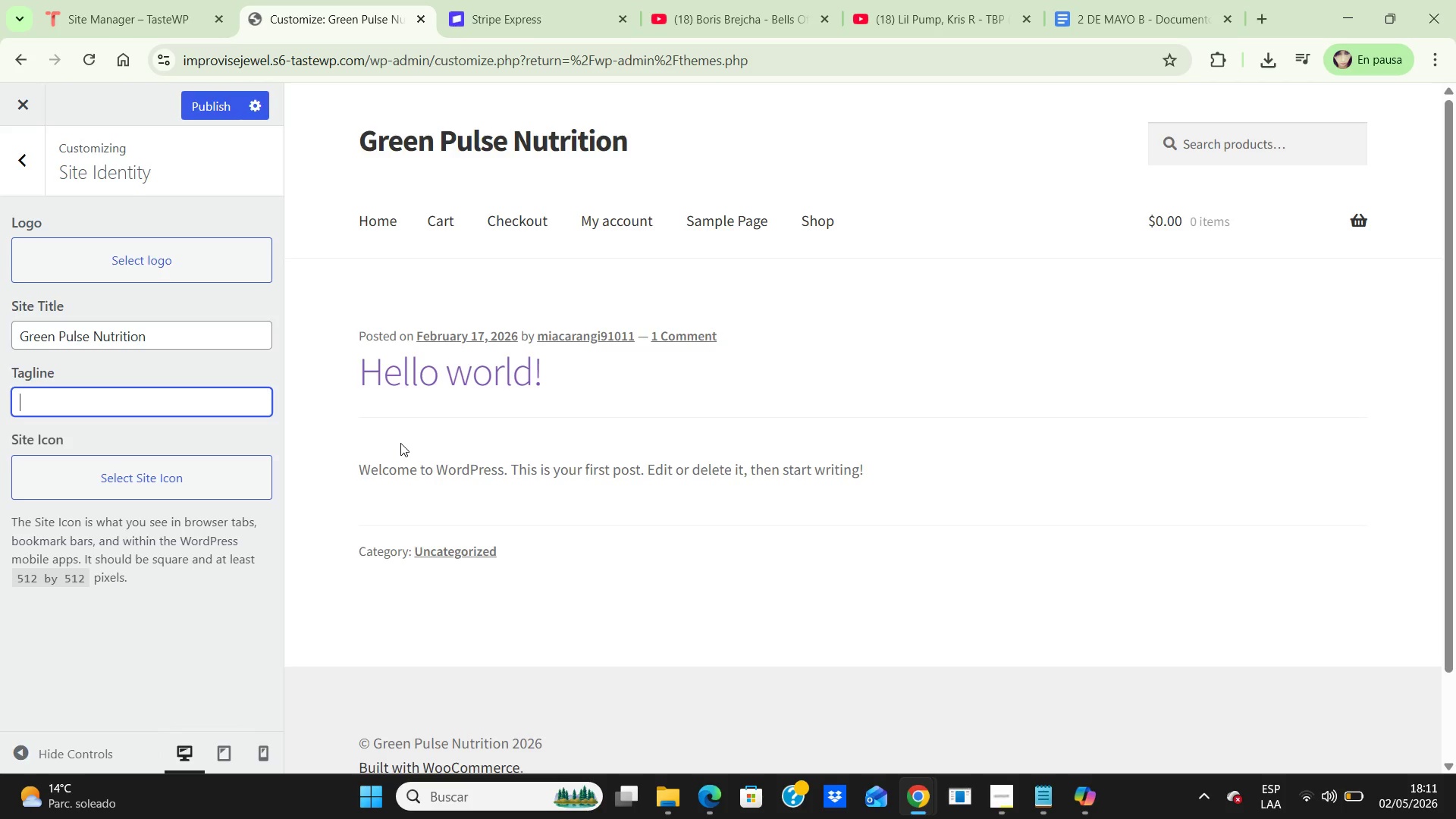 
wait(7.17)
 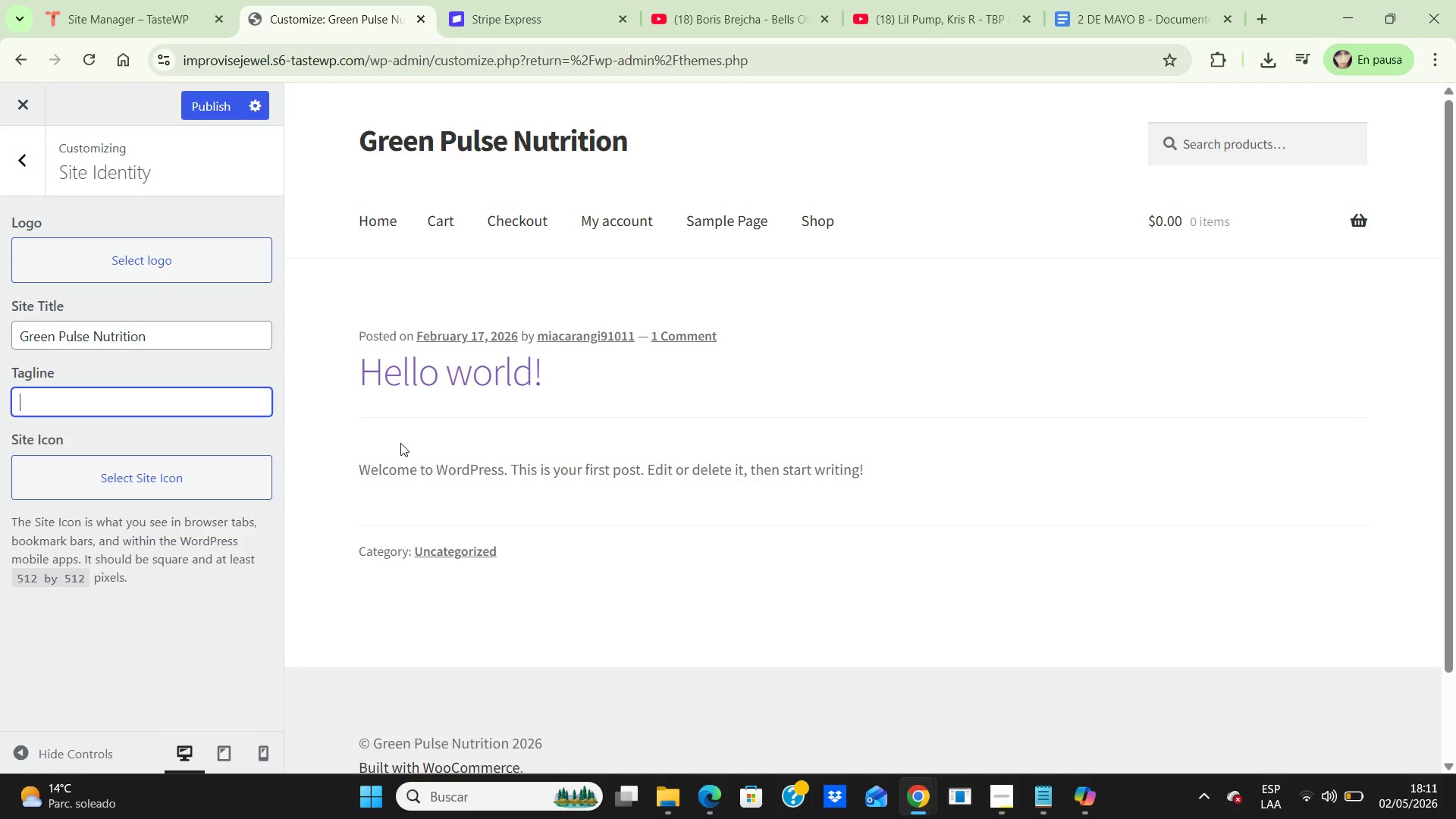 
left_click([180, 407])
 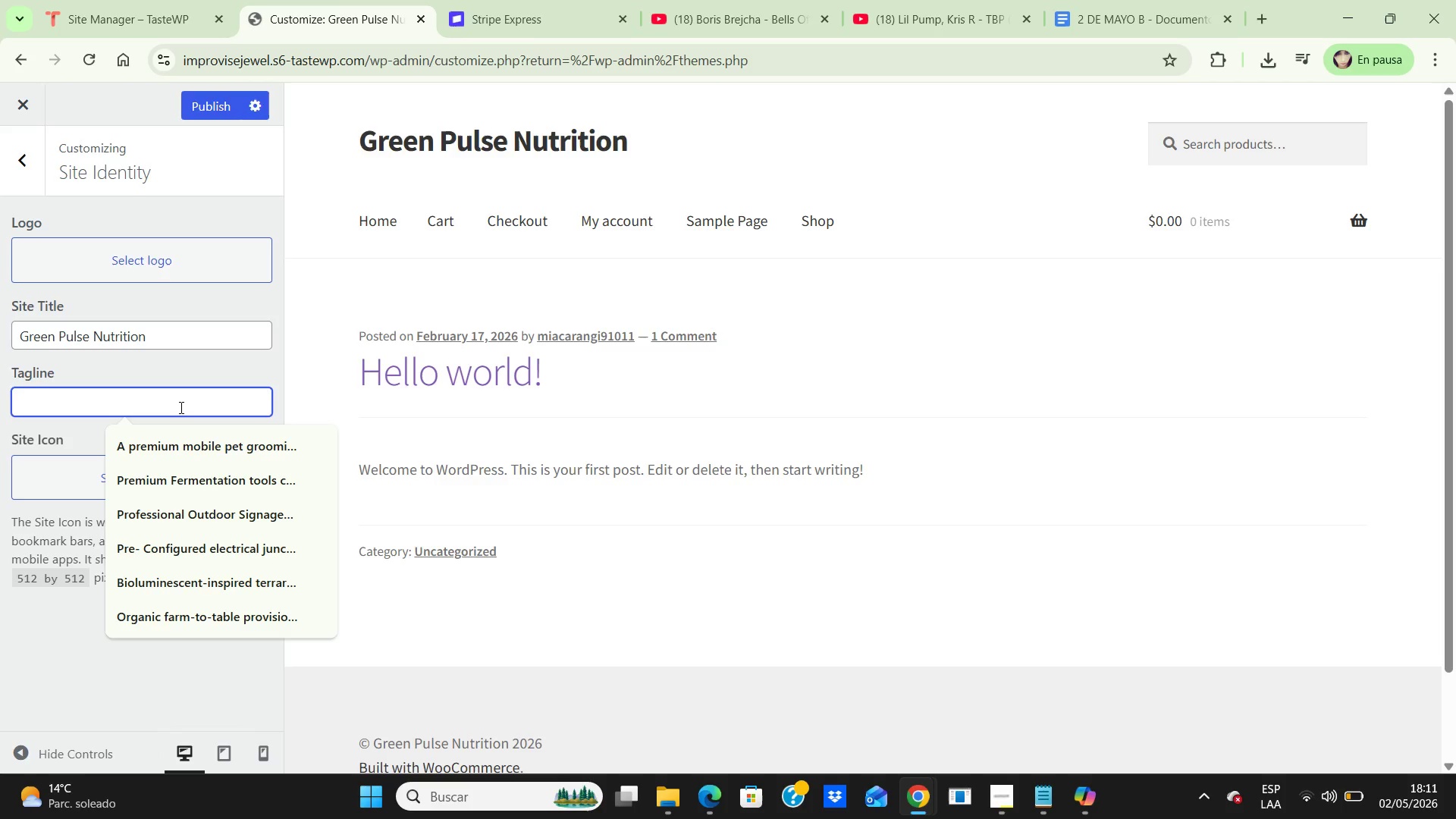 
type(Remote wellness tools, nutritional support, and telehealth, coaching solutons)
 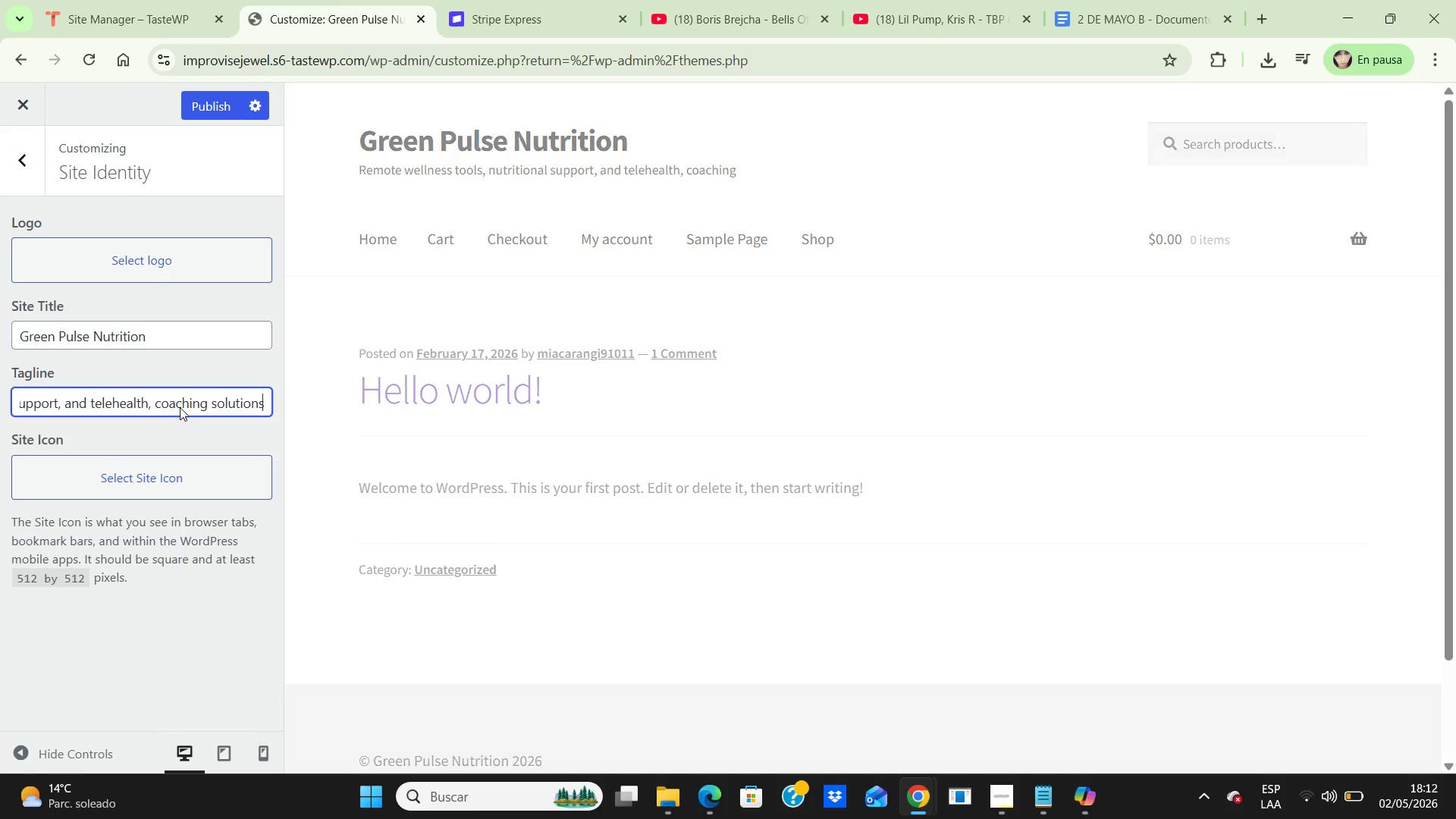 
wait(5.47)
 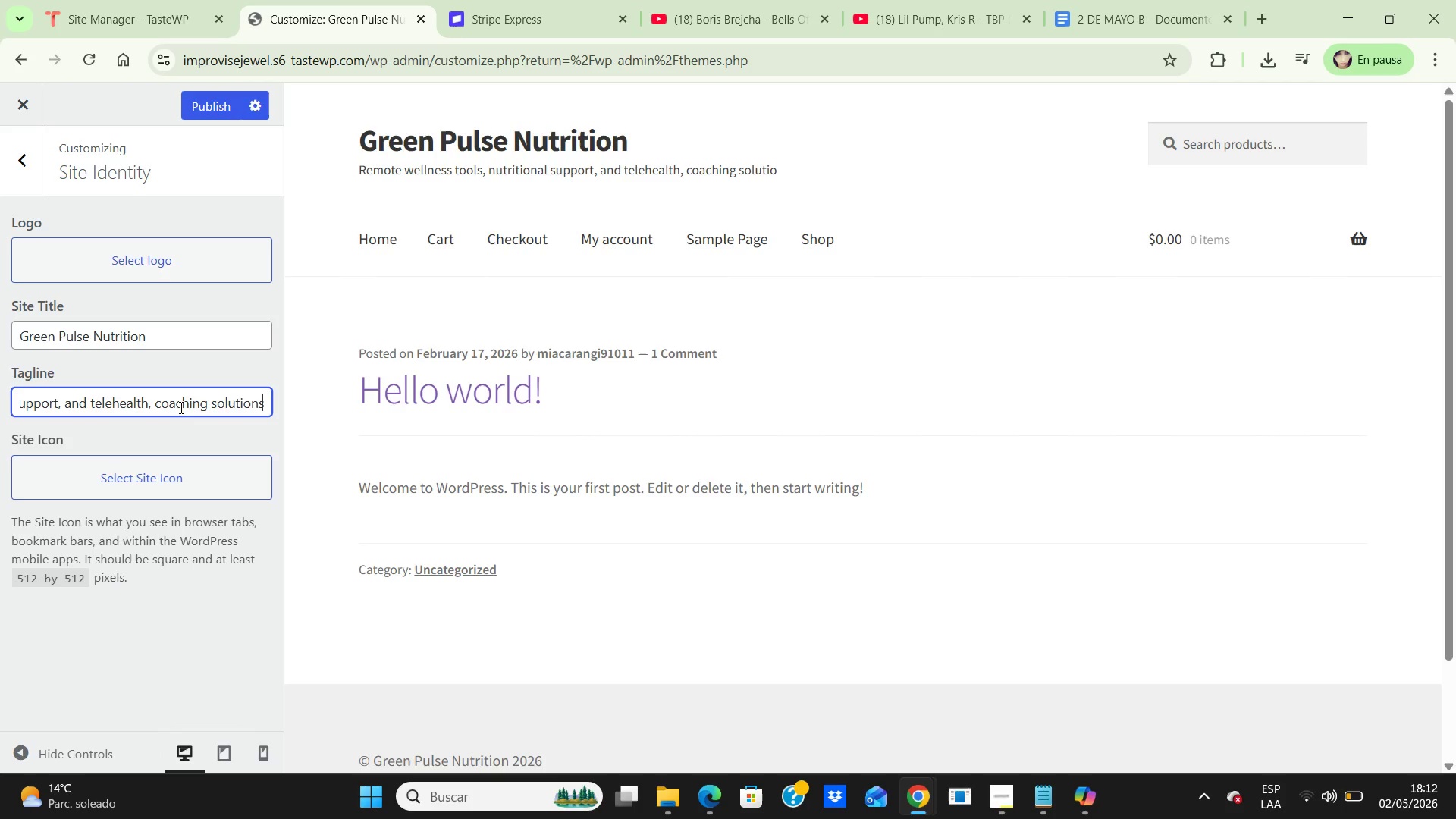 
key(Period)
 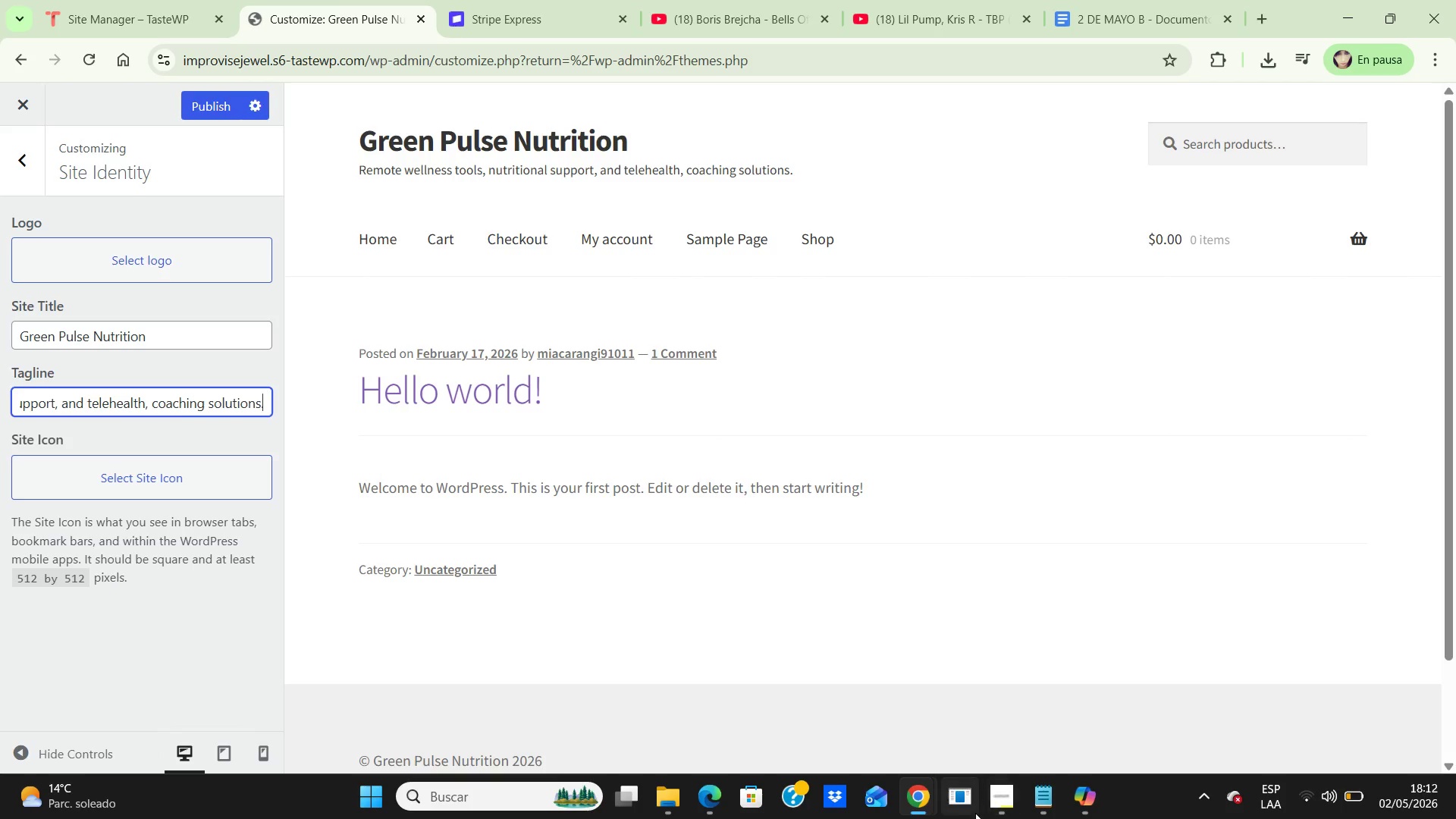 
left_click([1078, 800])
 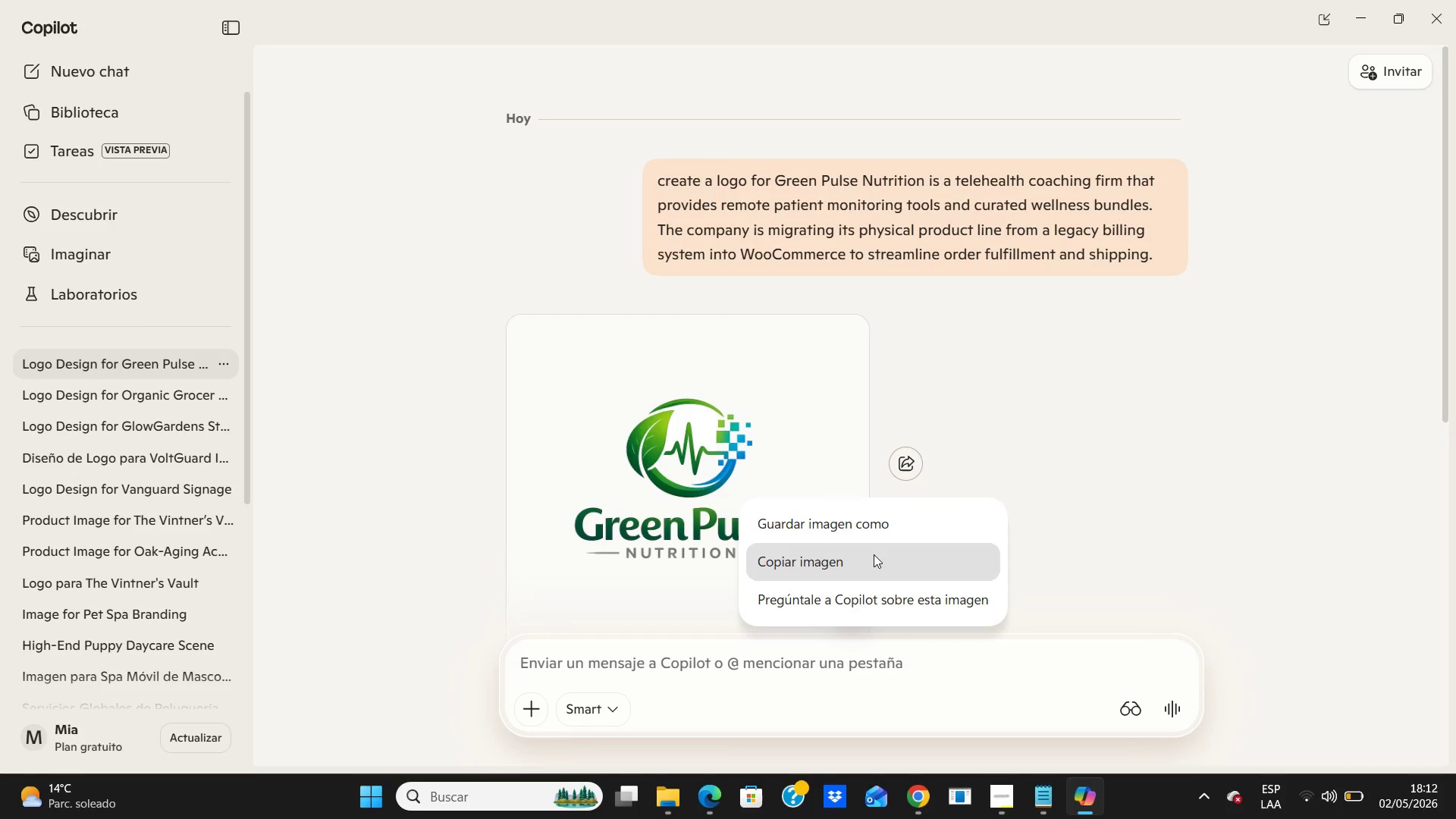 
wait(11.17)
 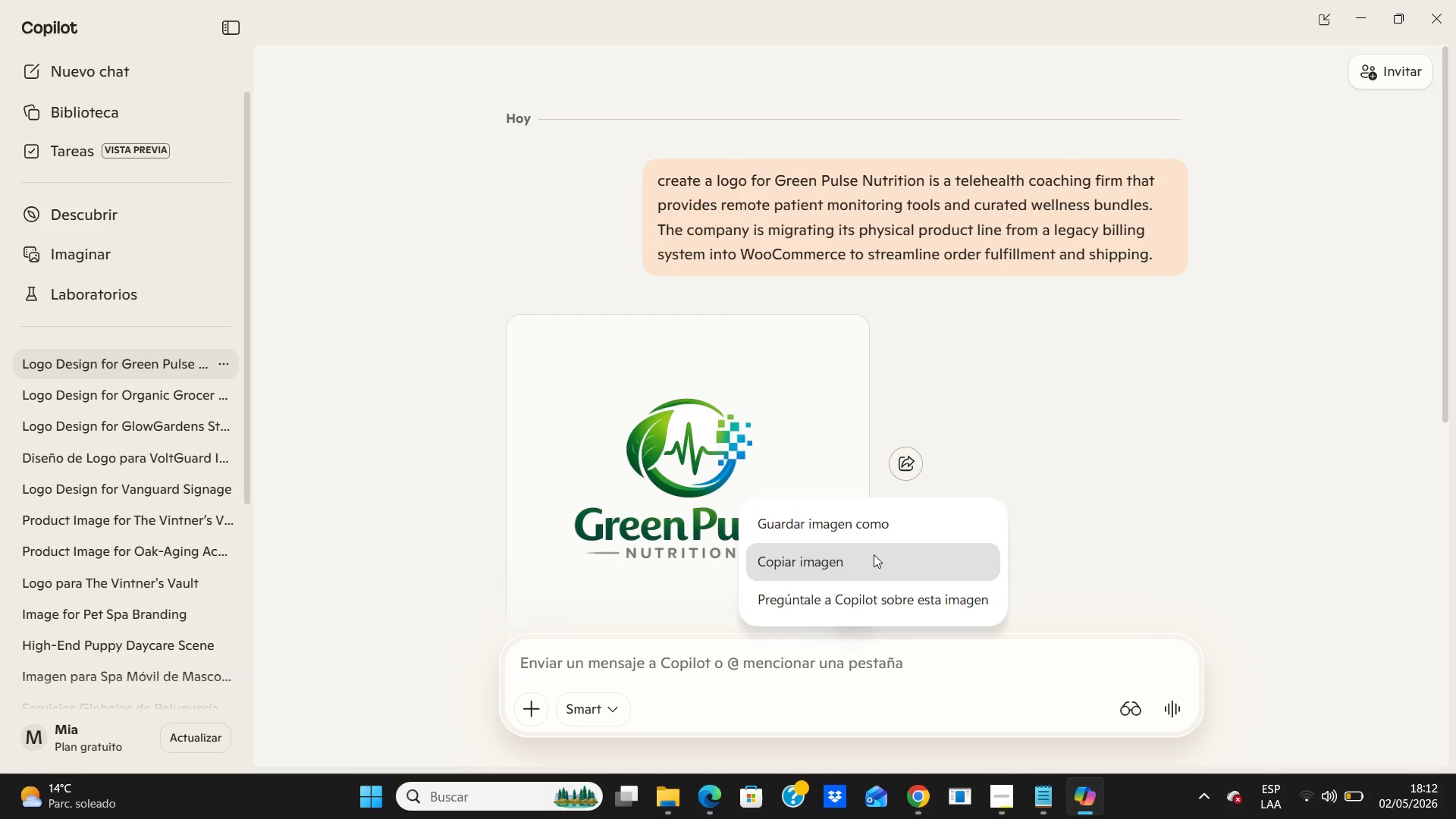 
left_click([1367, 17])
 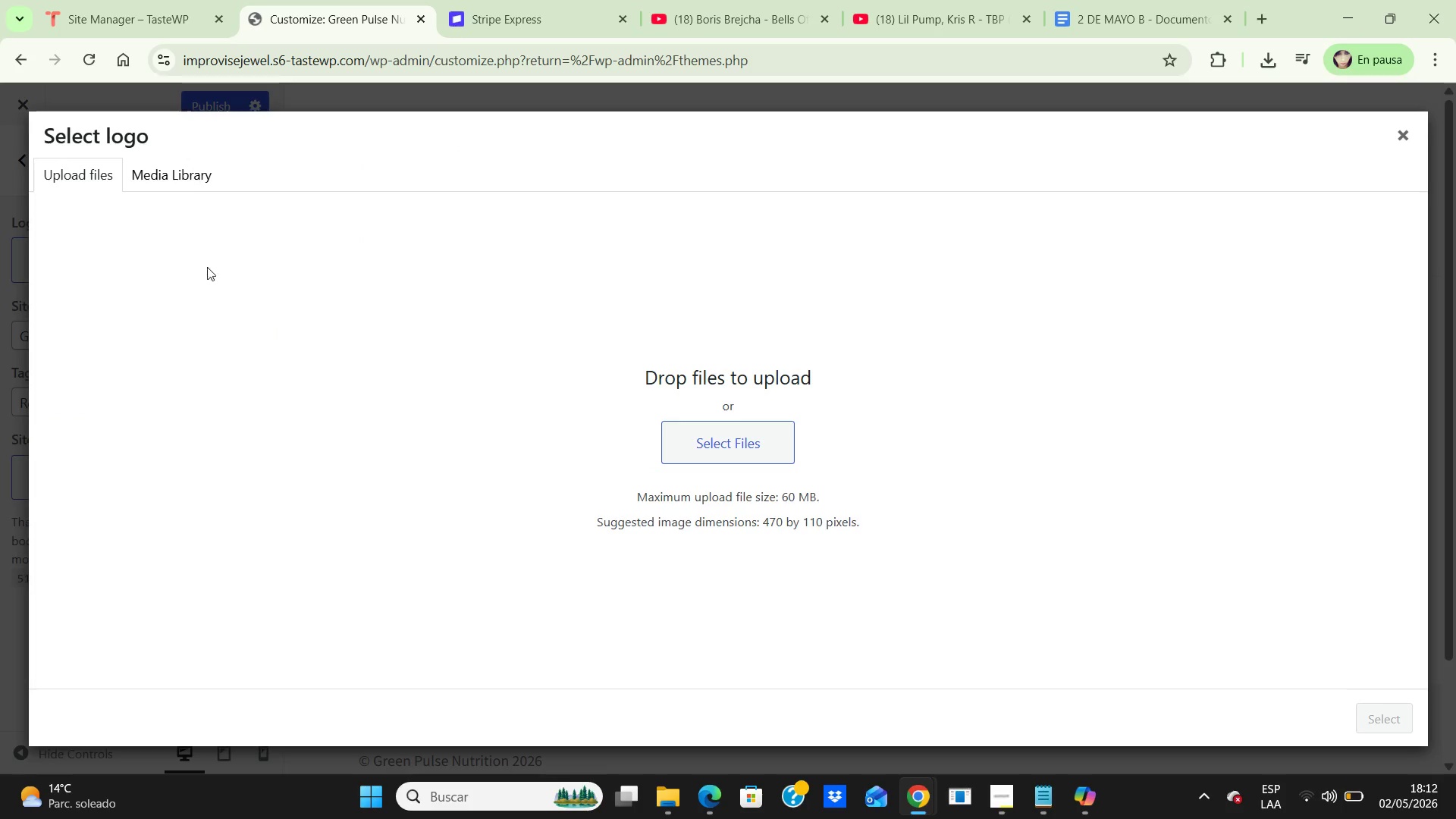 
left_click([739, 455])
 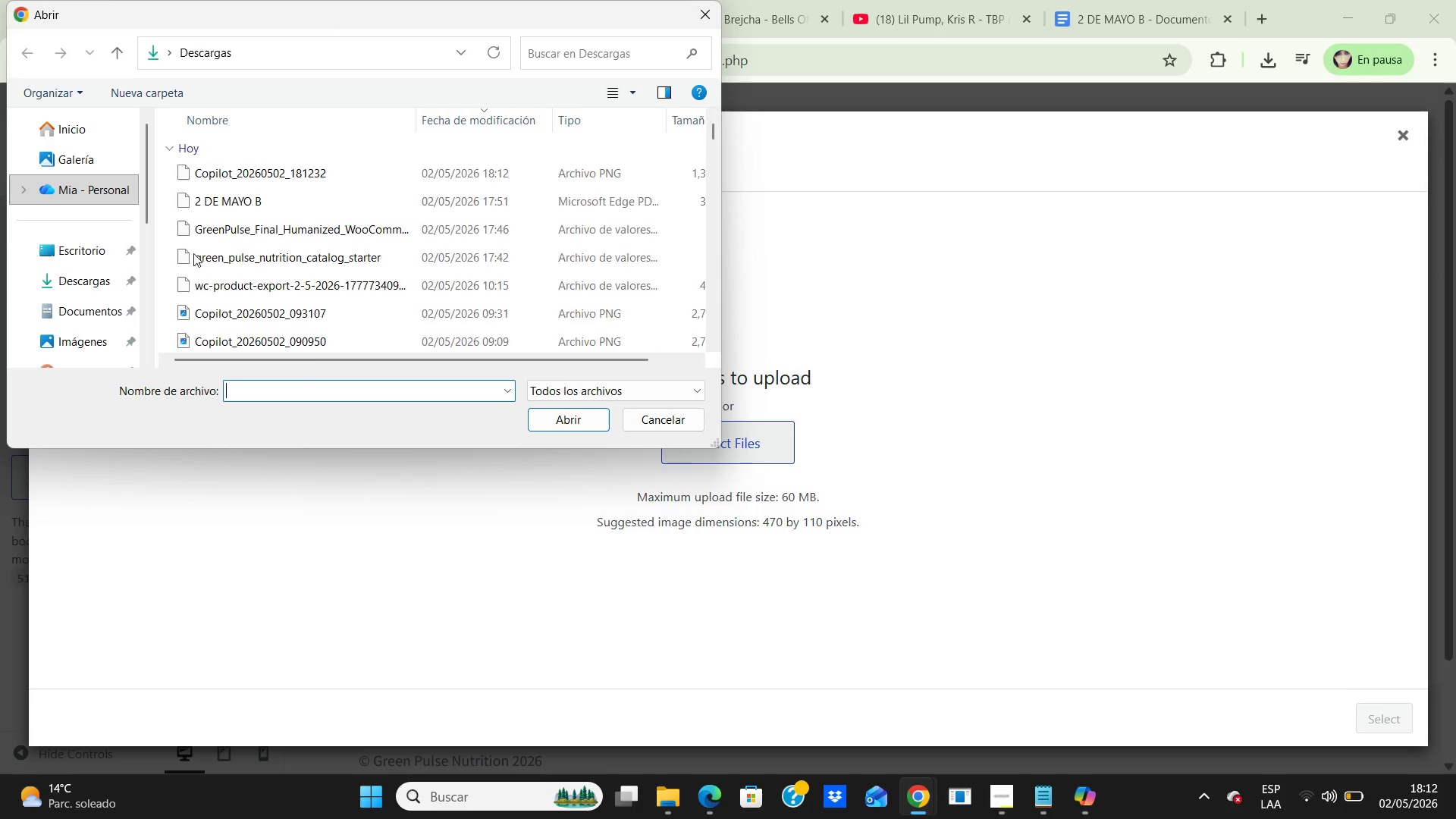 
left_click([311, 182])
 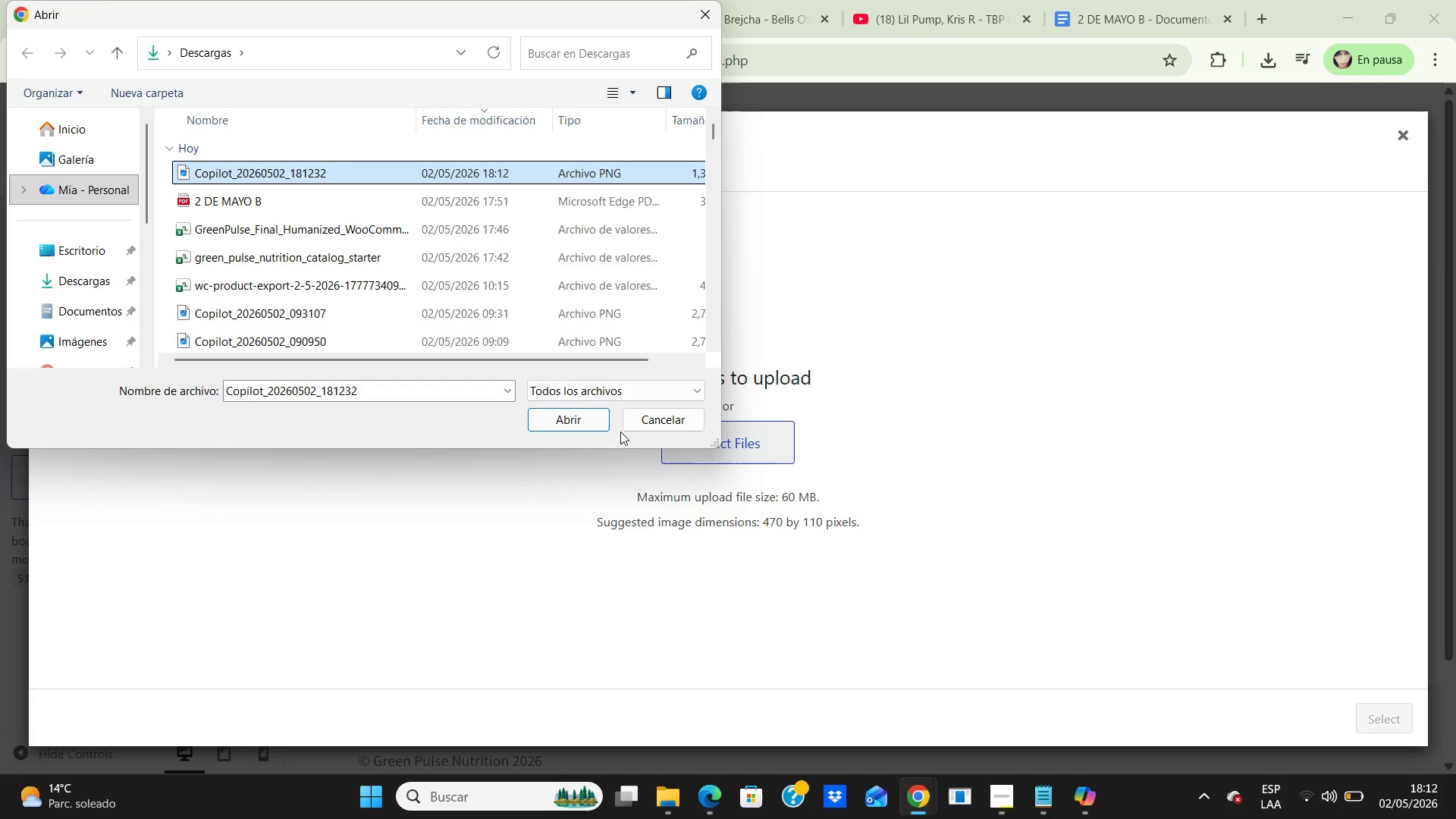 
left_click_drag(start_coordinate=[582, 425], to_coordinate=[583, 428])
 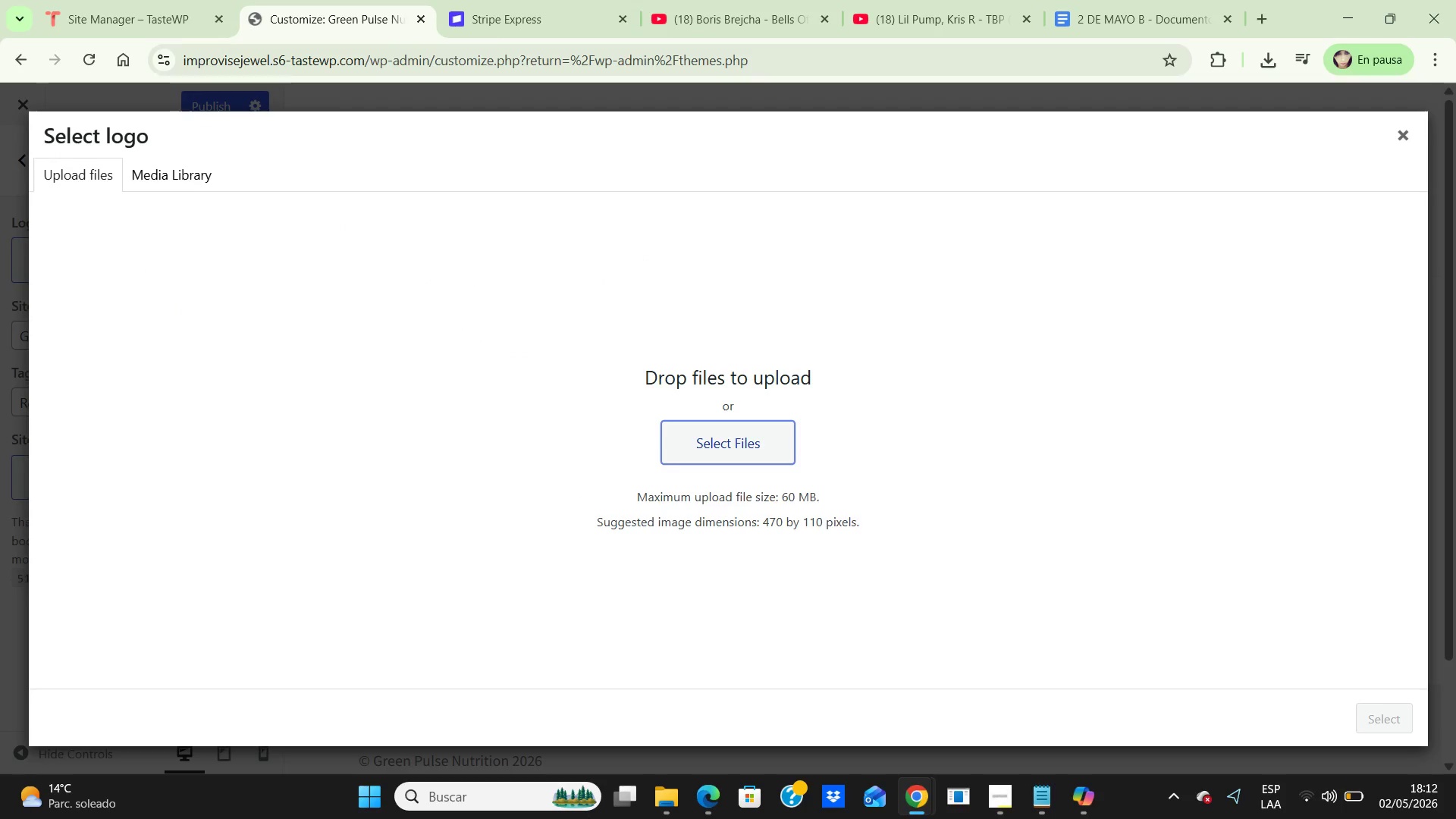 
mouse_move([1457, 818])
 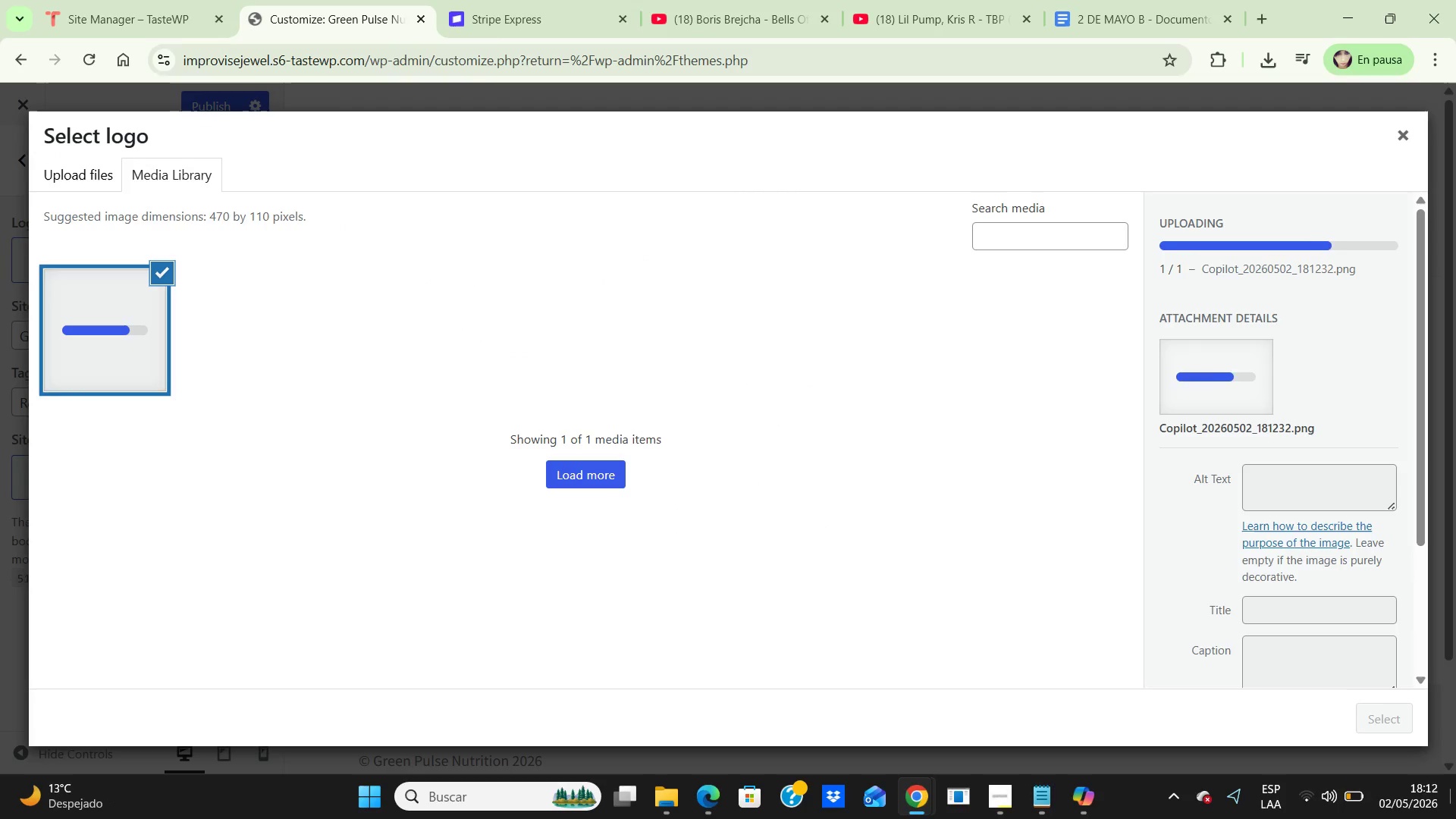 
mouse_move([1445, 817])
 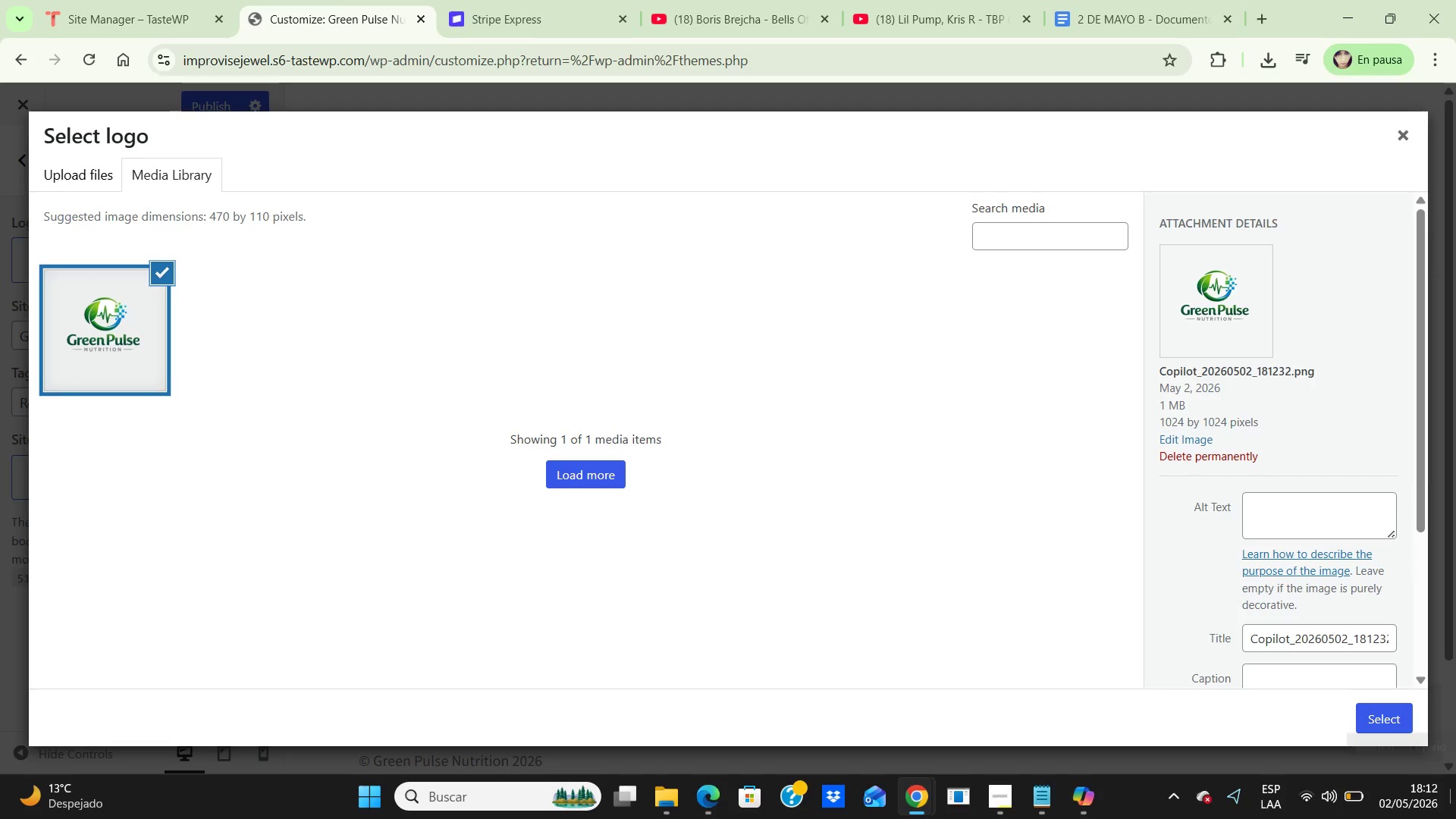 
mouse_move([1452, 795])
 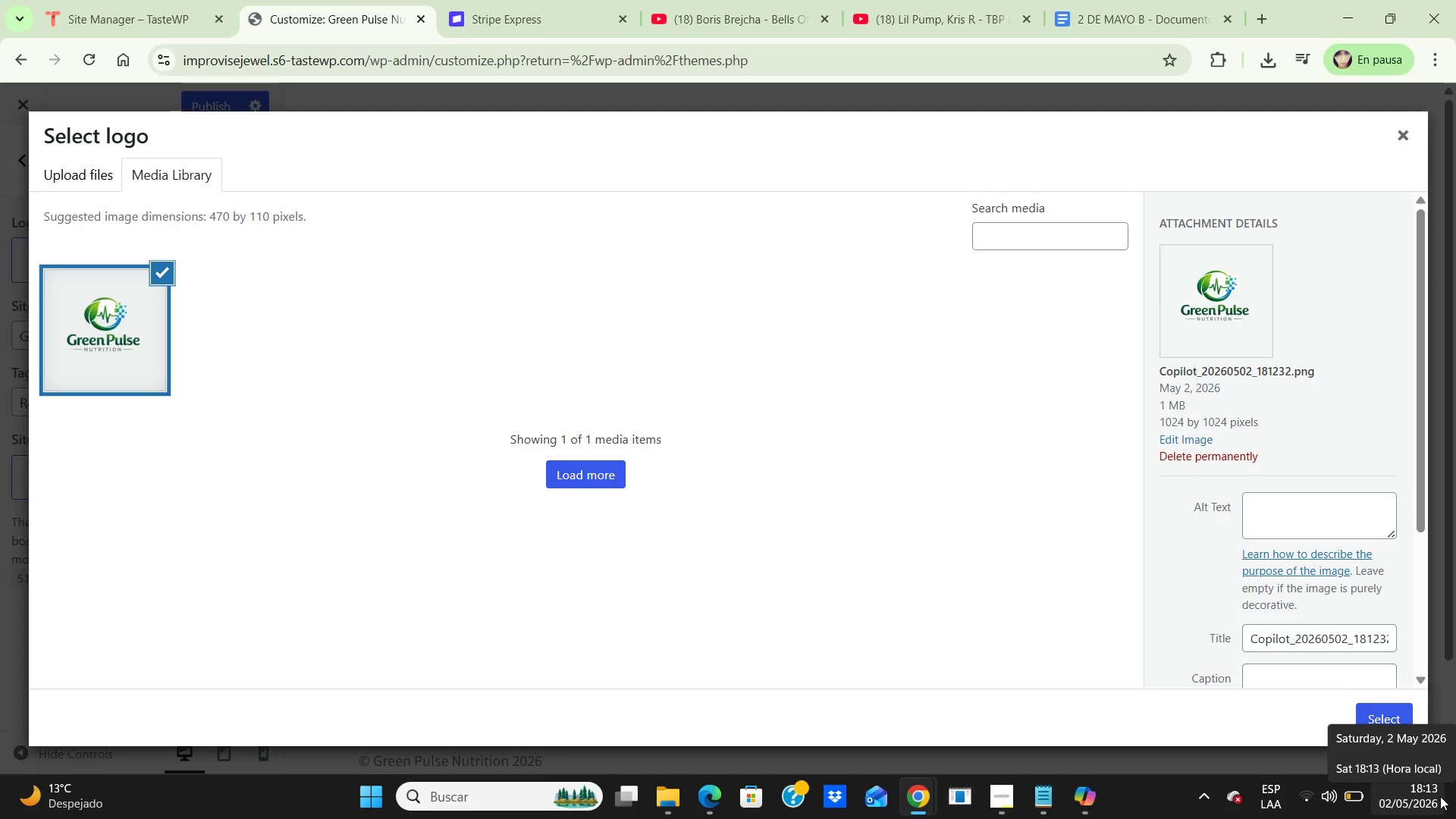 
wait(20.38)
 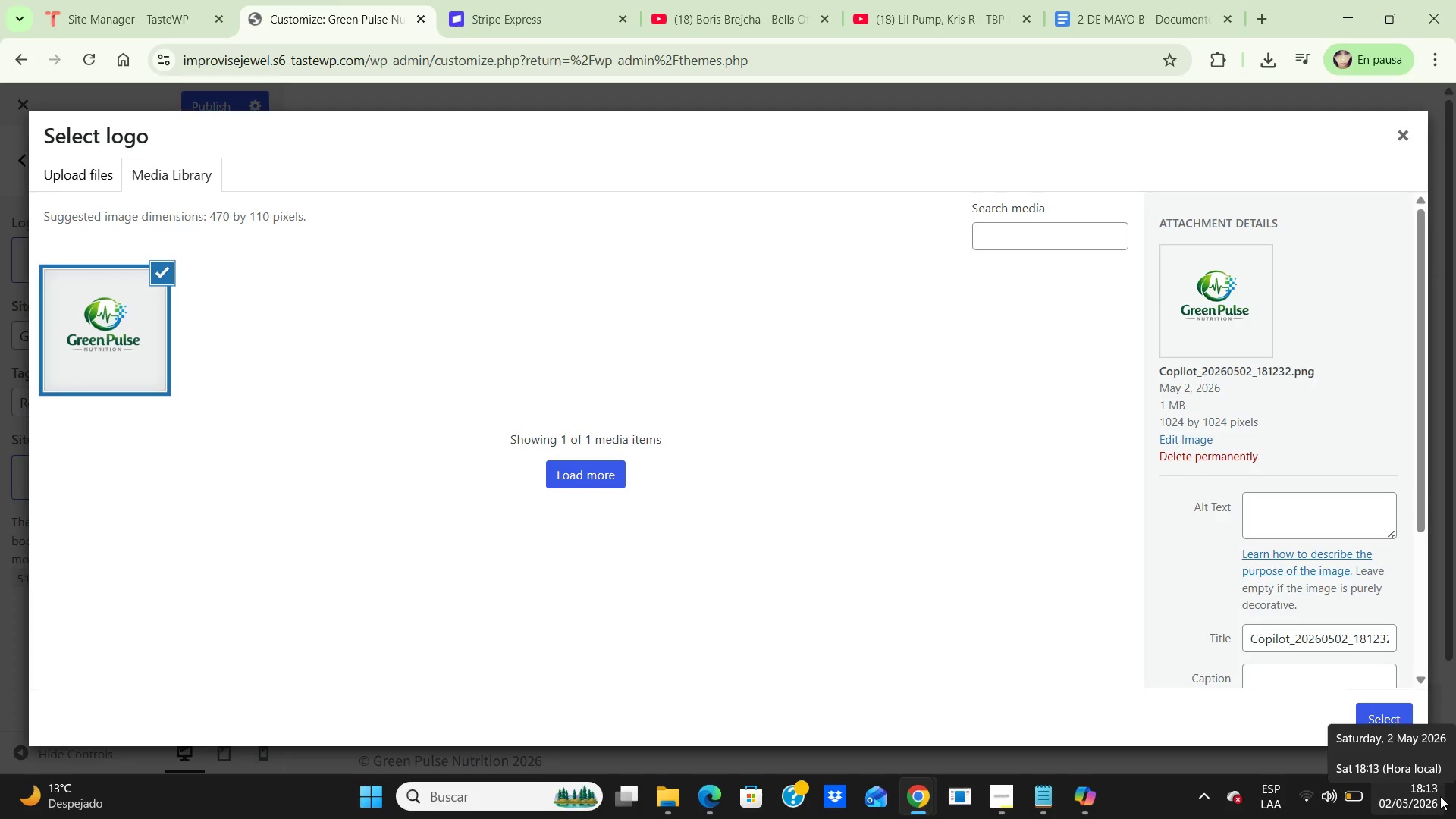 
mouse_move([1441, 600])
 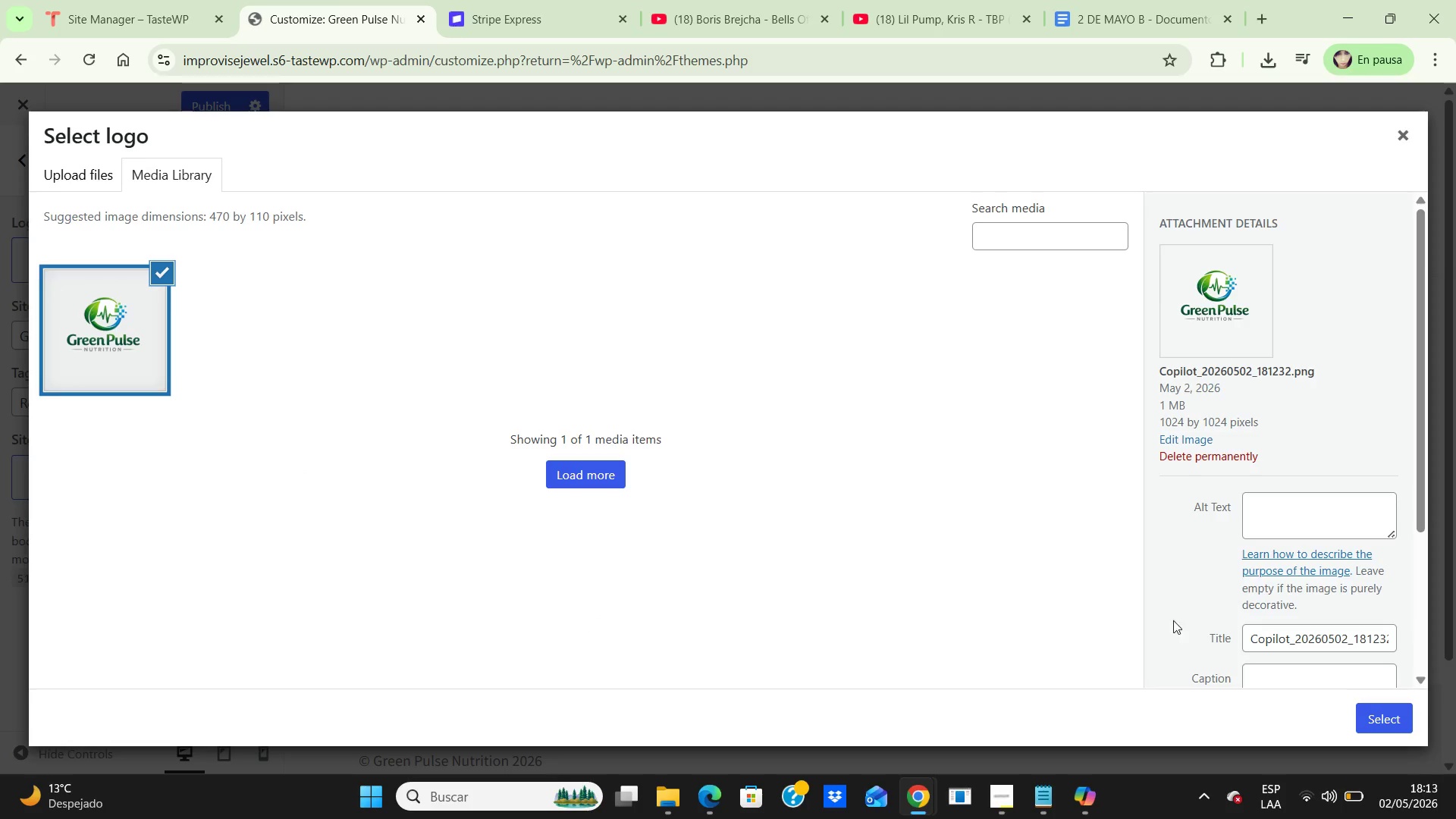 
wait(23.44)
 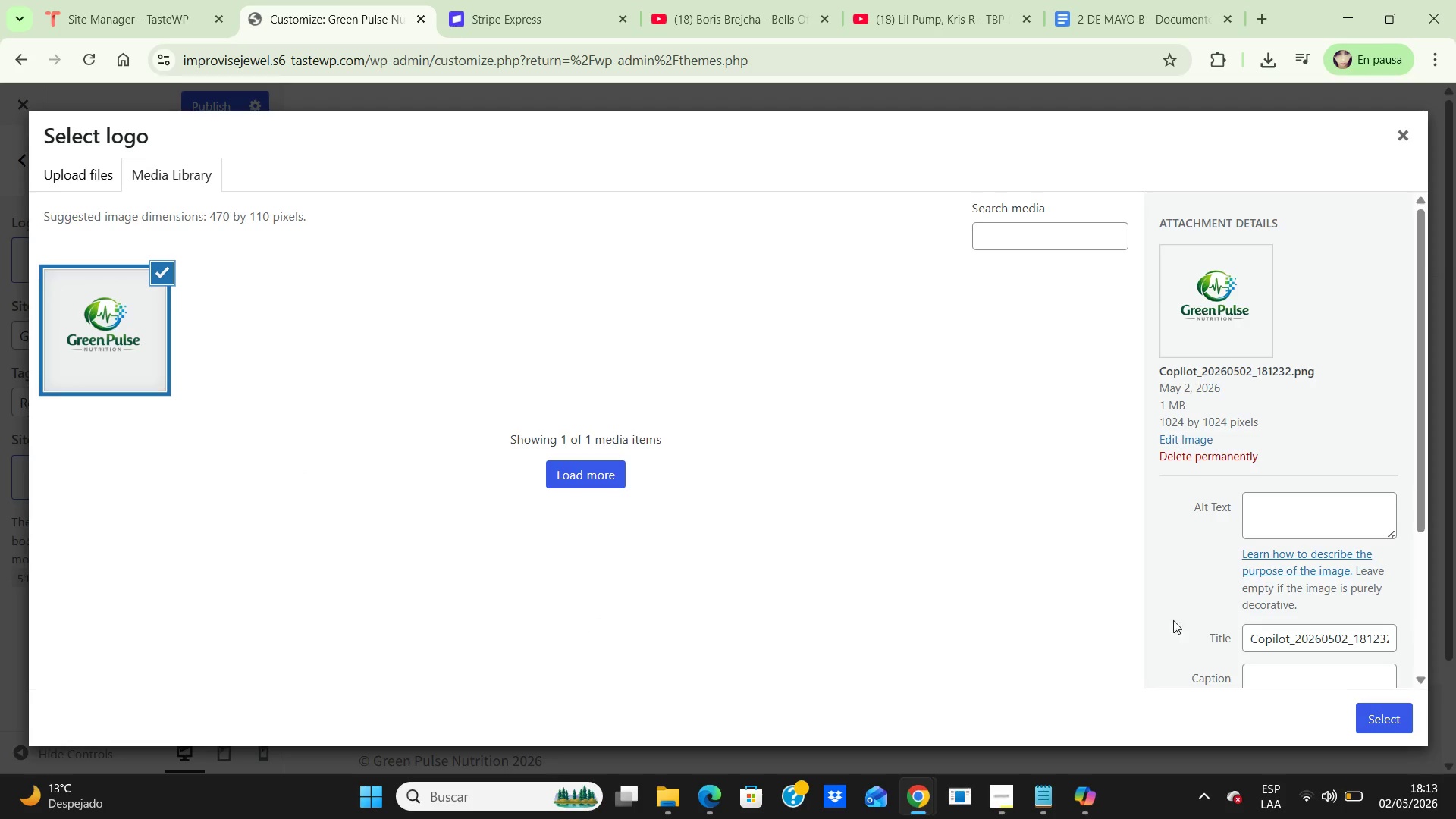 
left_click_drag(start_coordinate=[733, 485], to_coordinate=[736, 517])
 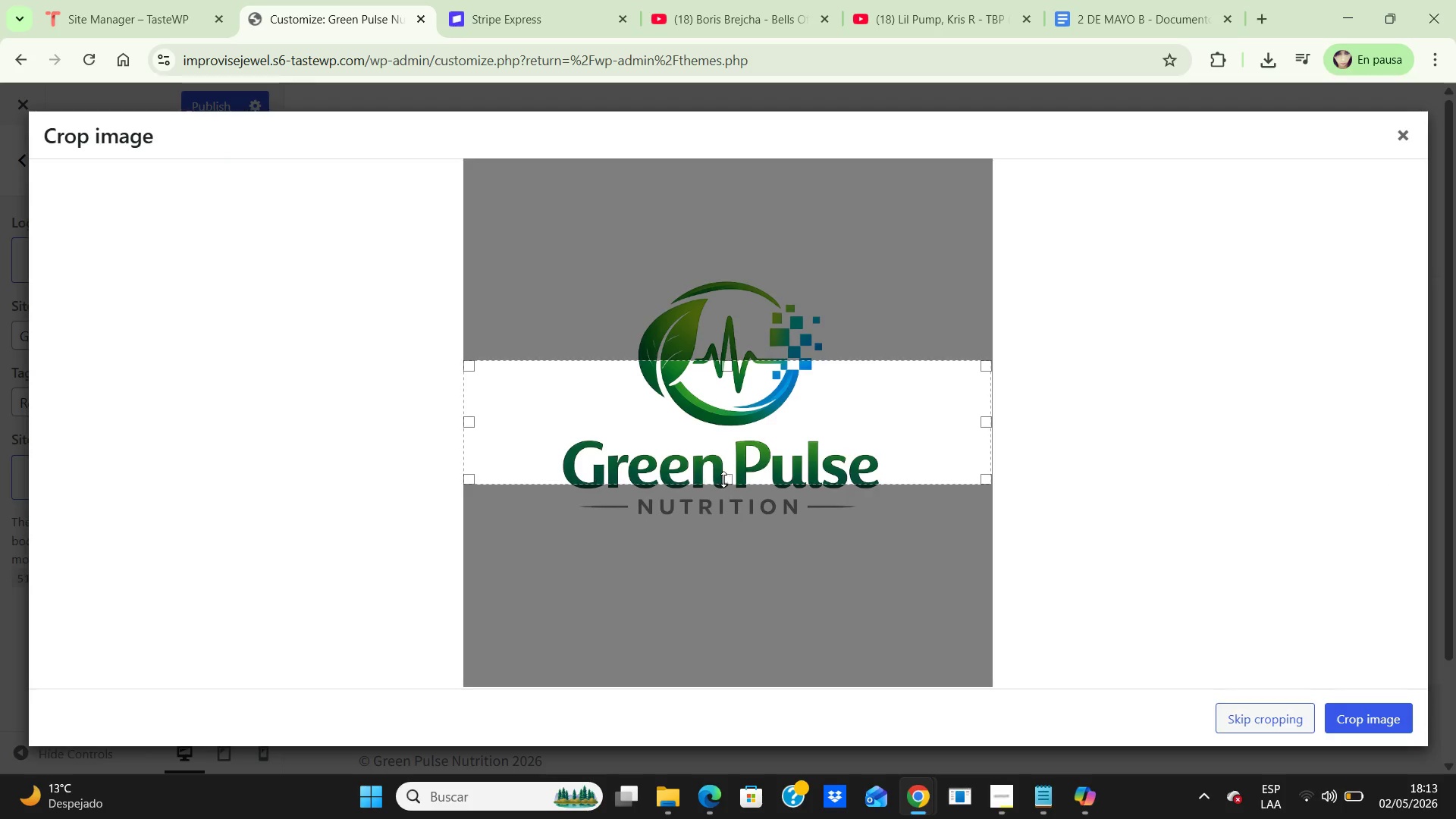 
left_click_drag(start_coordinate=[726, 479], to_coordinate=[736, 544])
 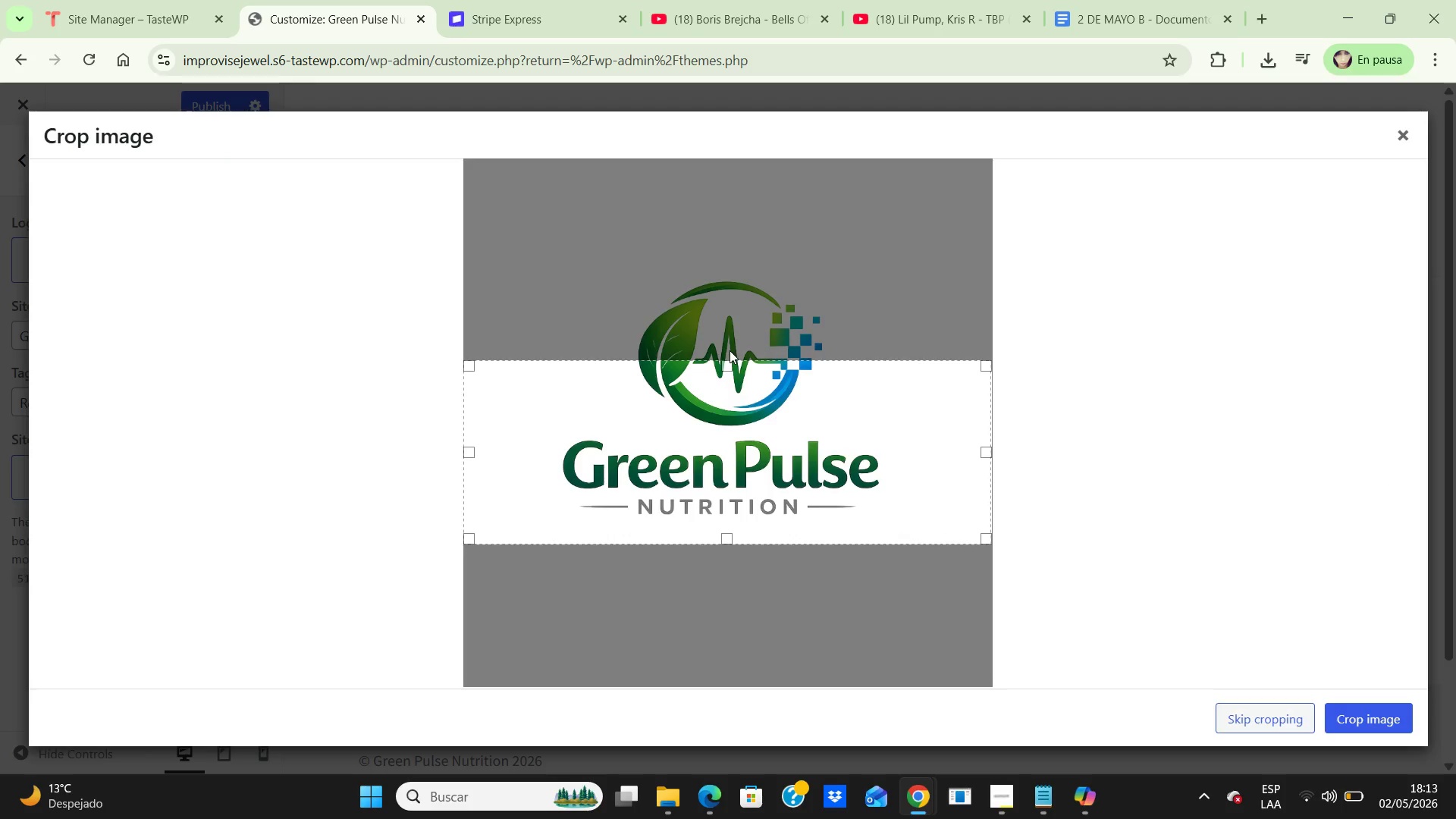 
left_click_drag(start_coordinate=[725, 361], to_coordinate=[742, 261])
 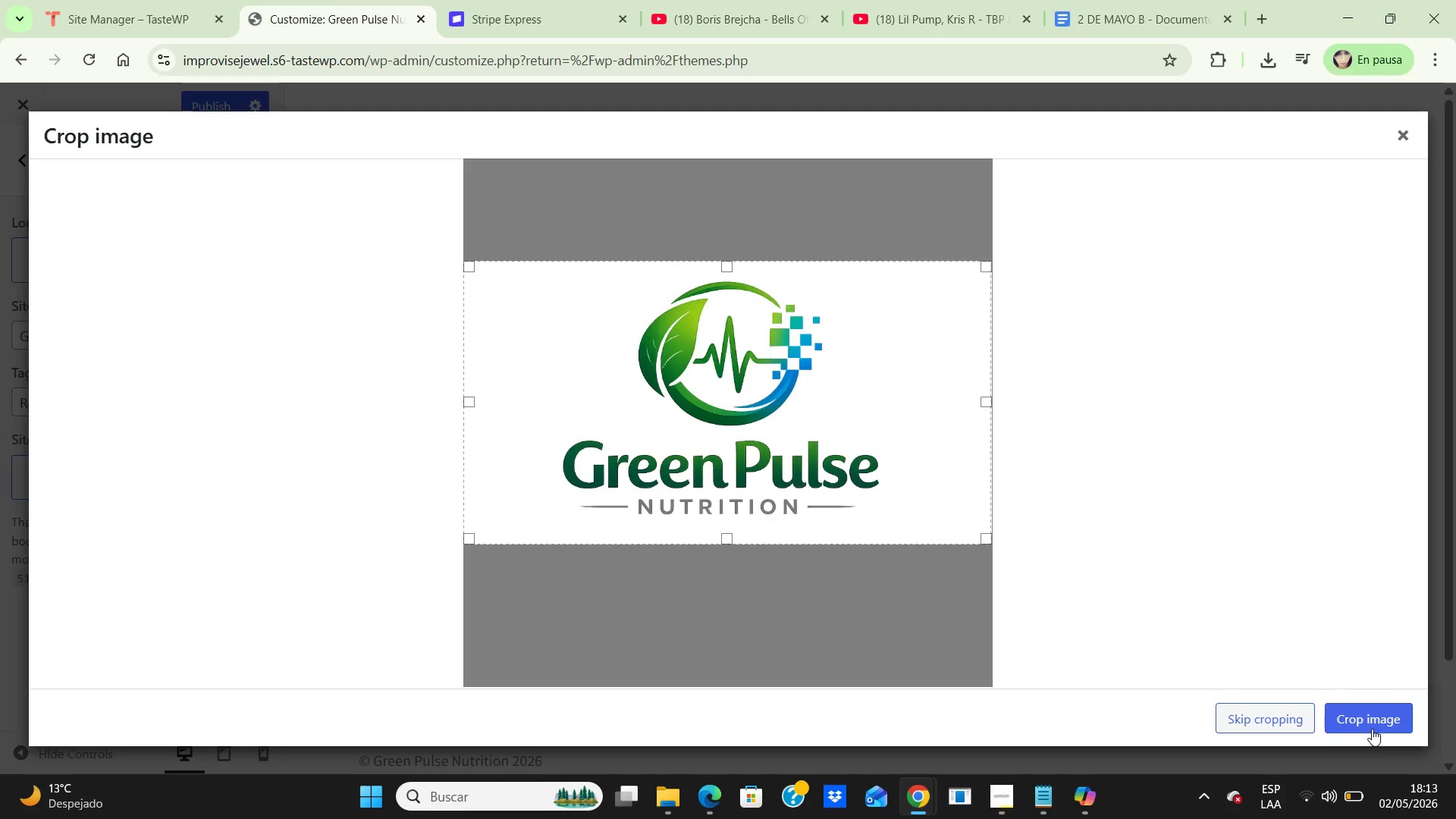 
left_click([1375, 726])
 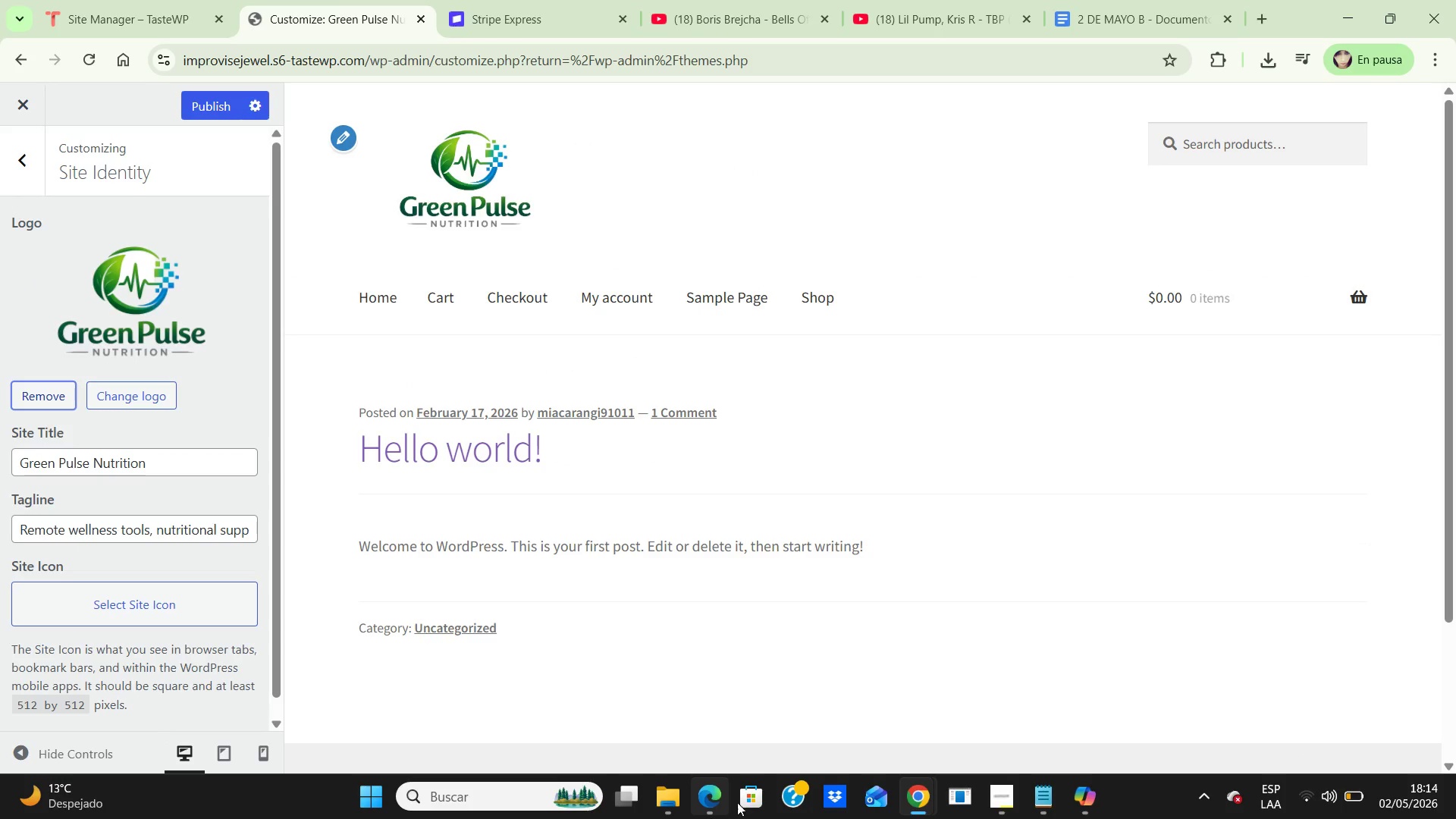 
wait(6.33)
 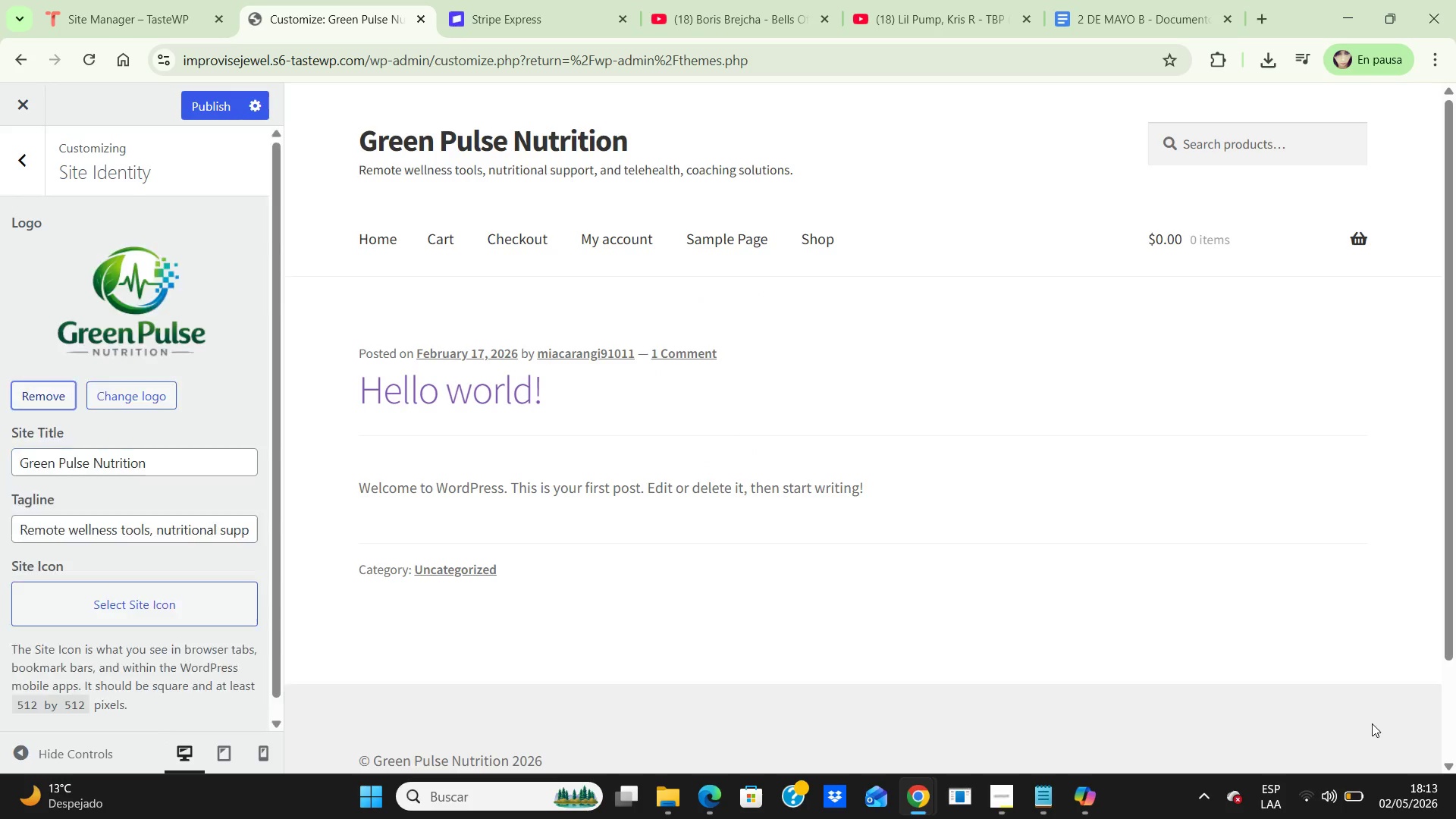 
left_click([1095, 802])
 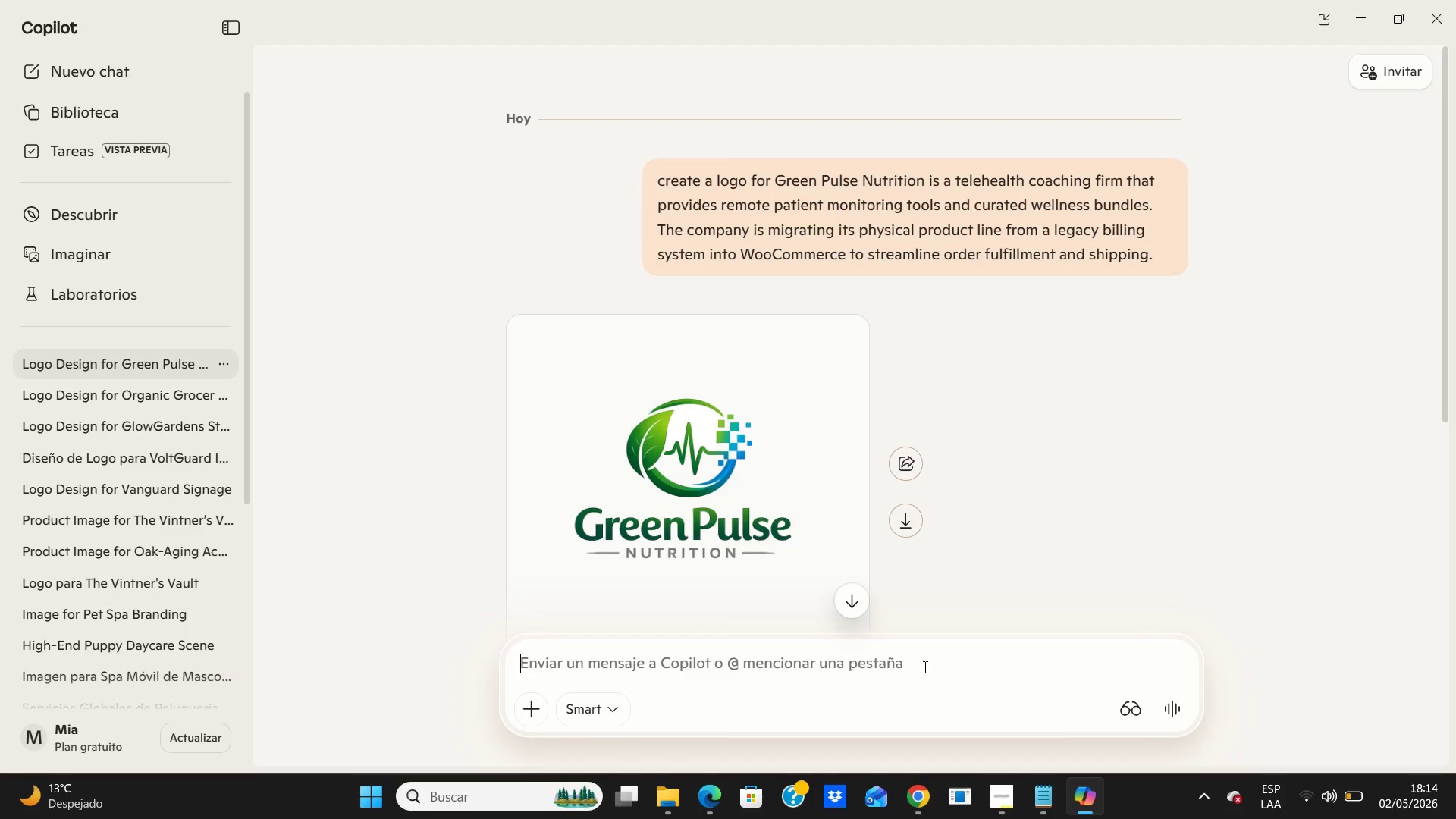 
left_click([925, 665])
 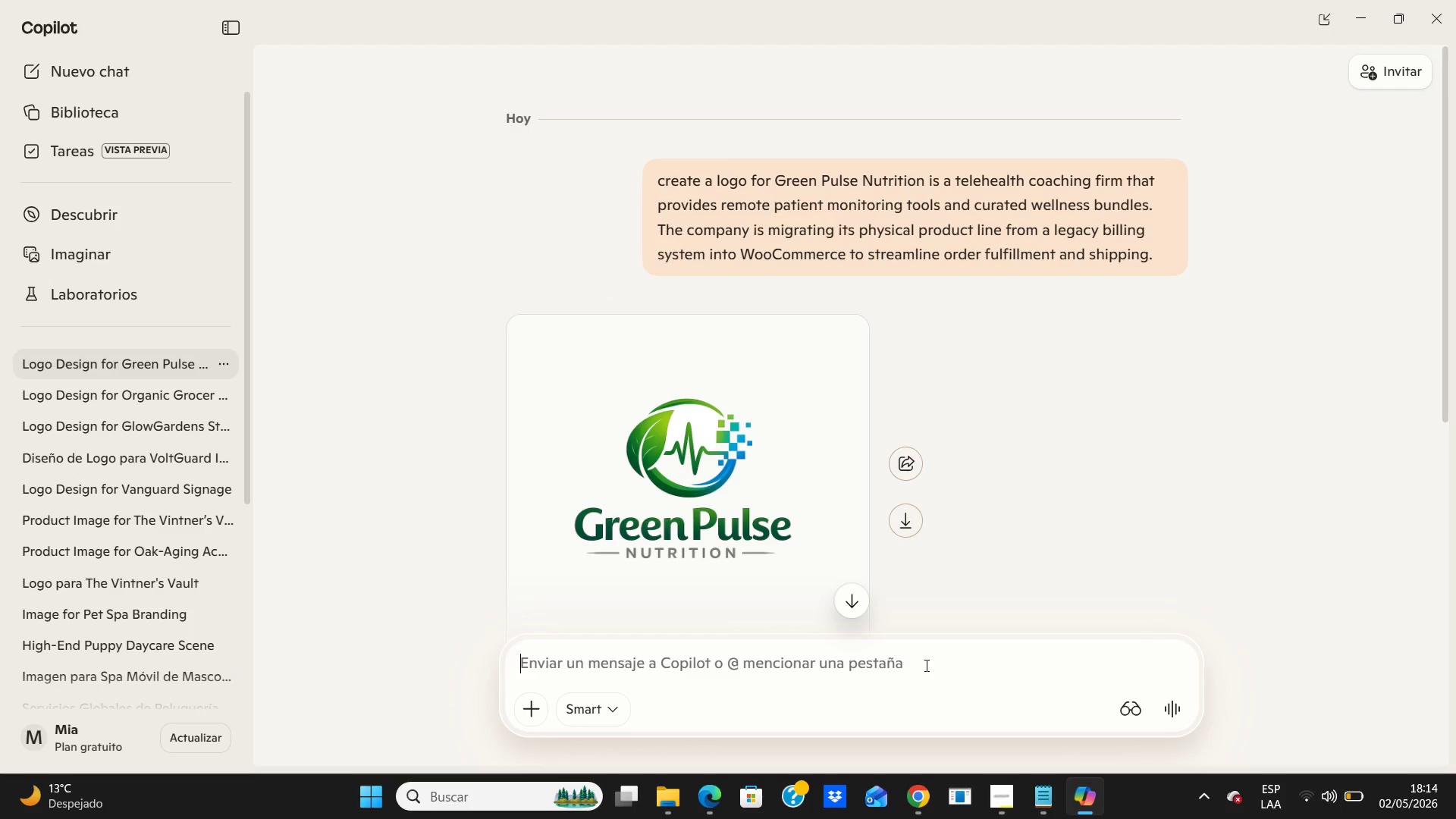 
type(crea el ste icon)
 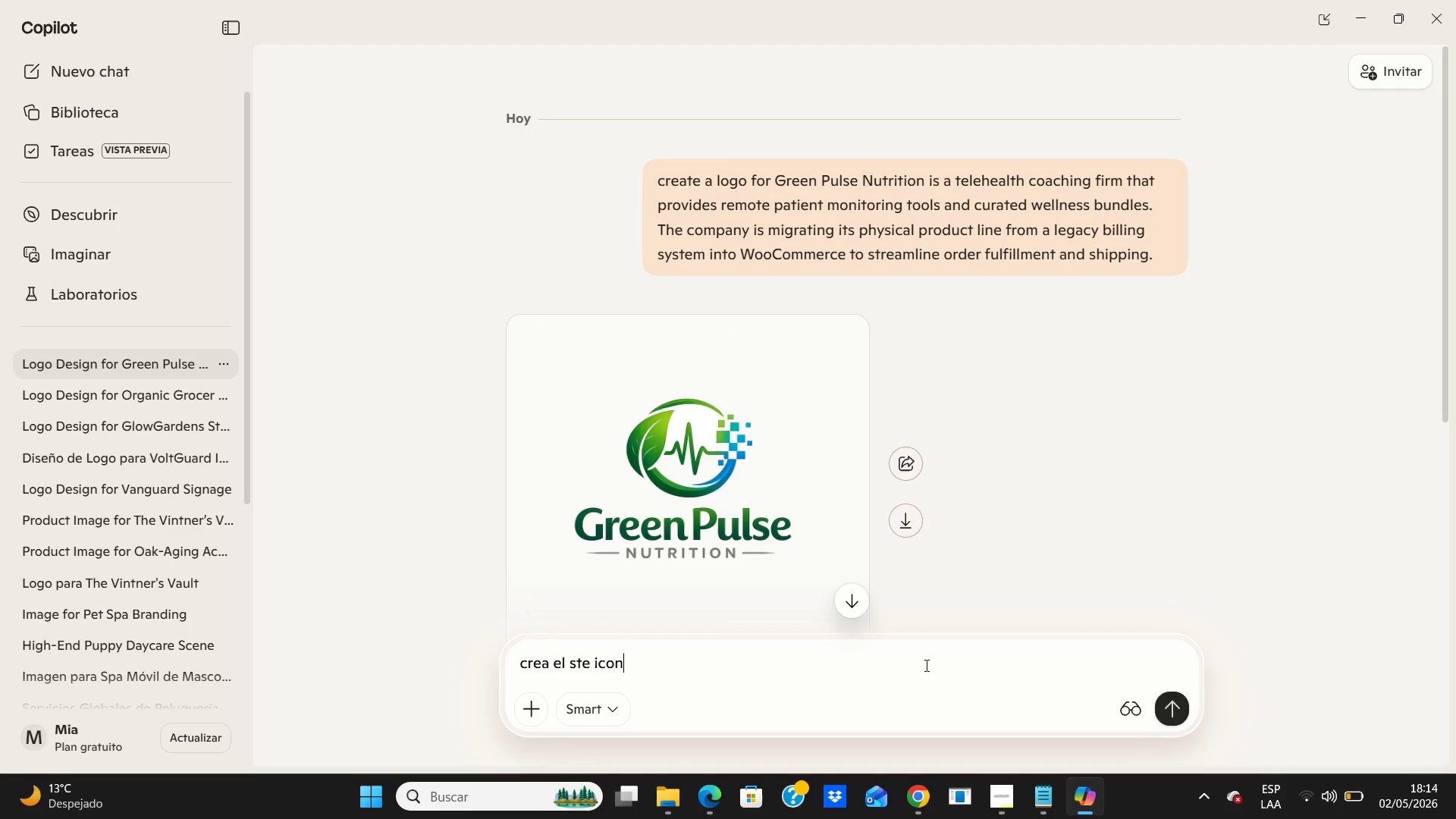 
key(Enter)
 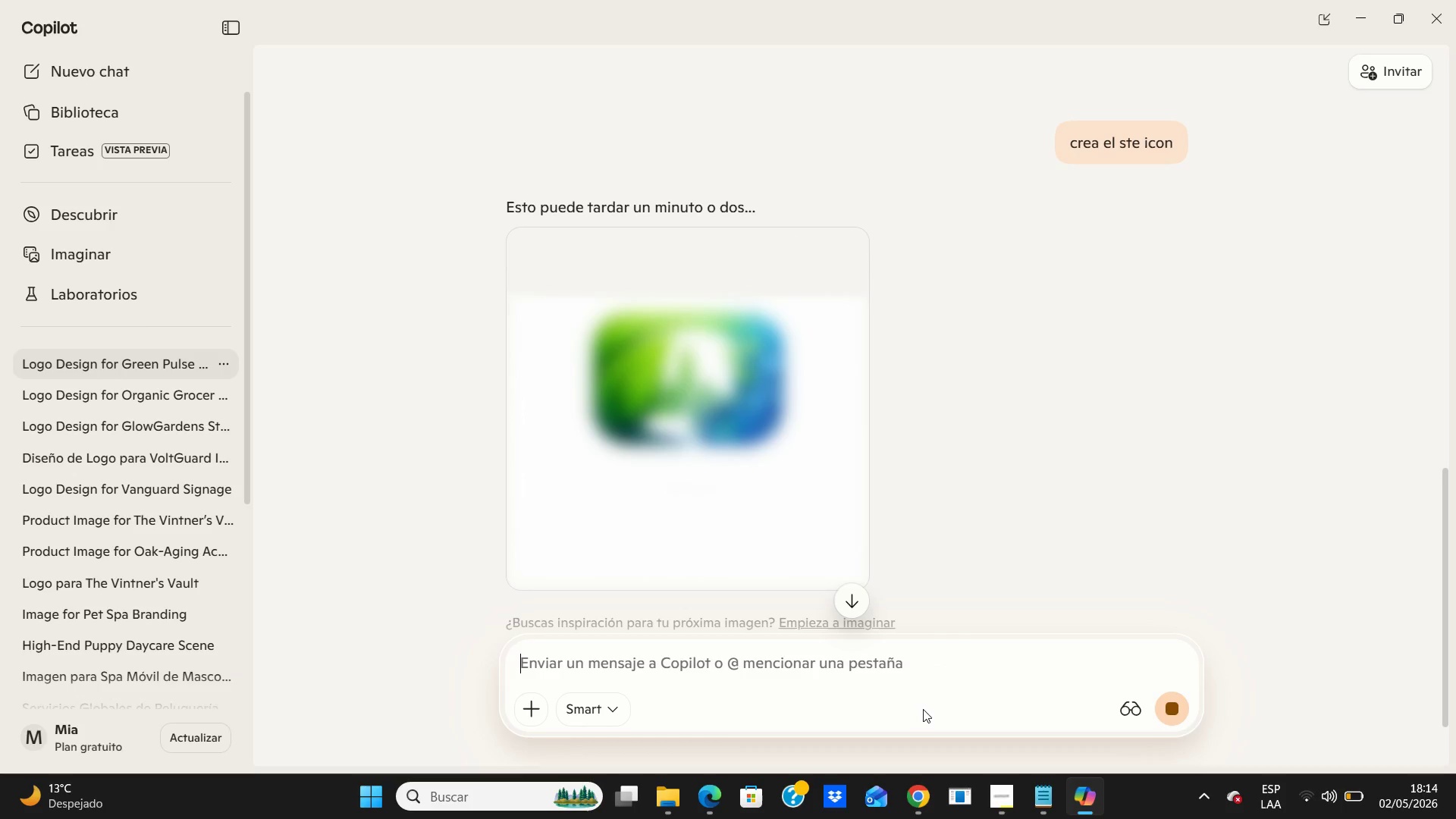 
wait(32.17)
 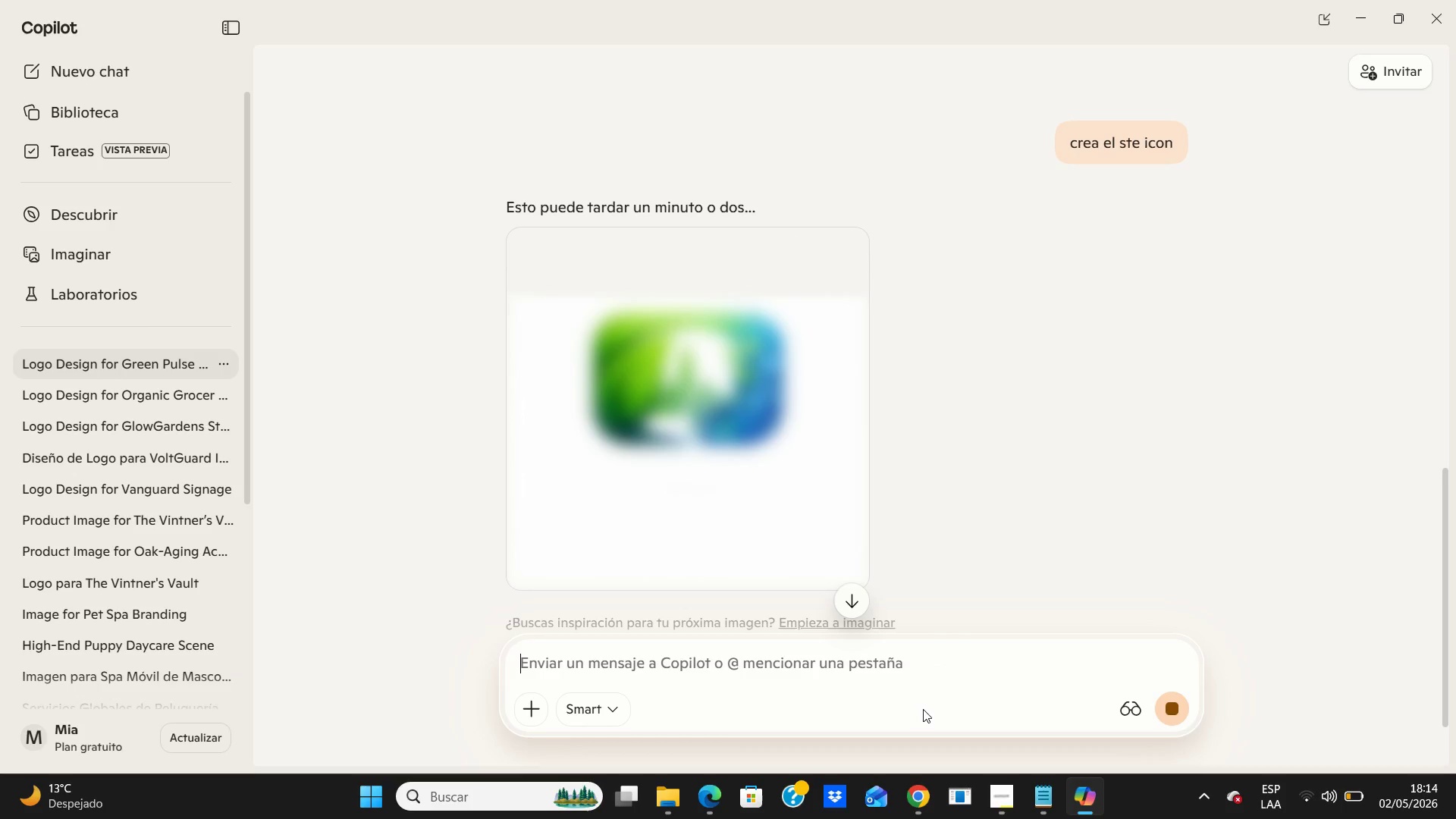 
mouse_move([1511, 803])
 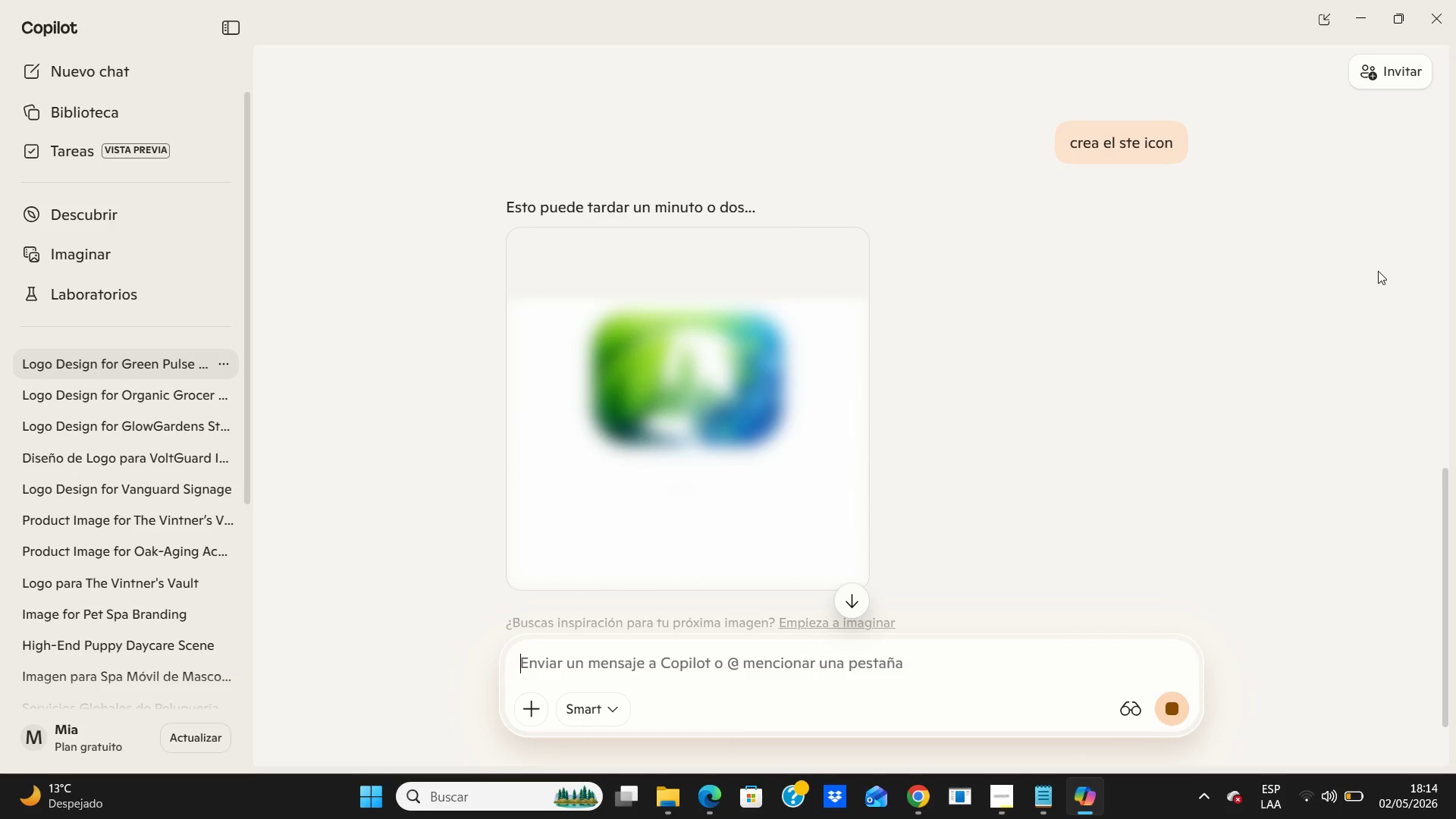 
wait(9.22)
 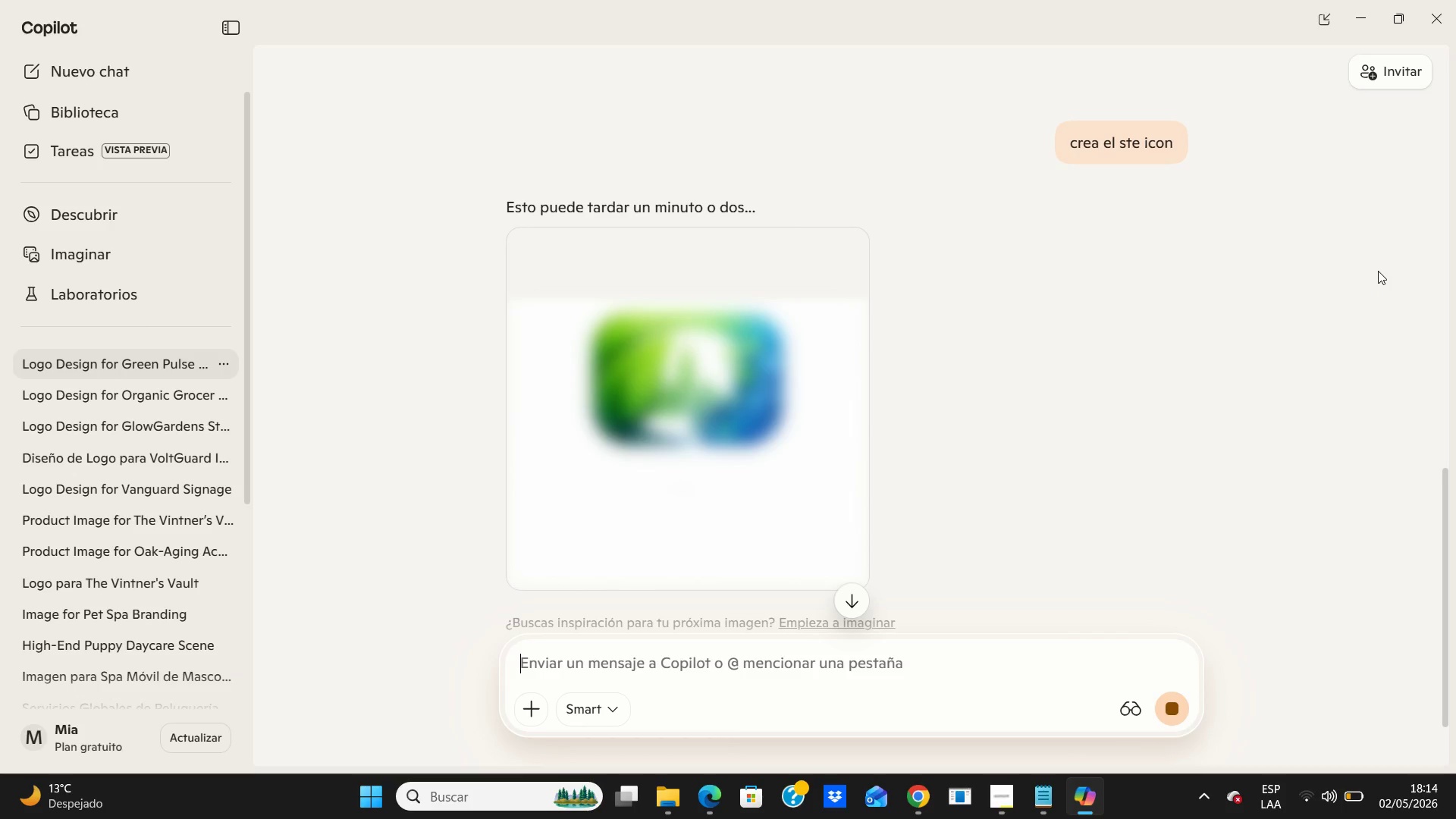 
mouse_move([719, 381])
 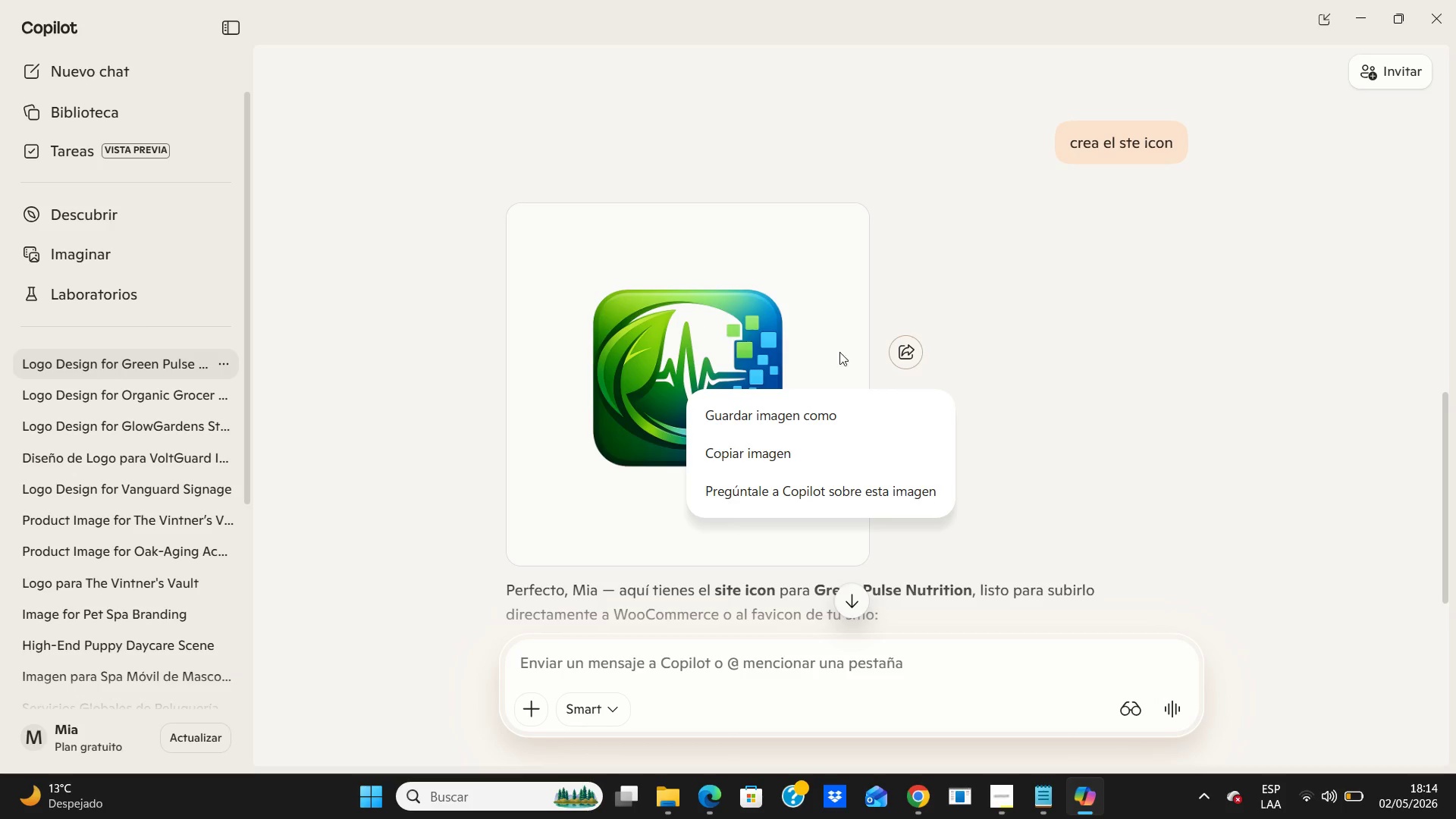 
left_click_drag(start_coordinate=[1002, 392], to_coordinate=[1002, 400])
 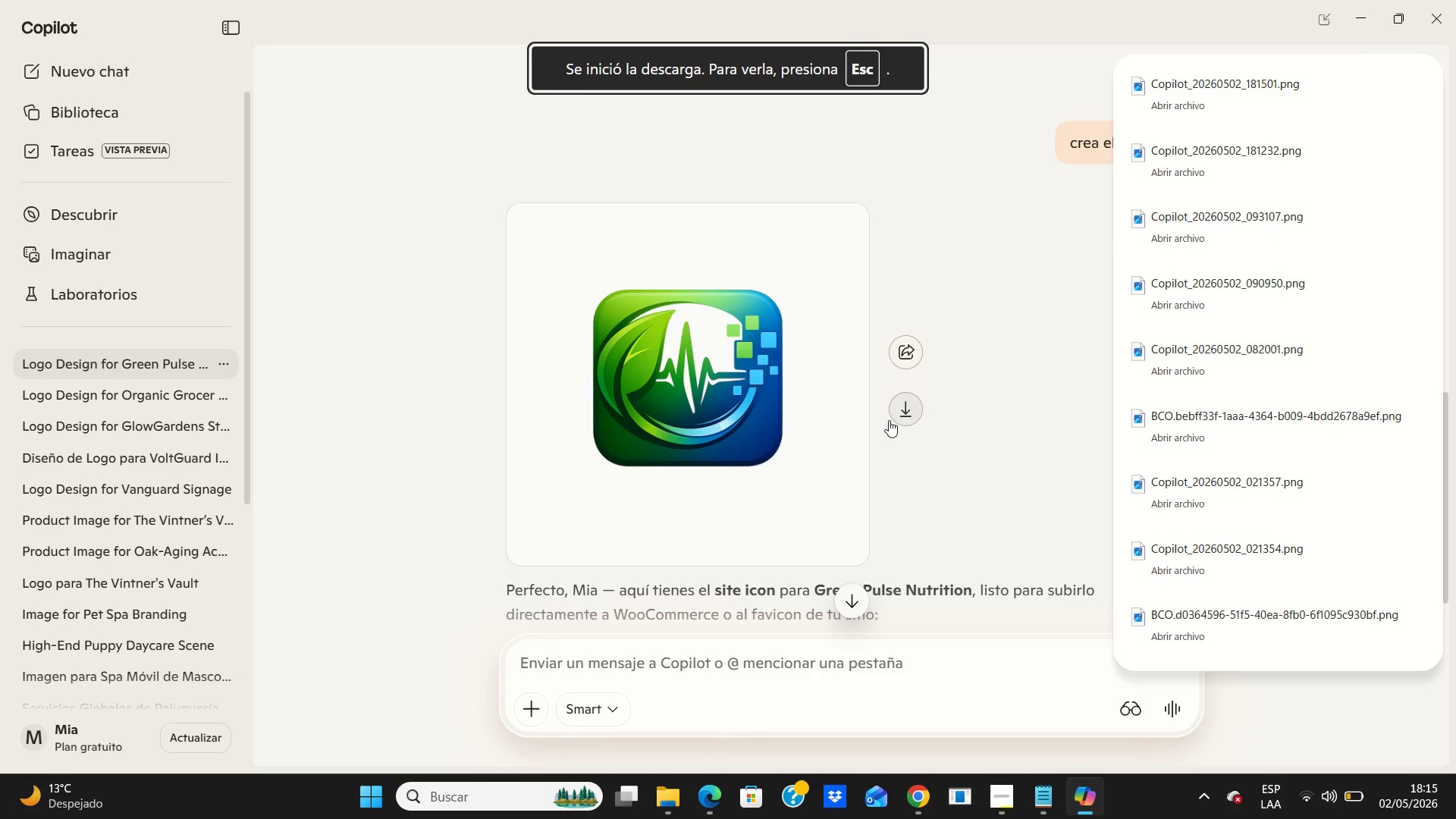 
mouse_move([1357, 53])
 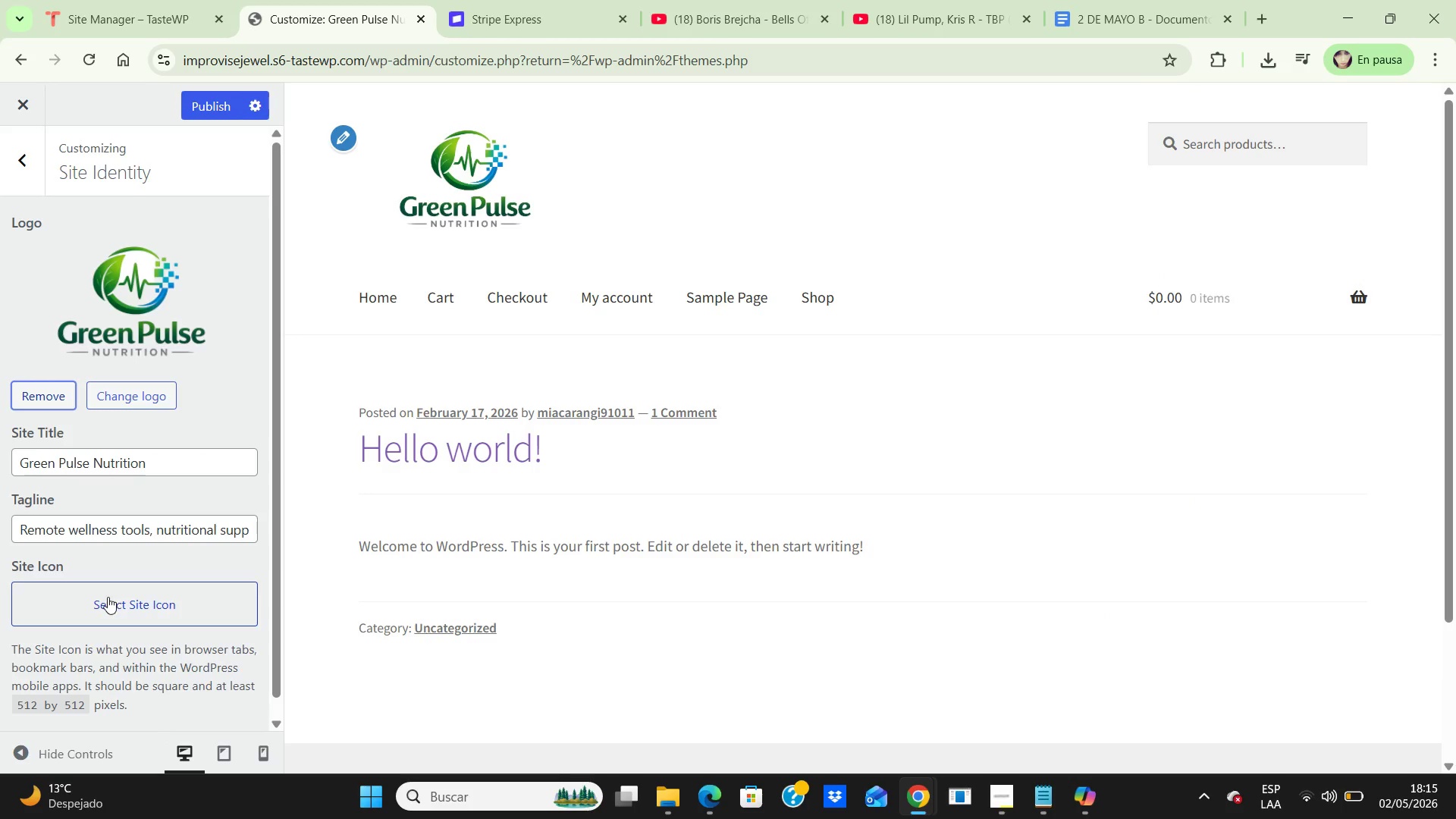 
mouse_move([111, 598])
 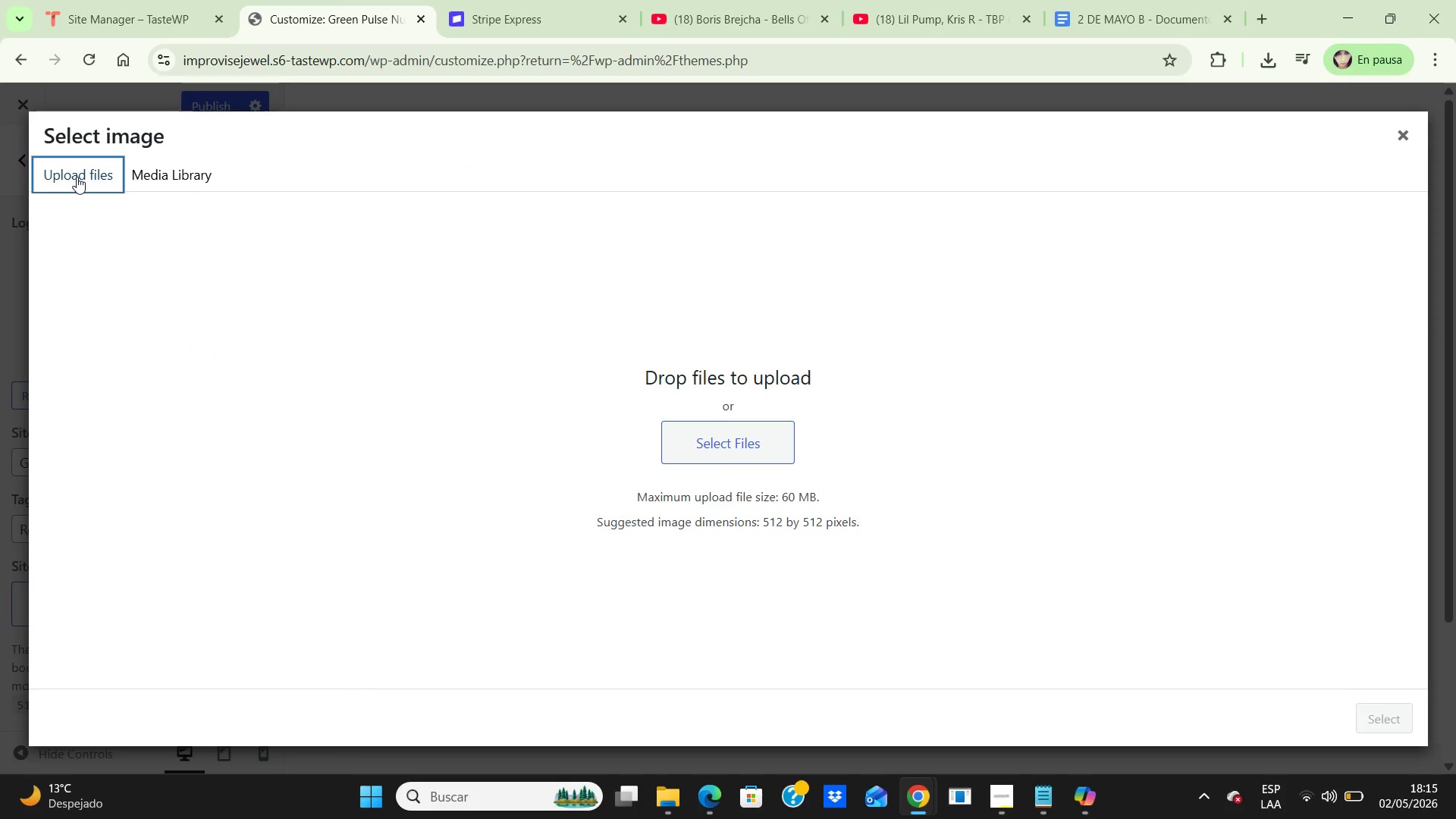 
left_click_drag(start_coordinate=[721, 455], to_coordinate=[721, 459])
 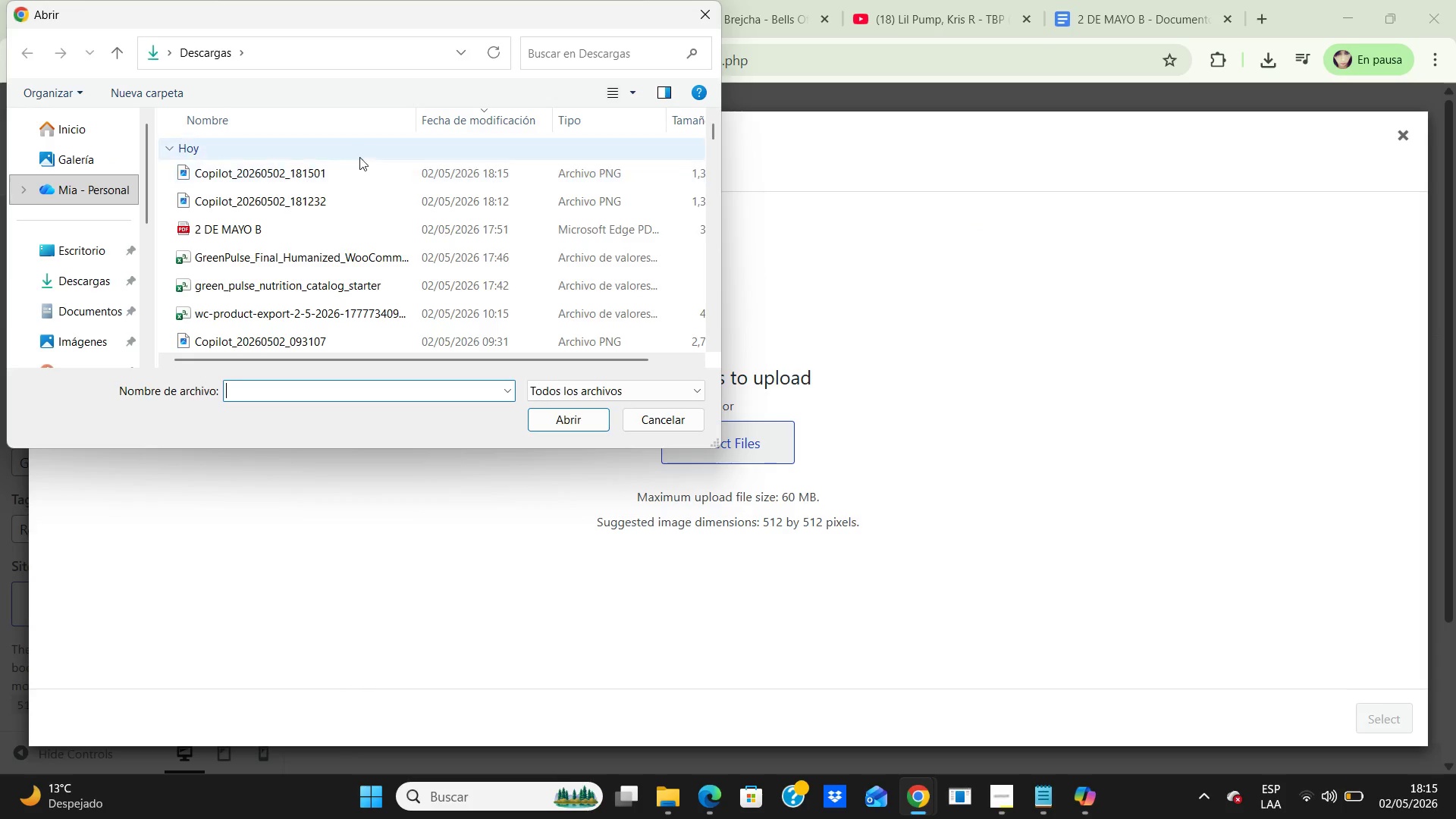 
wait(5.42)
 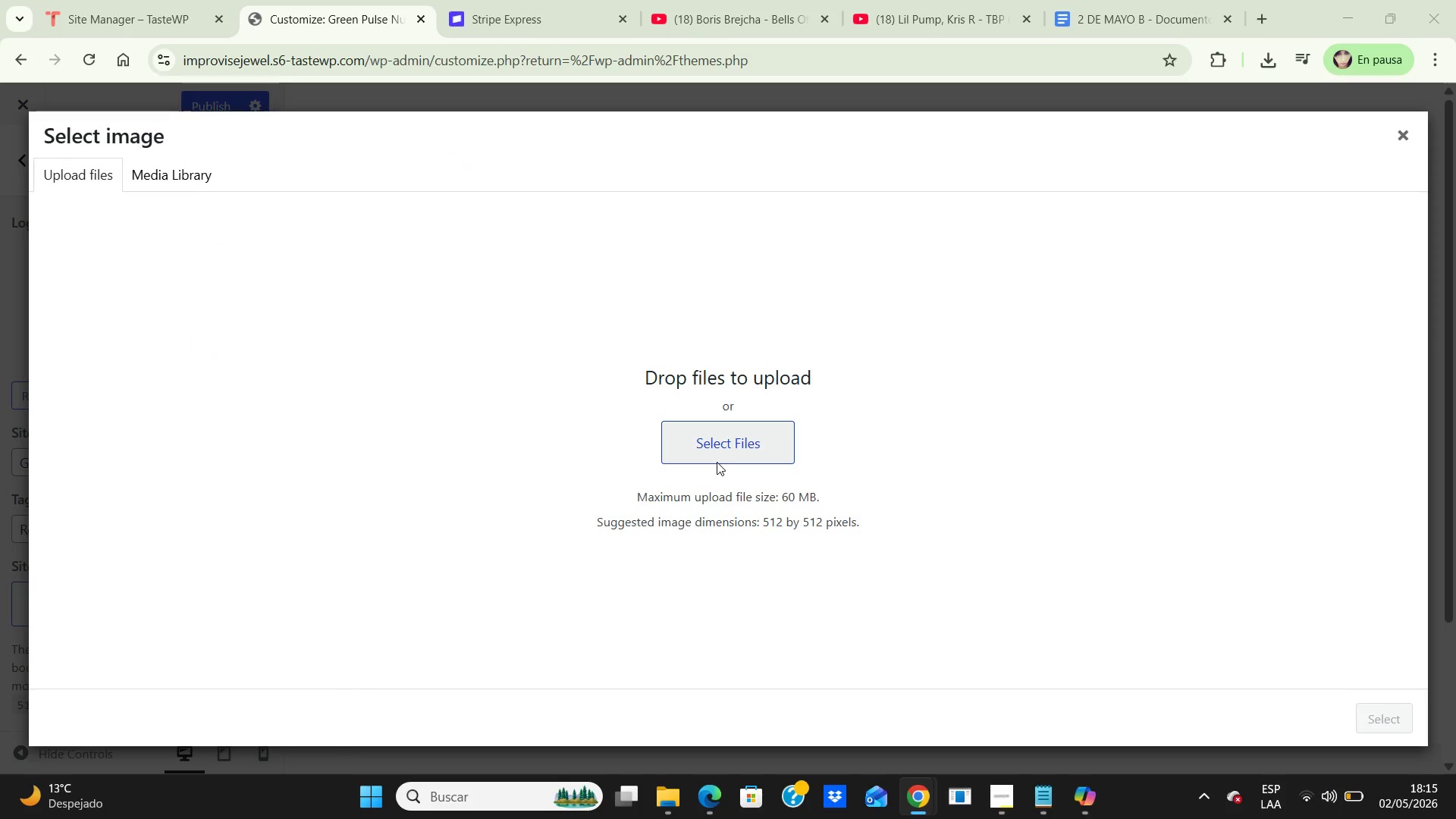 
left_click([366, 177])
 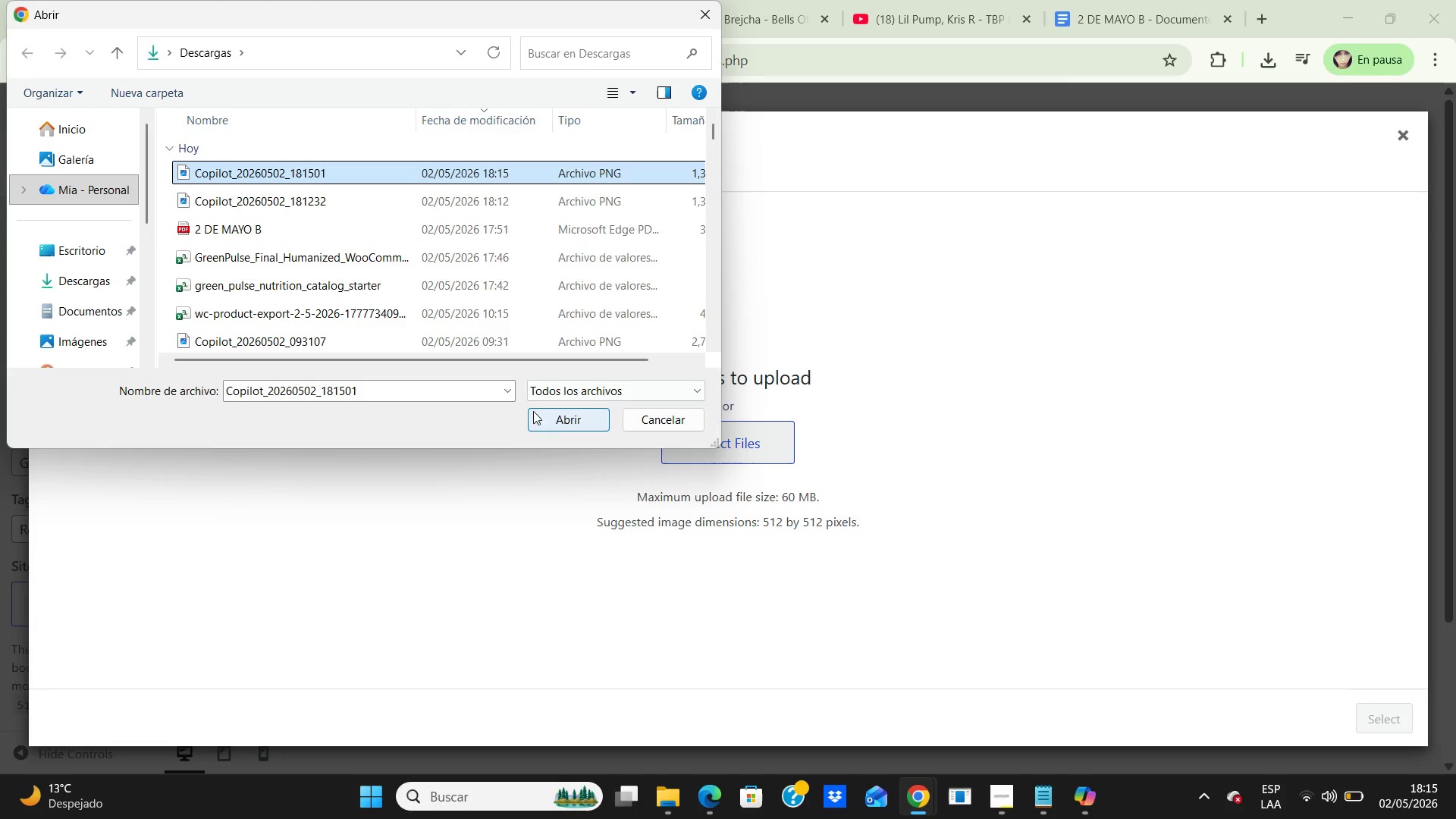 
left_click([557, 419])
 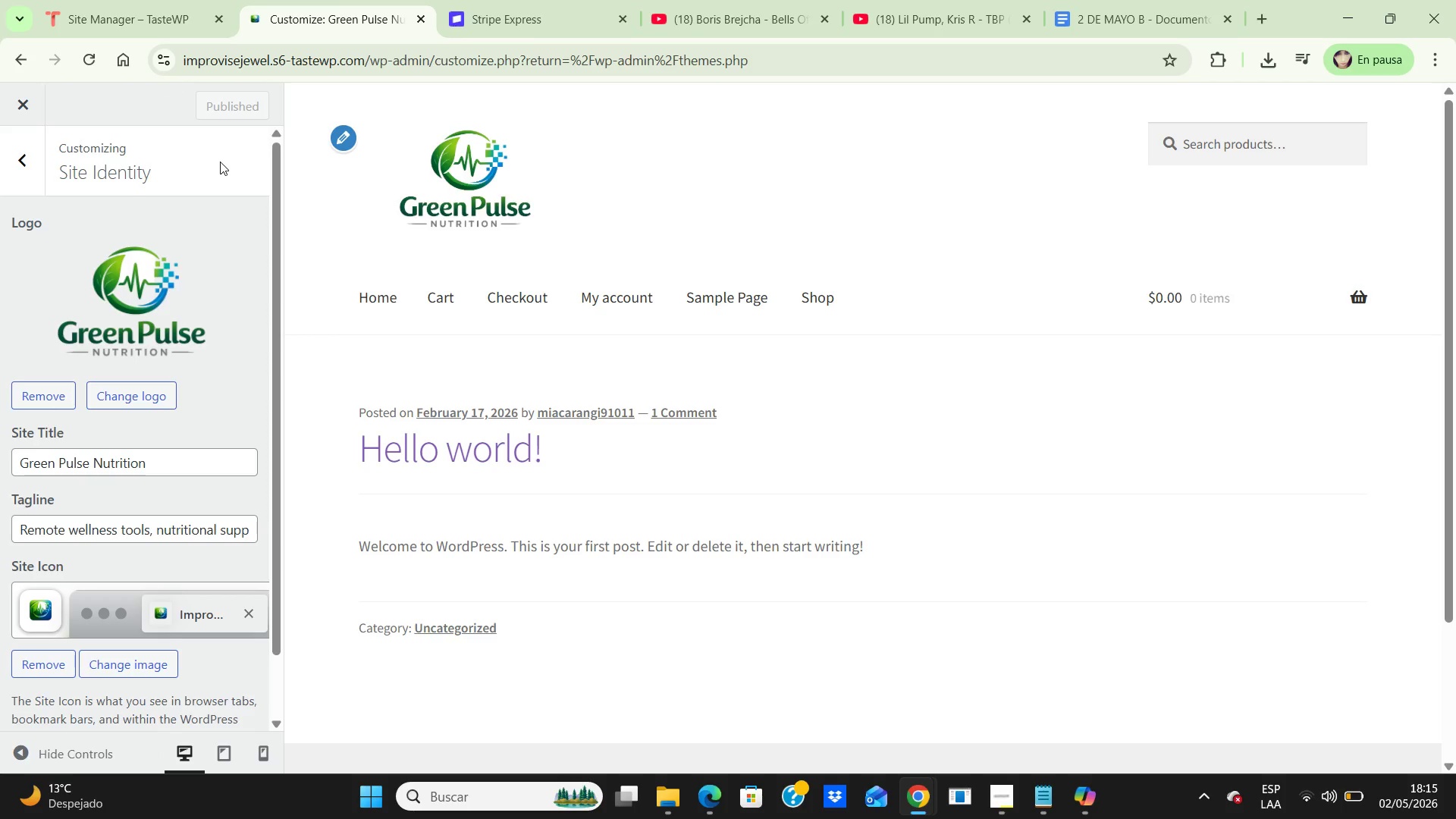 
wait(30.55)
 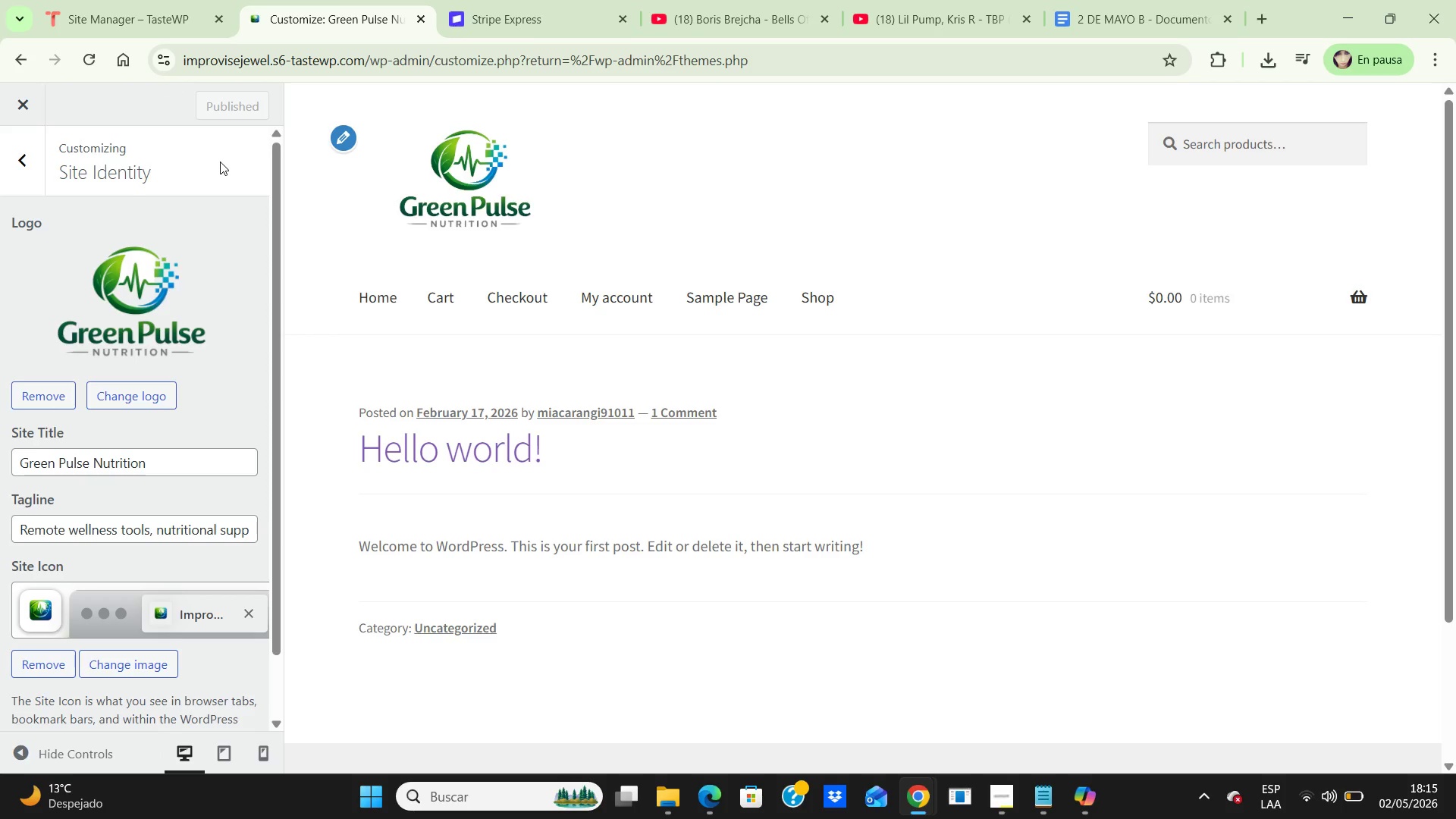 
key(PrintScreen)
 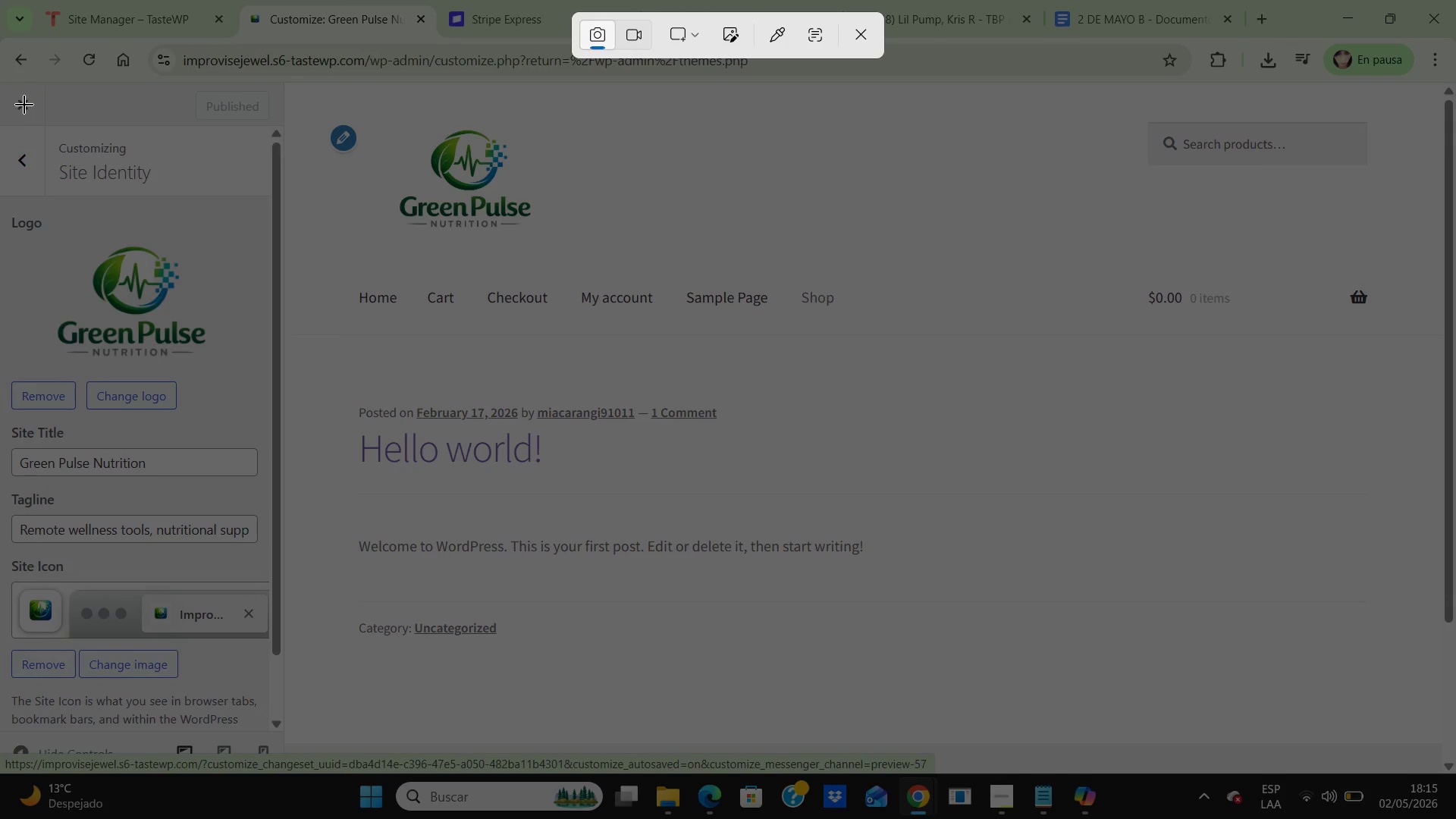 
left_click_drag(start_coordinate=[1, 124], to_coordinate=[278, 752])
 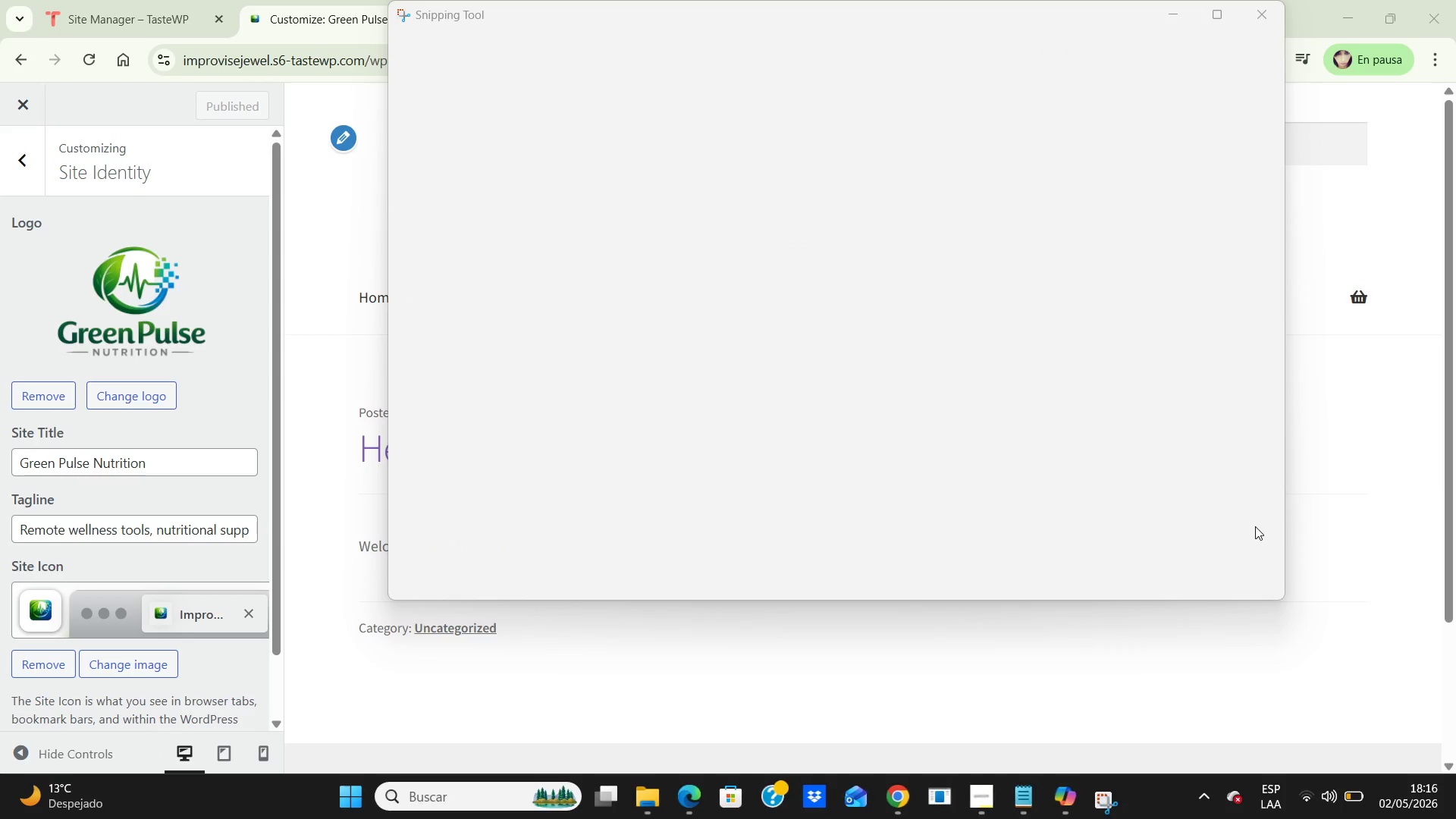 
wait(10.0)
 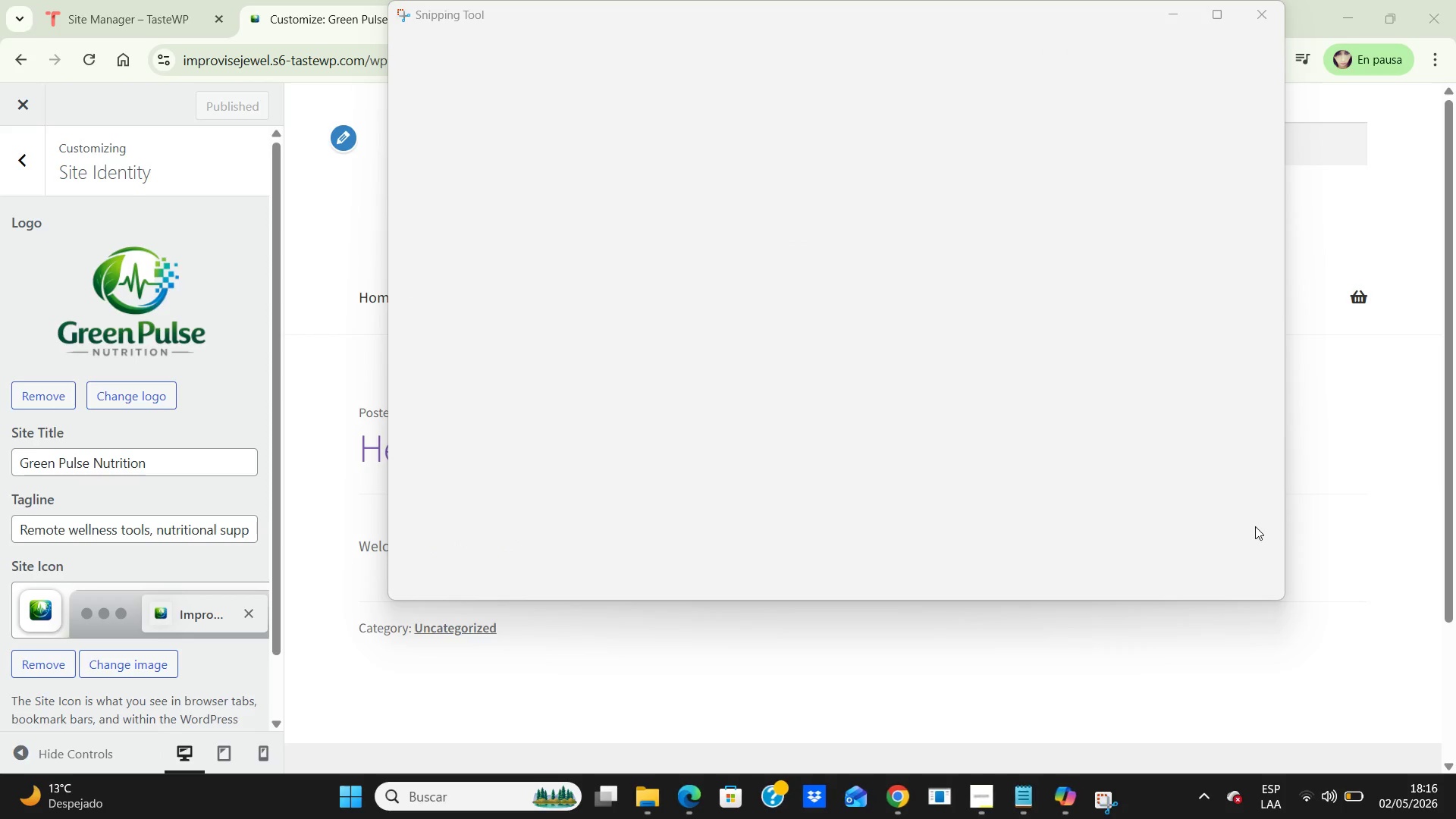 
left_click([1128, 54])
 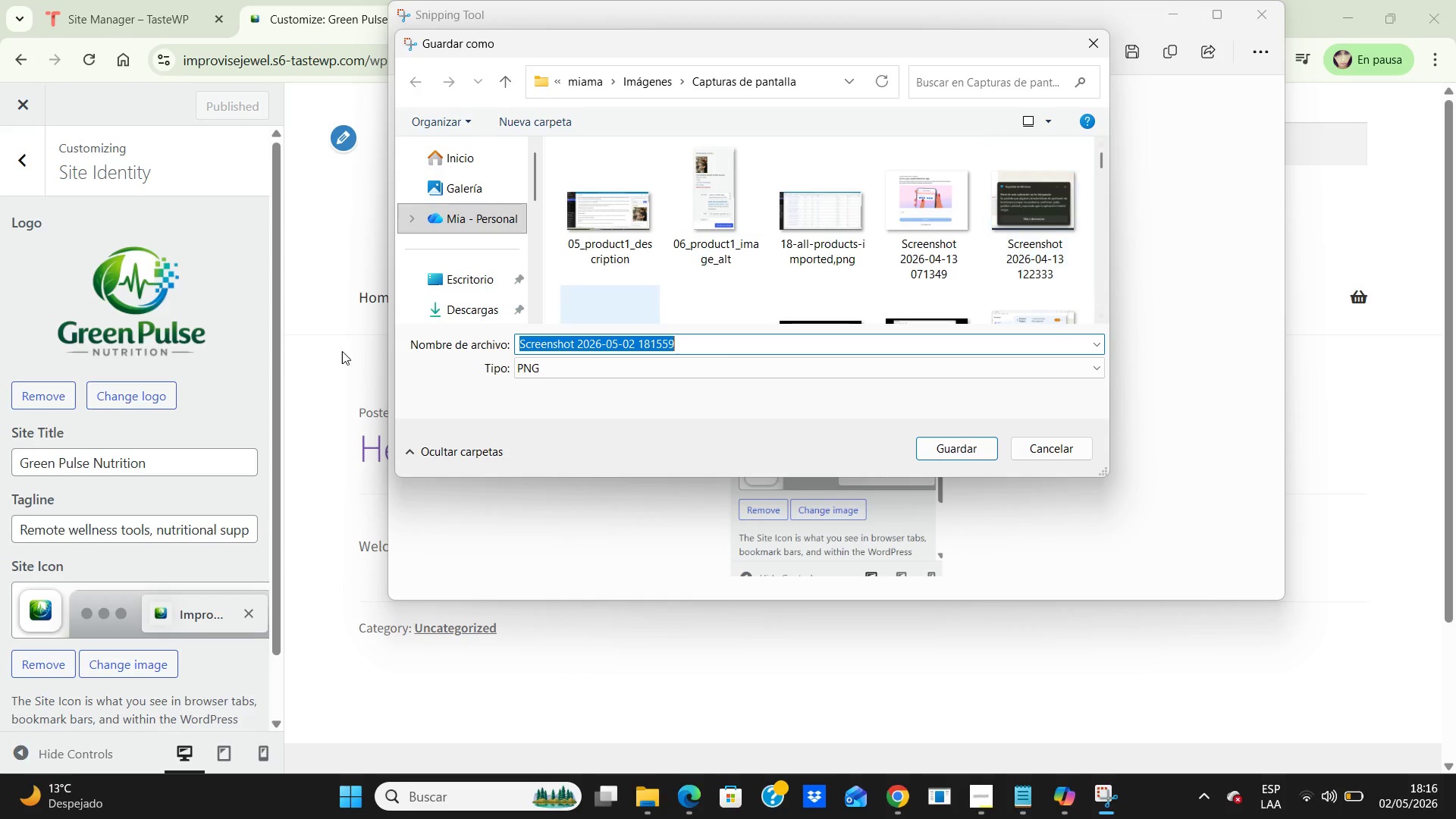 
double_click([451, 312])
 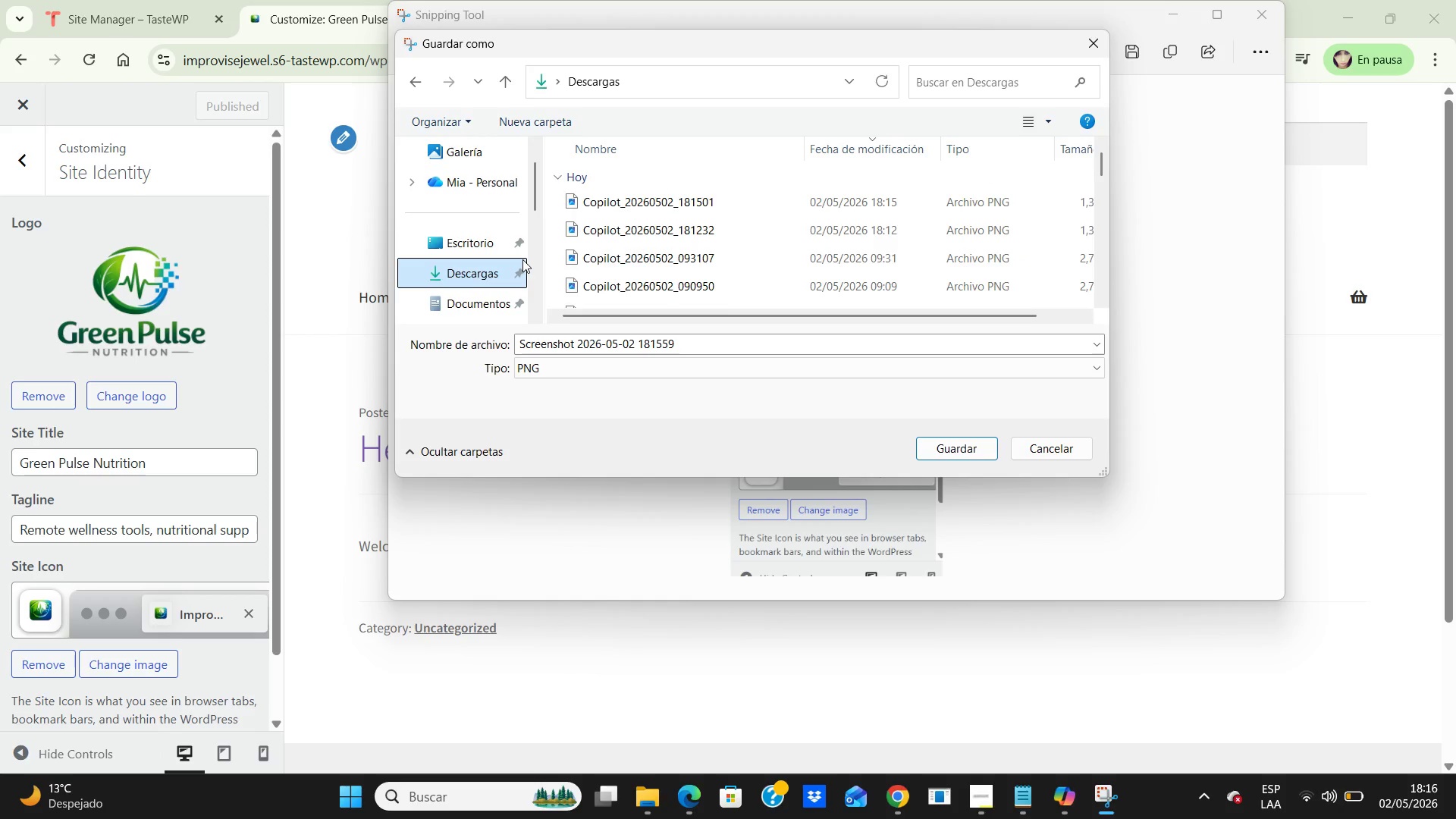 
wait(5.88)
 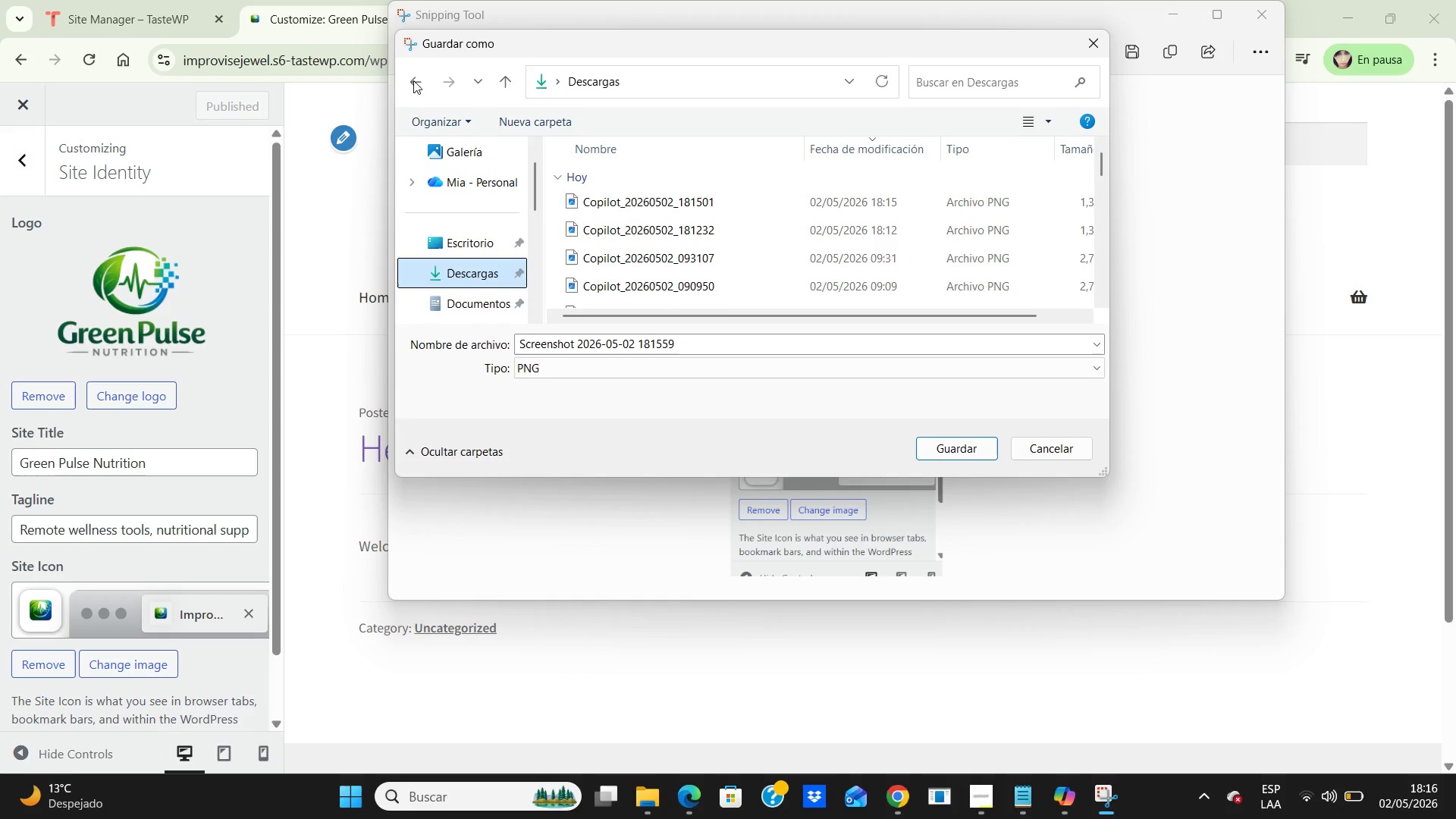 
double_click([479, 246])
 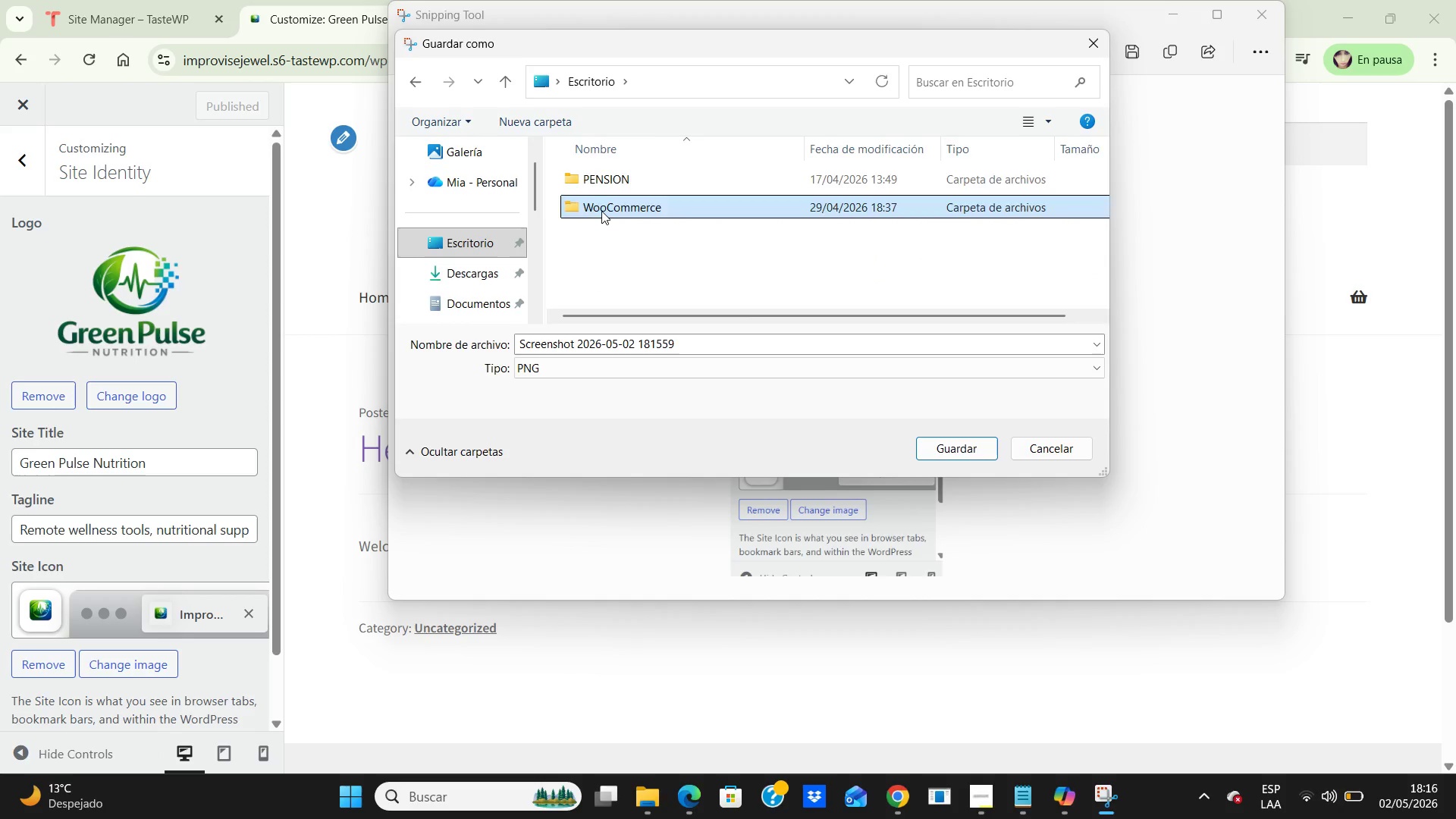 
double_click([601, 206])
 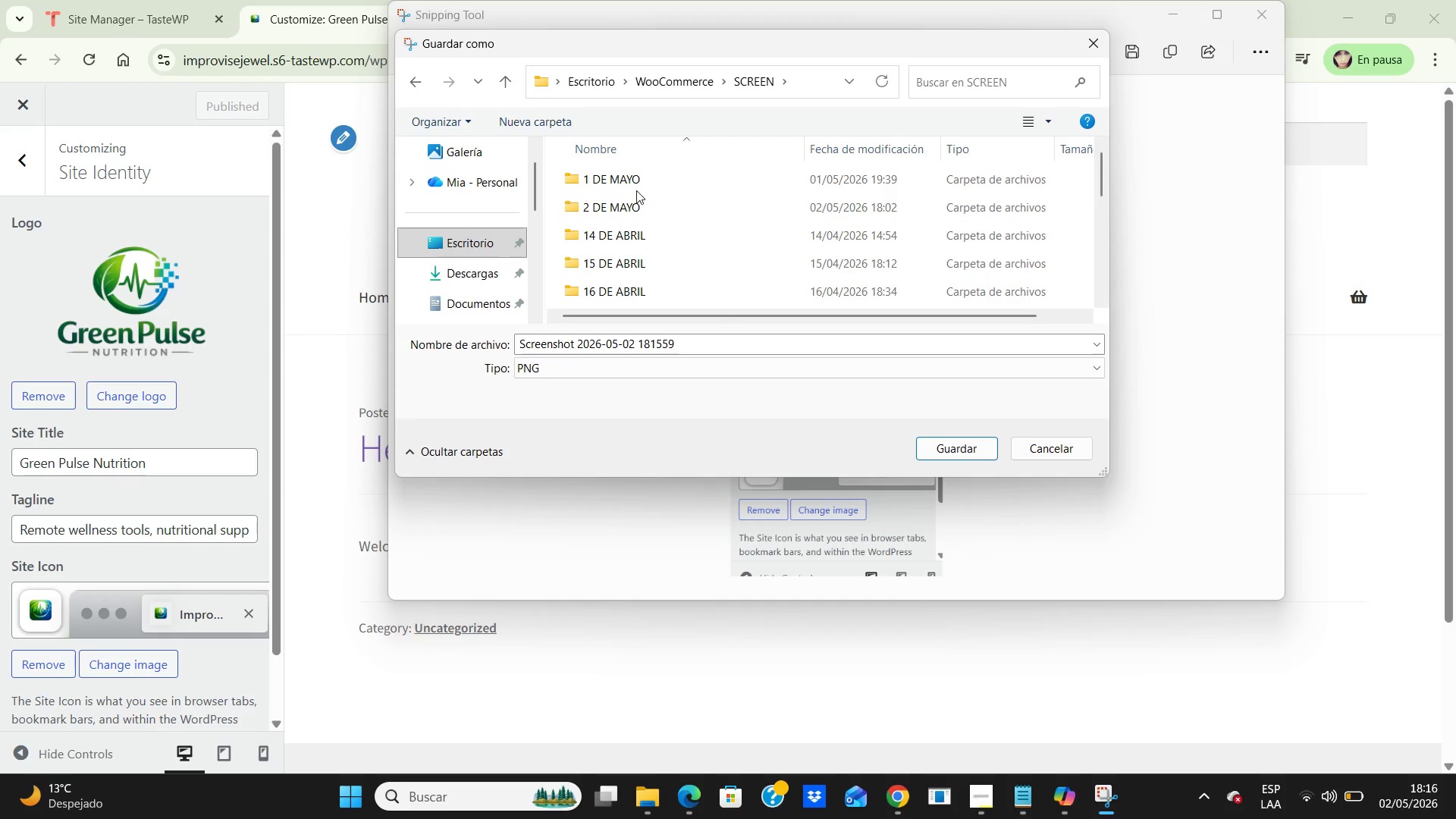 
left_click([642, 206])
 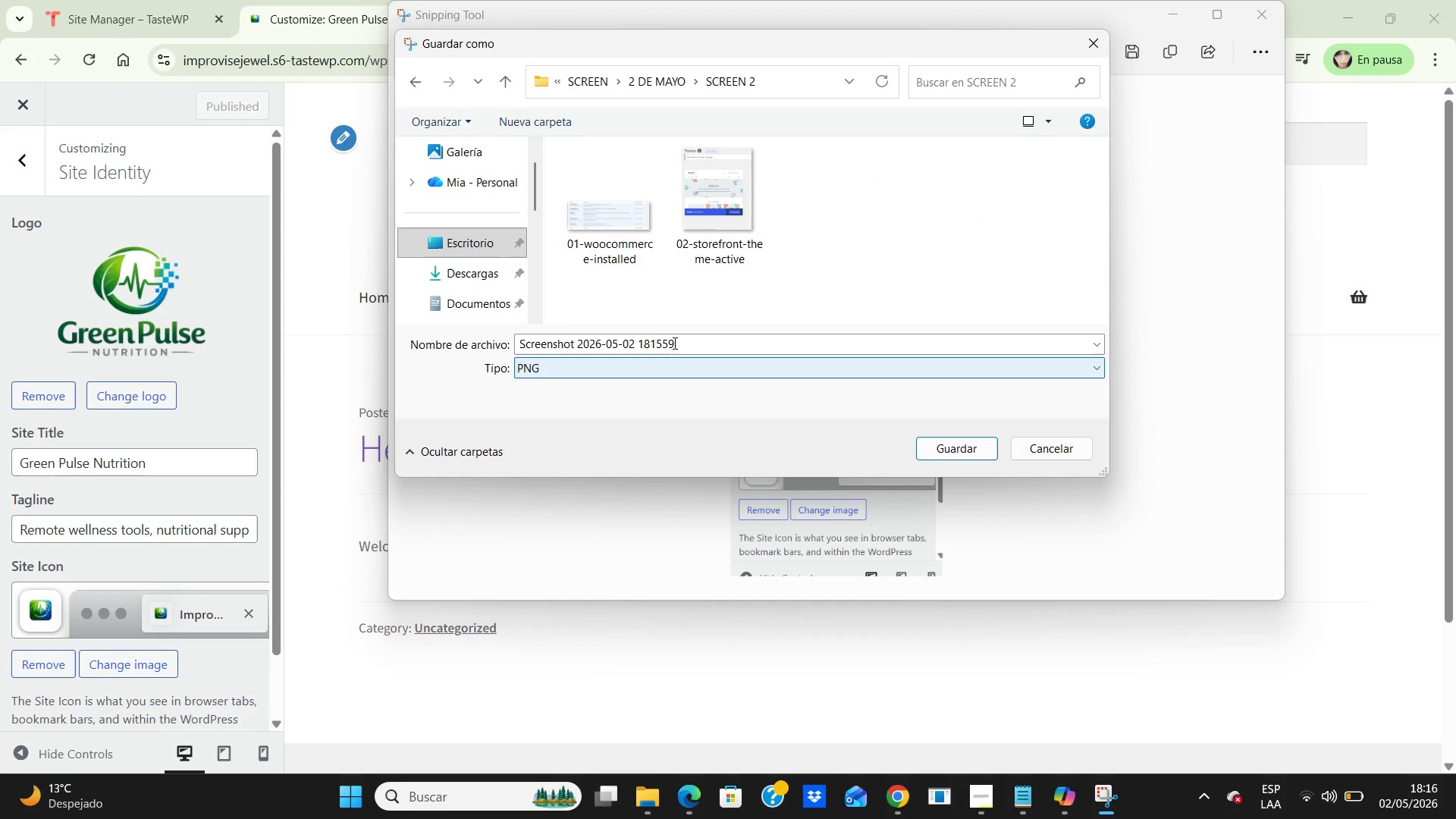 
wait(6.08)
 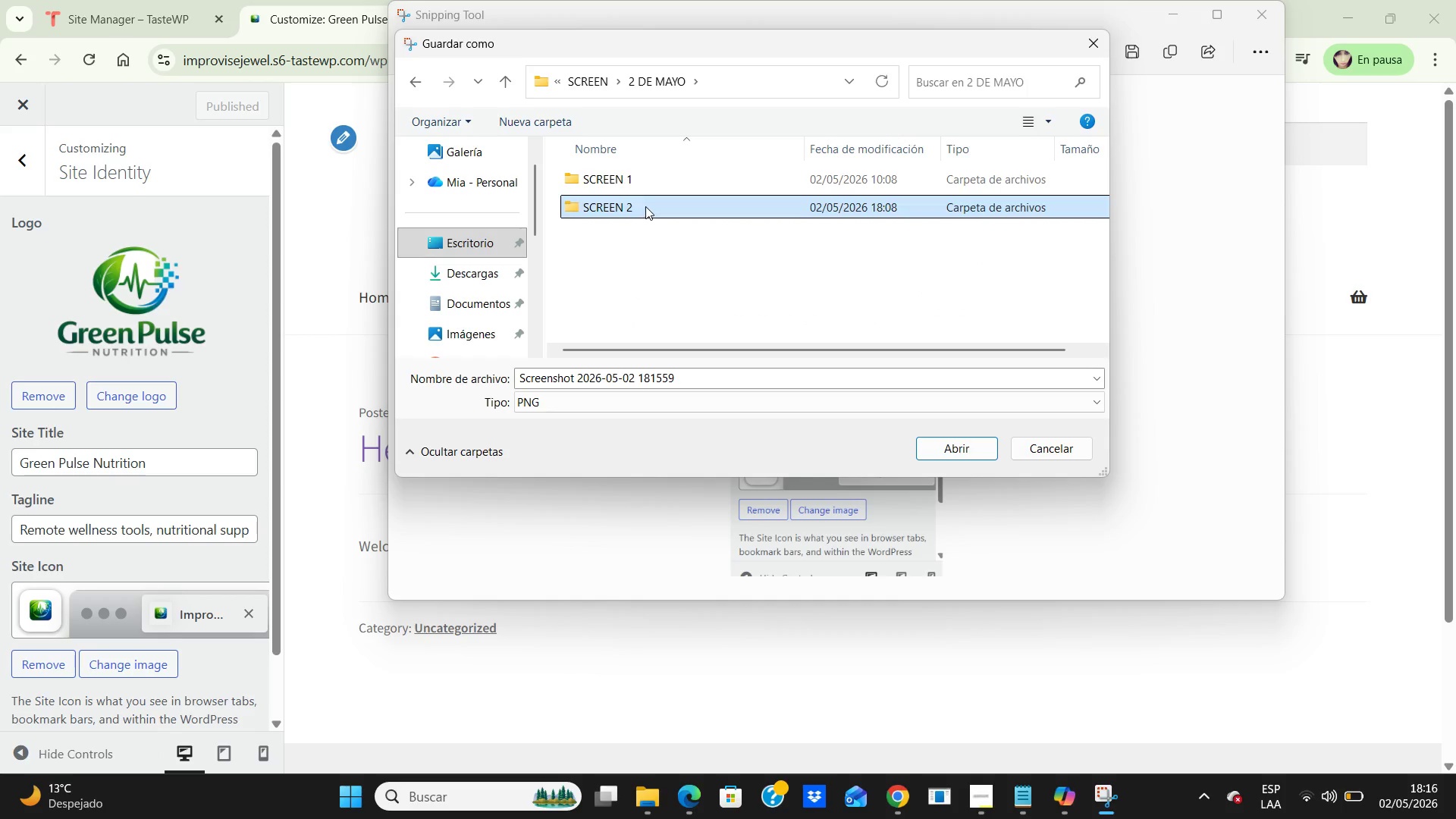 
type(03-site-identity-green-pulse.png)
 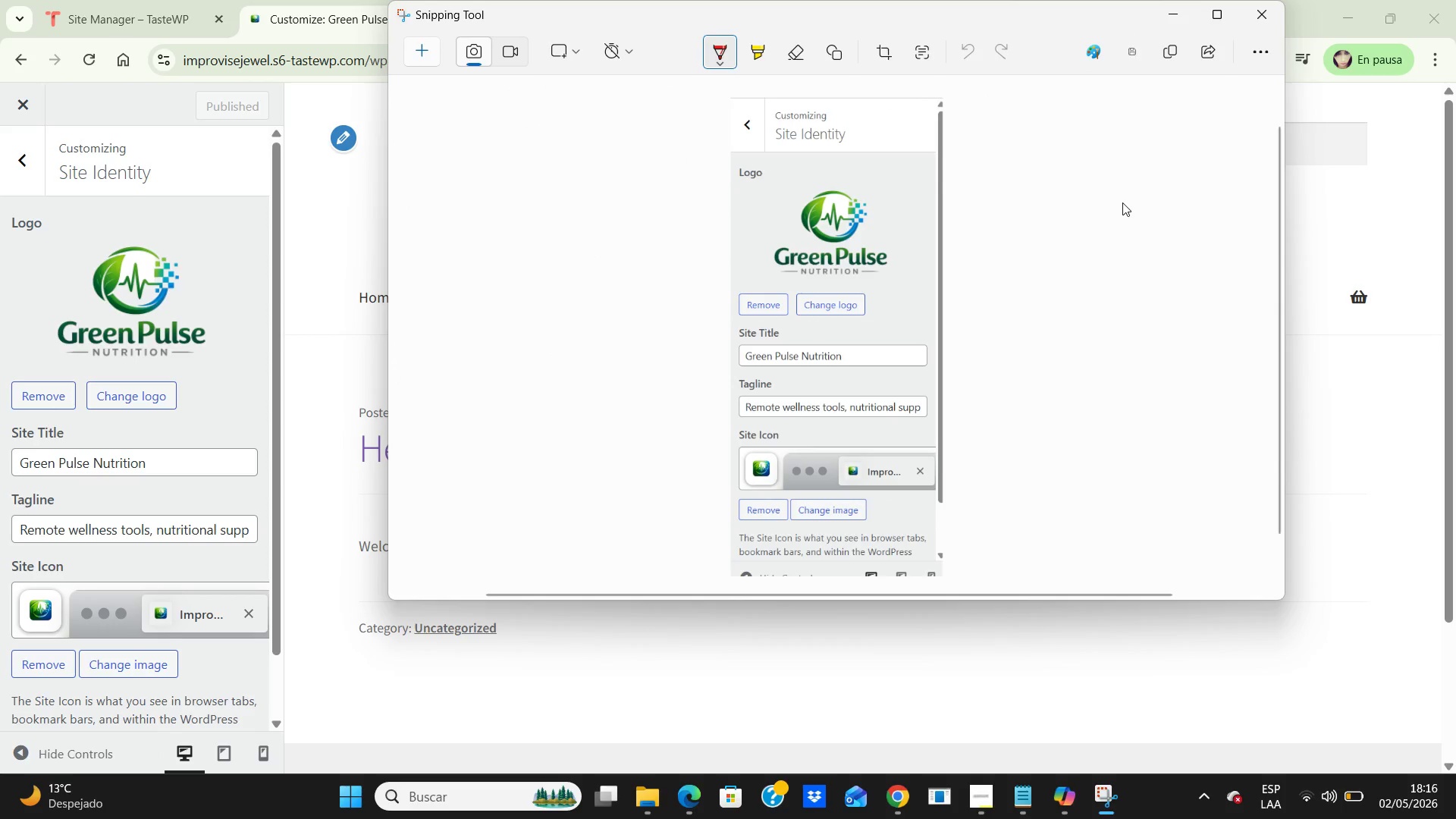 
wait(6.5)
 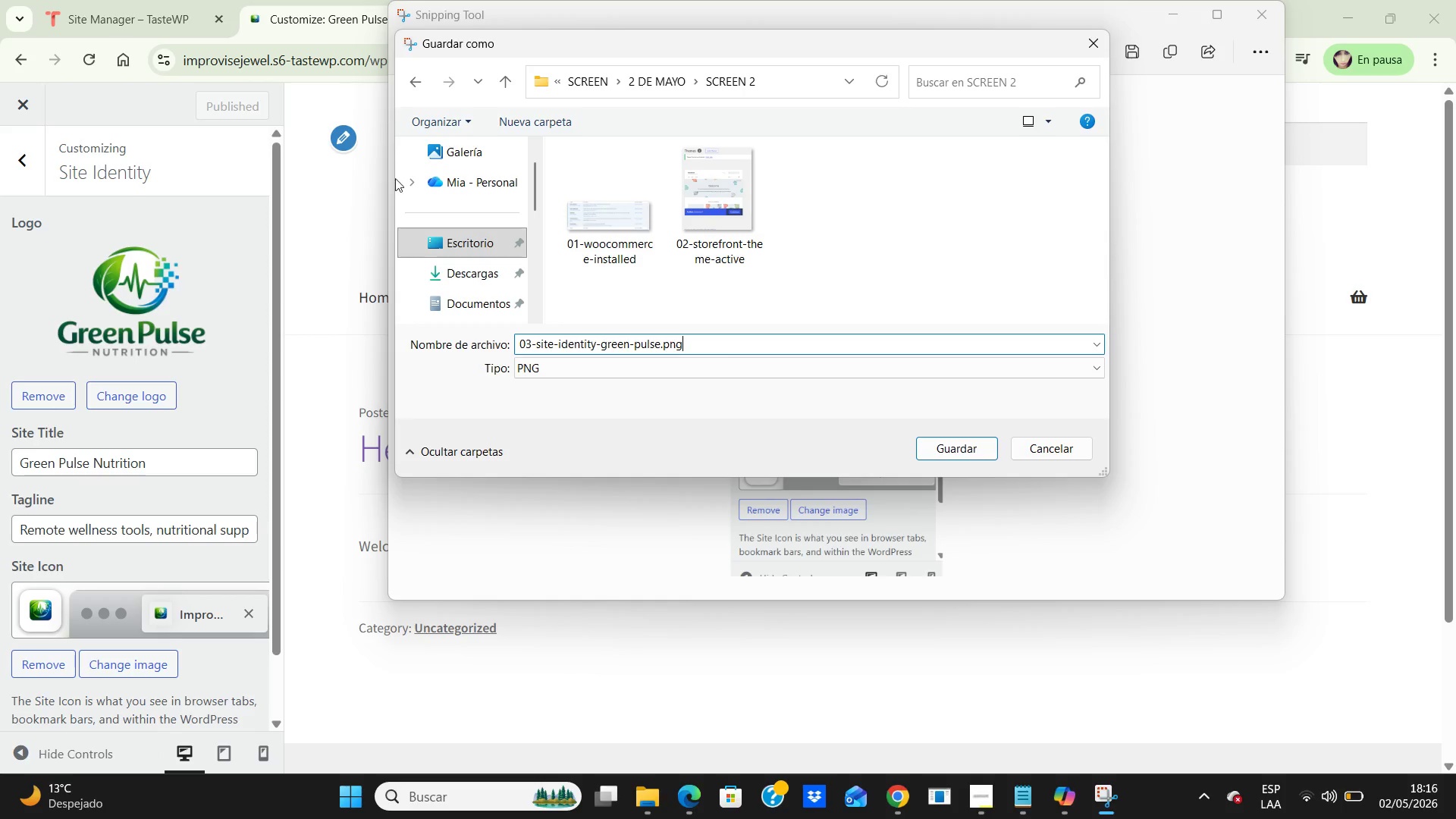 
left_click_drag(start_coordinate=[1257, 22], to_coordinate=[1257, 26])
 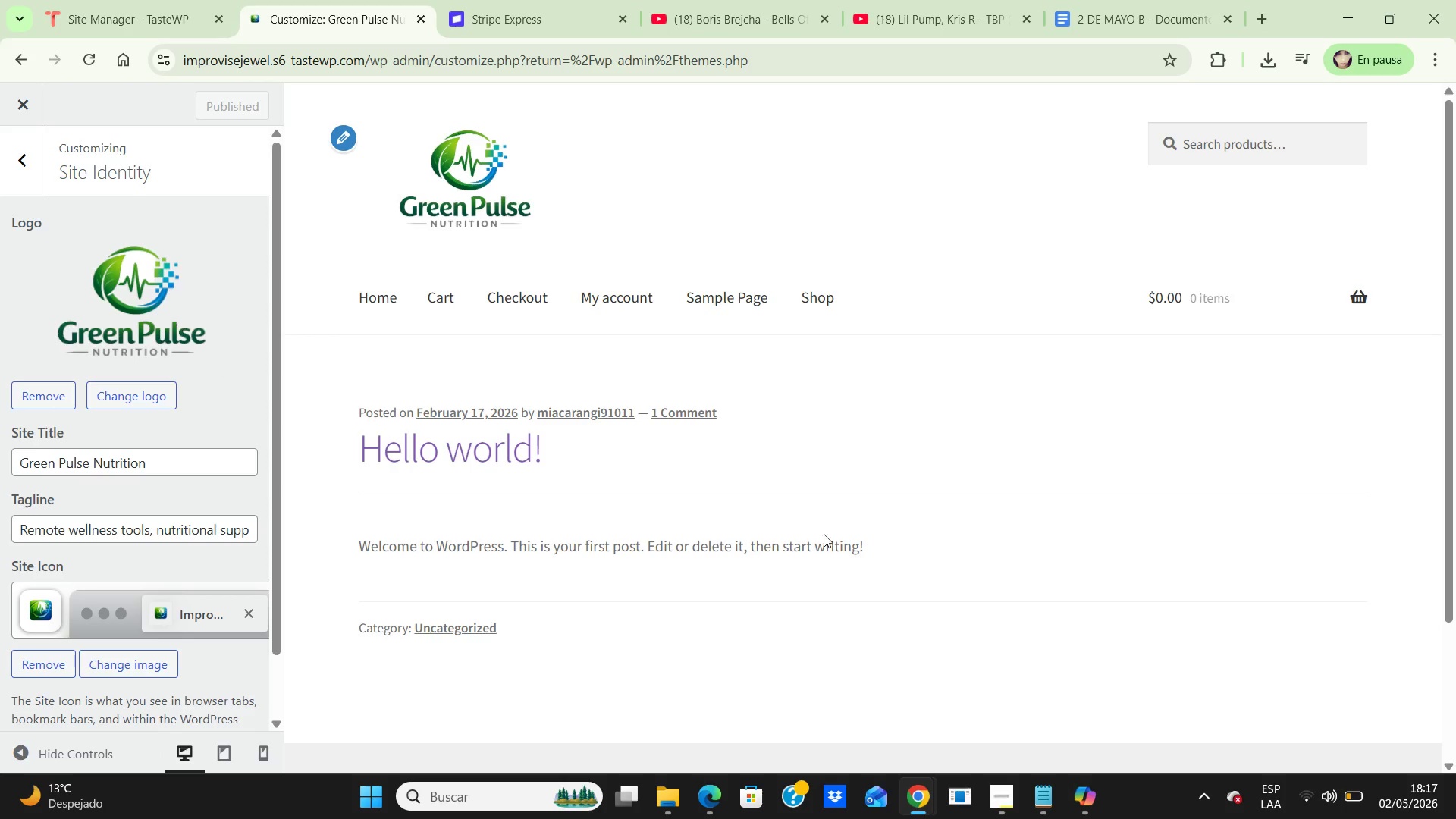 
wait(10.83)
 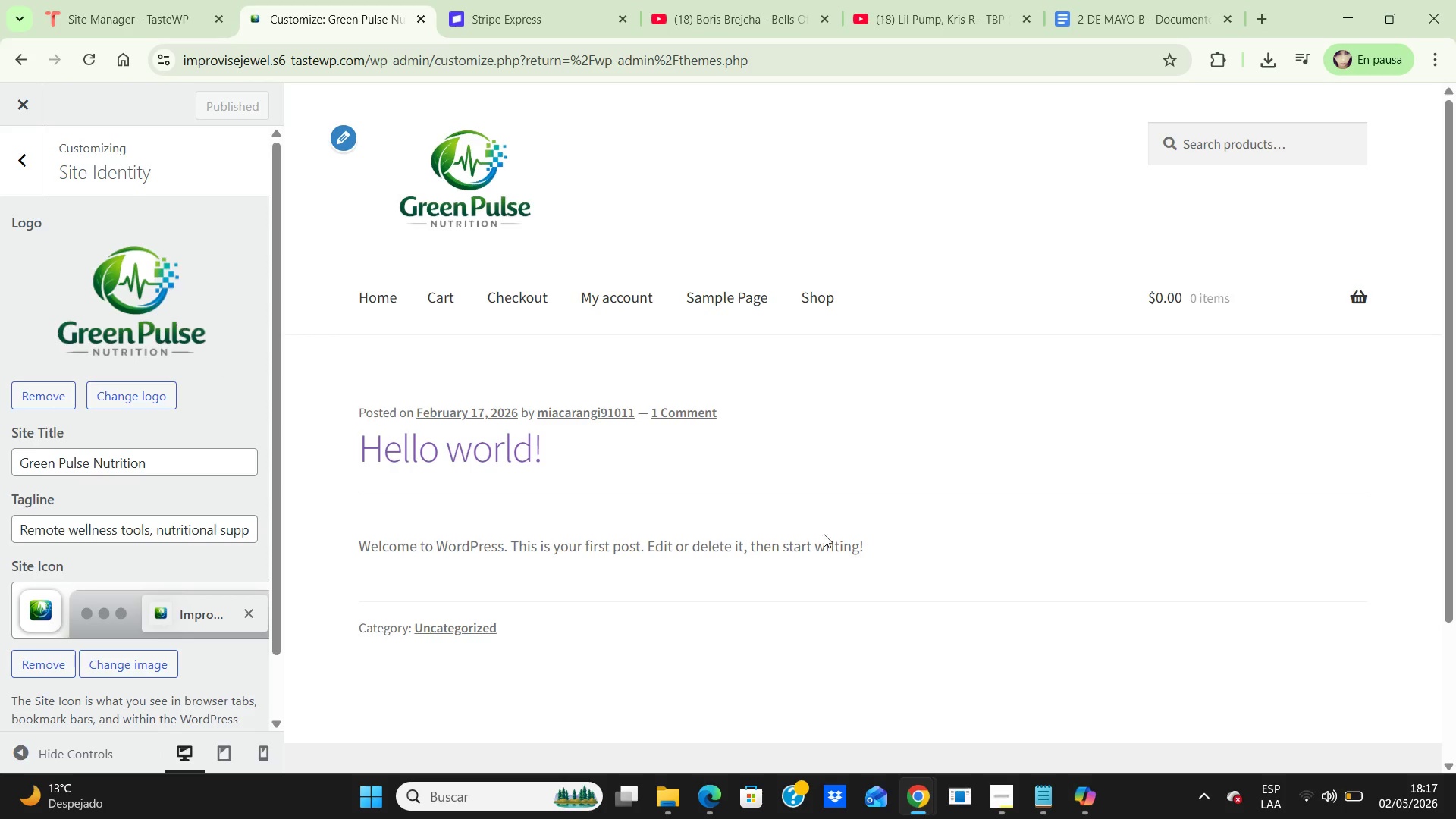 
scroll: coordinate [98, 388], scroll_direction: down, amount: 6.0
 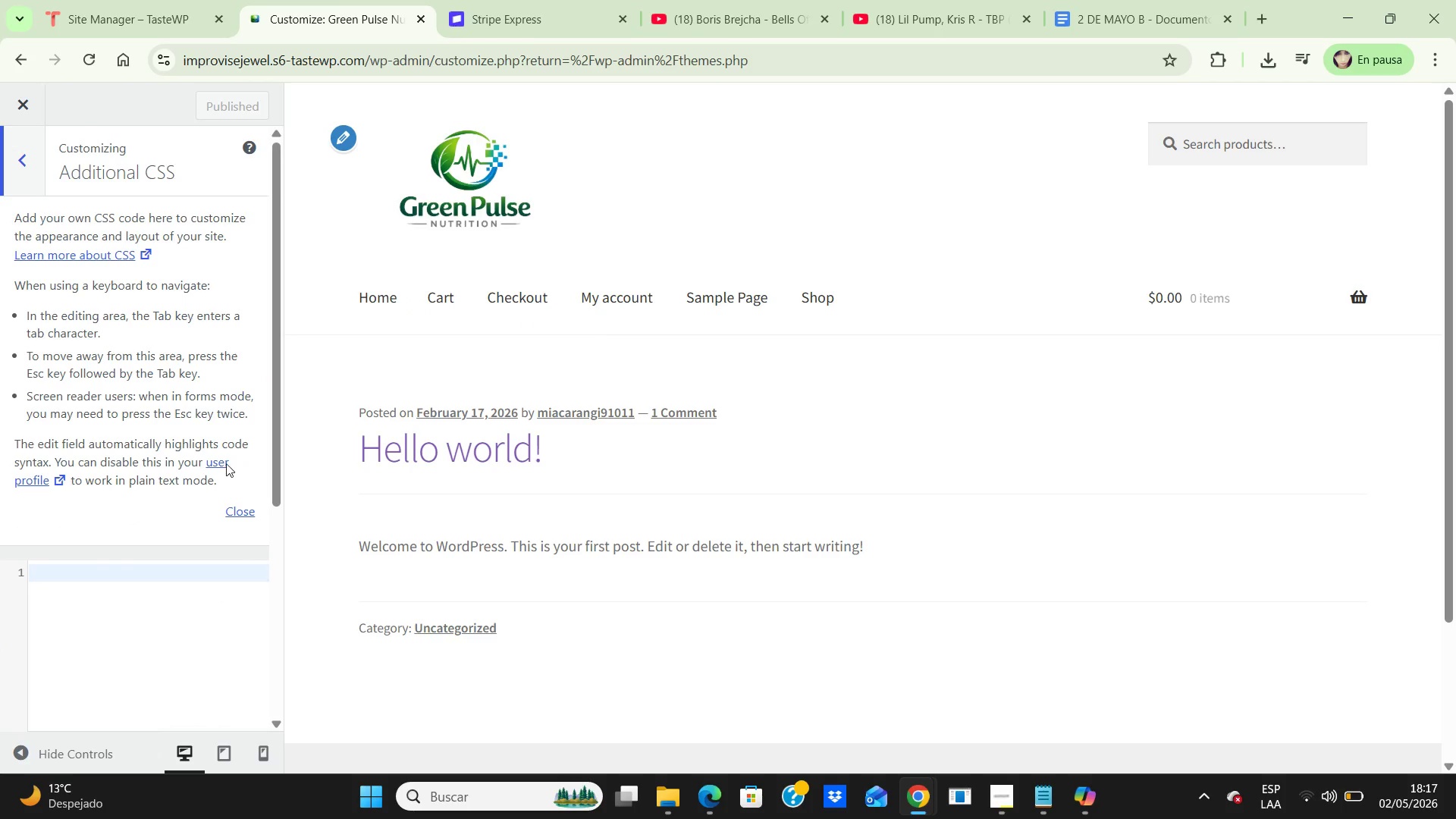 
left_click([235, 510])
 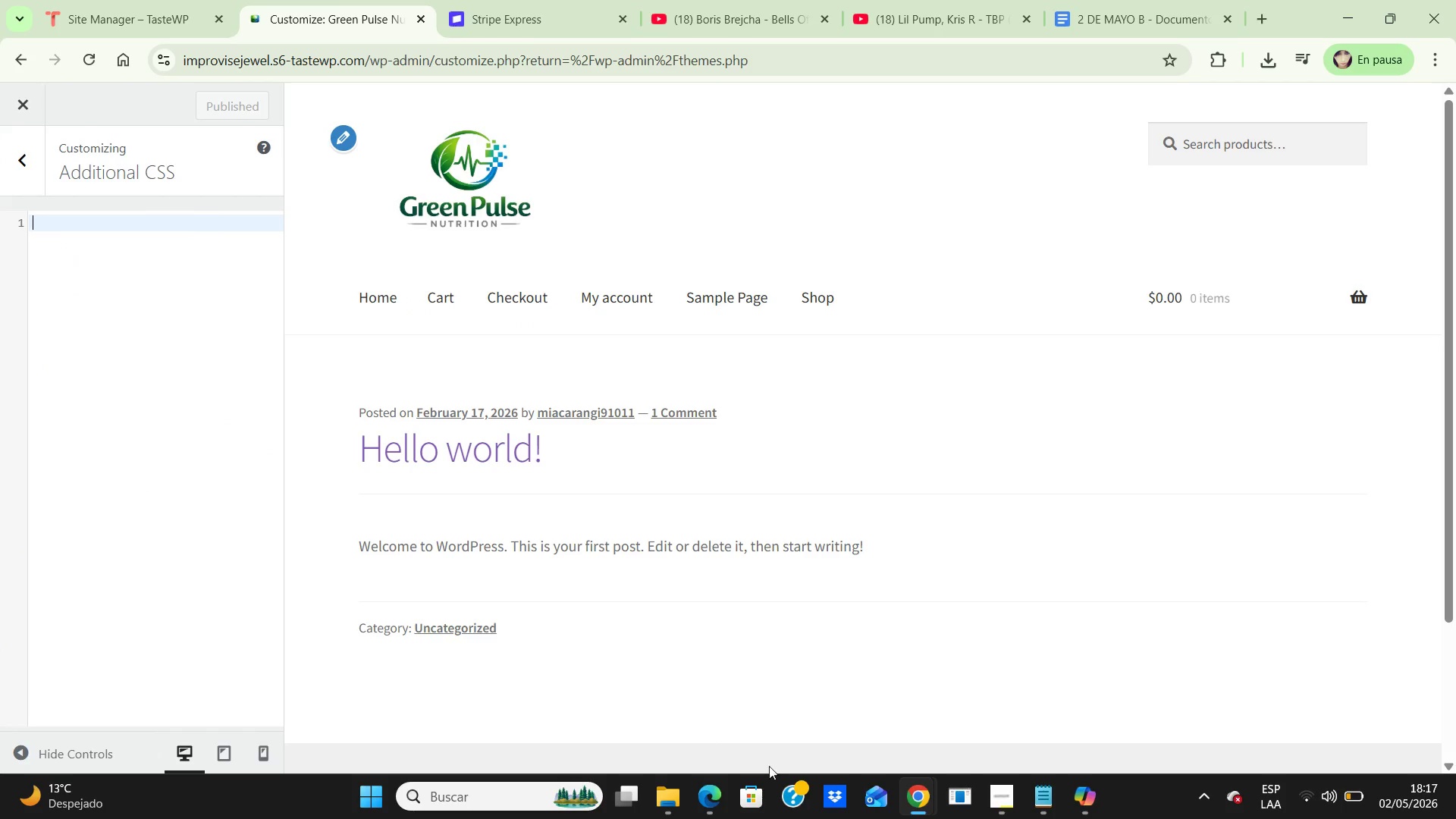 
left_click_drag(start_coordinate=[1046, 812], to_coordinate=[1051, 817])
 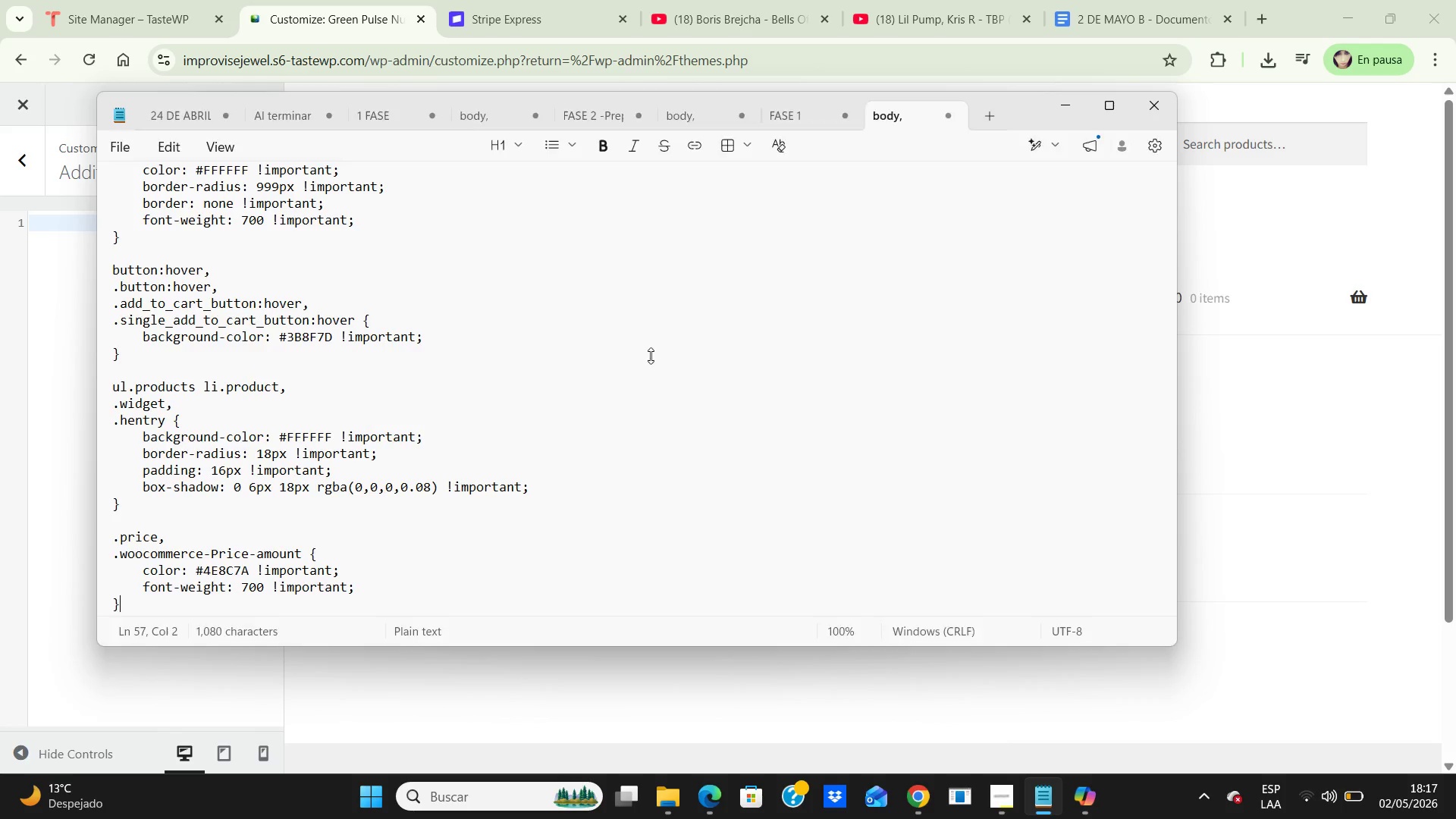 
scroll: coordinate [477, 311], scroll_direction: up, amount: 28.0
 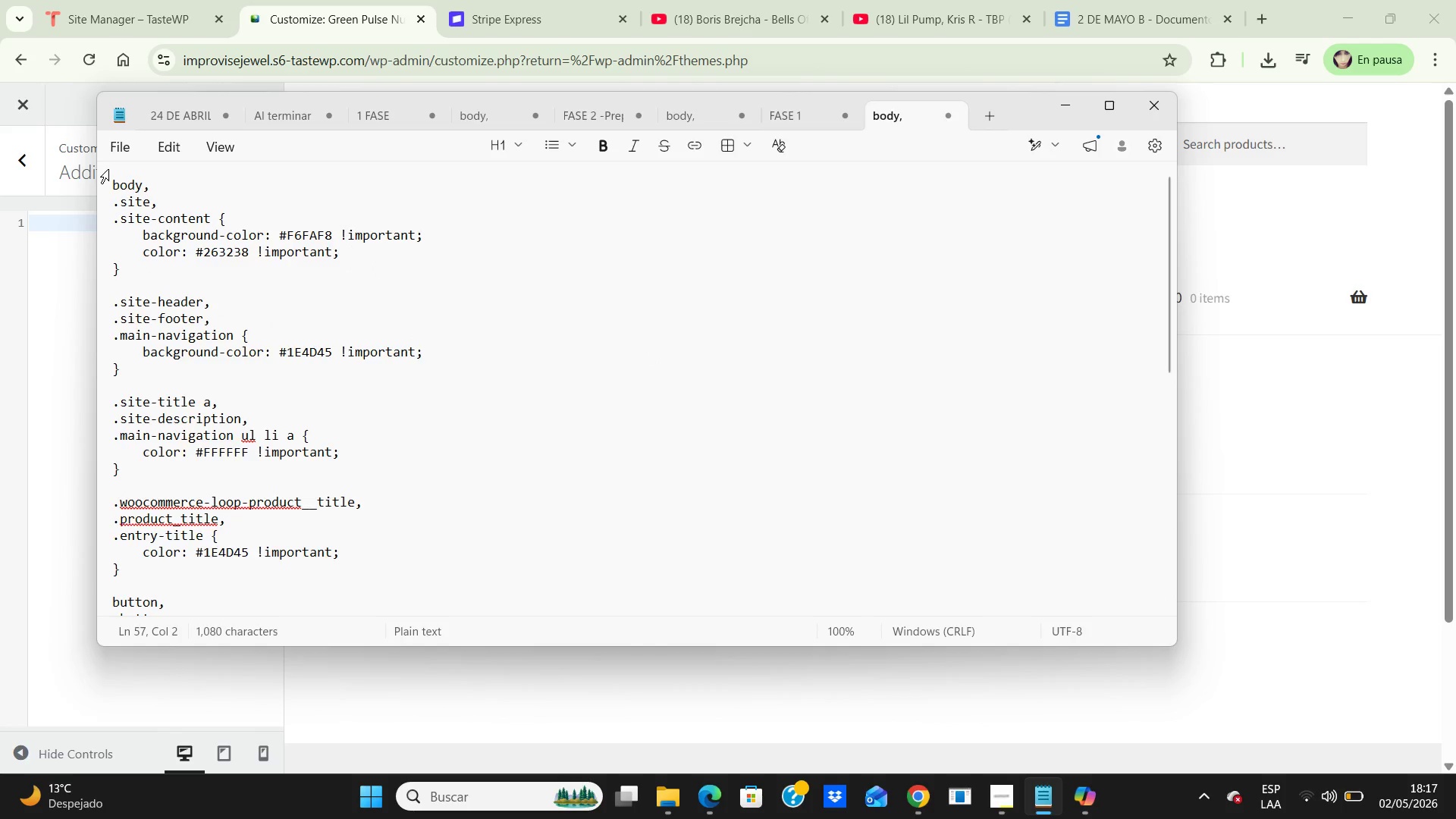 
left_click_drag(start_coordinate=[109, 169], to_coordinate=[407, 613])
 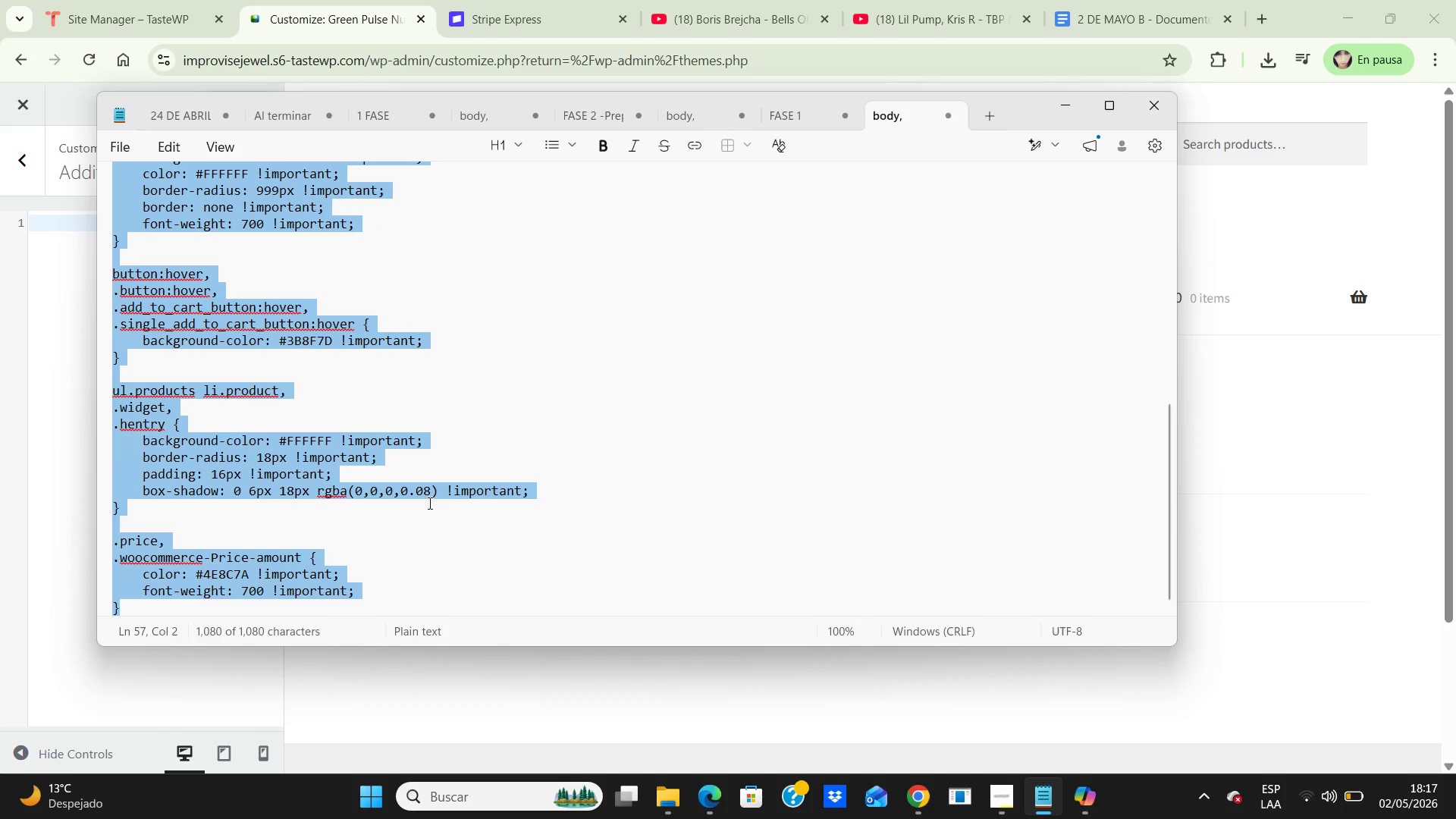 
scroll: coordinate [256, 555], scroll_direction: down, amount: 13.0
 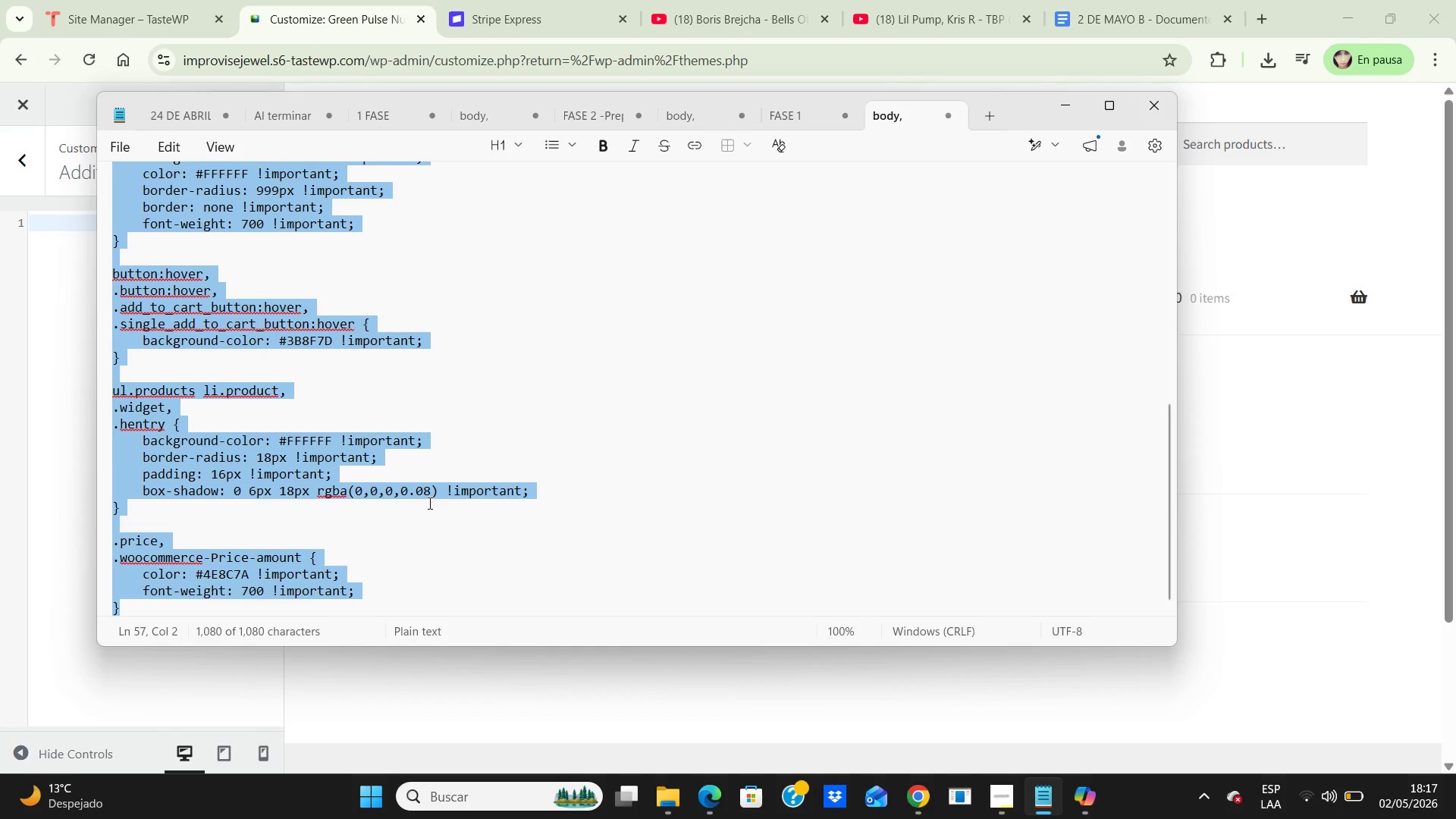 
key(Control+C)
 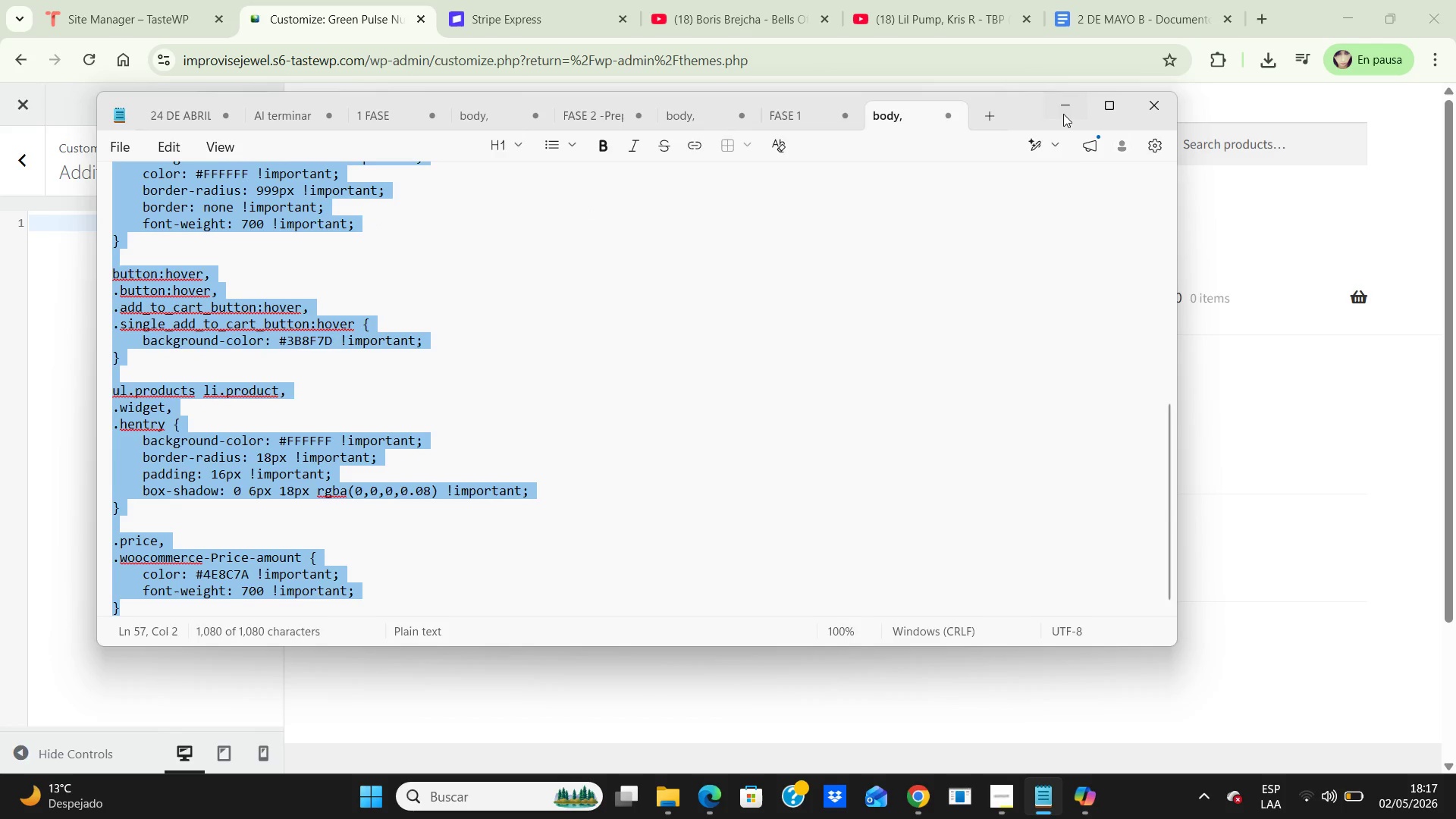 
wait(9.44)
 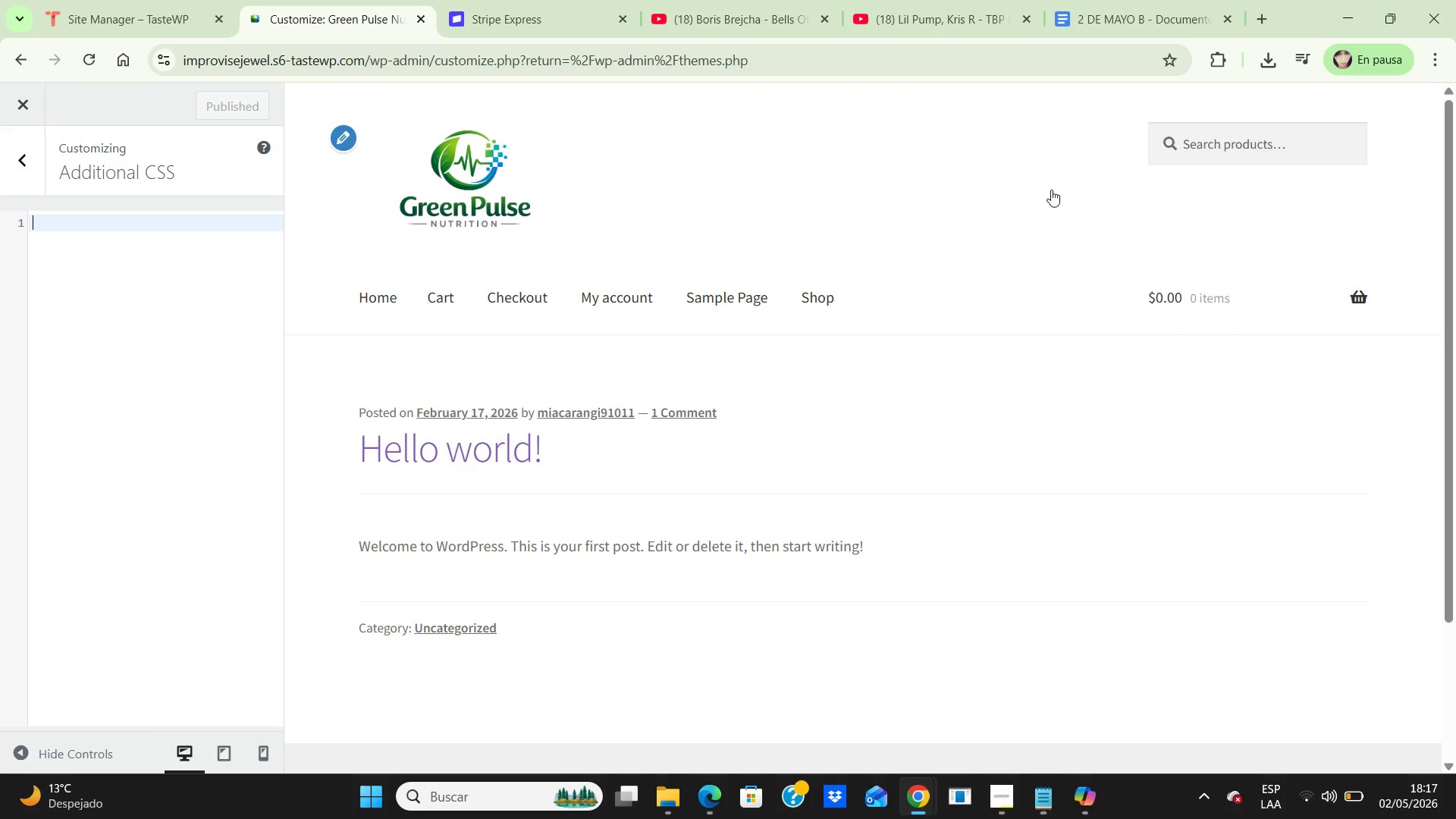 
key(Control+V)
 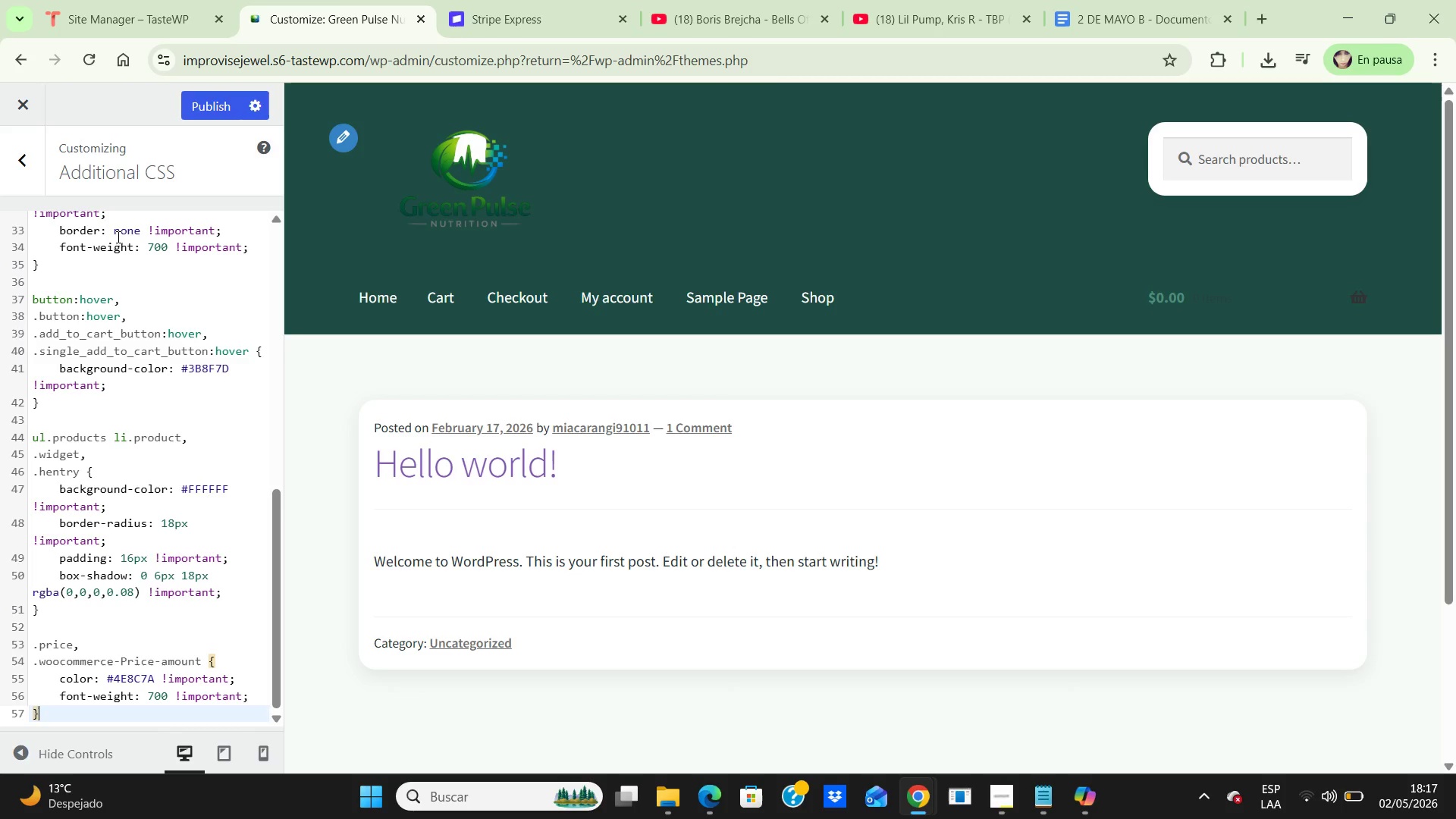 
wait(7.14)
 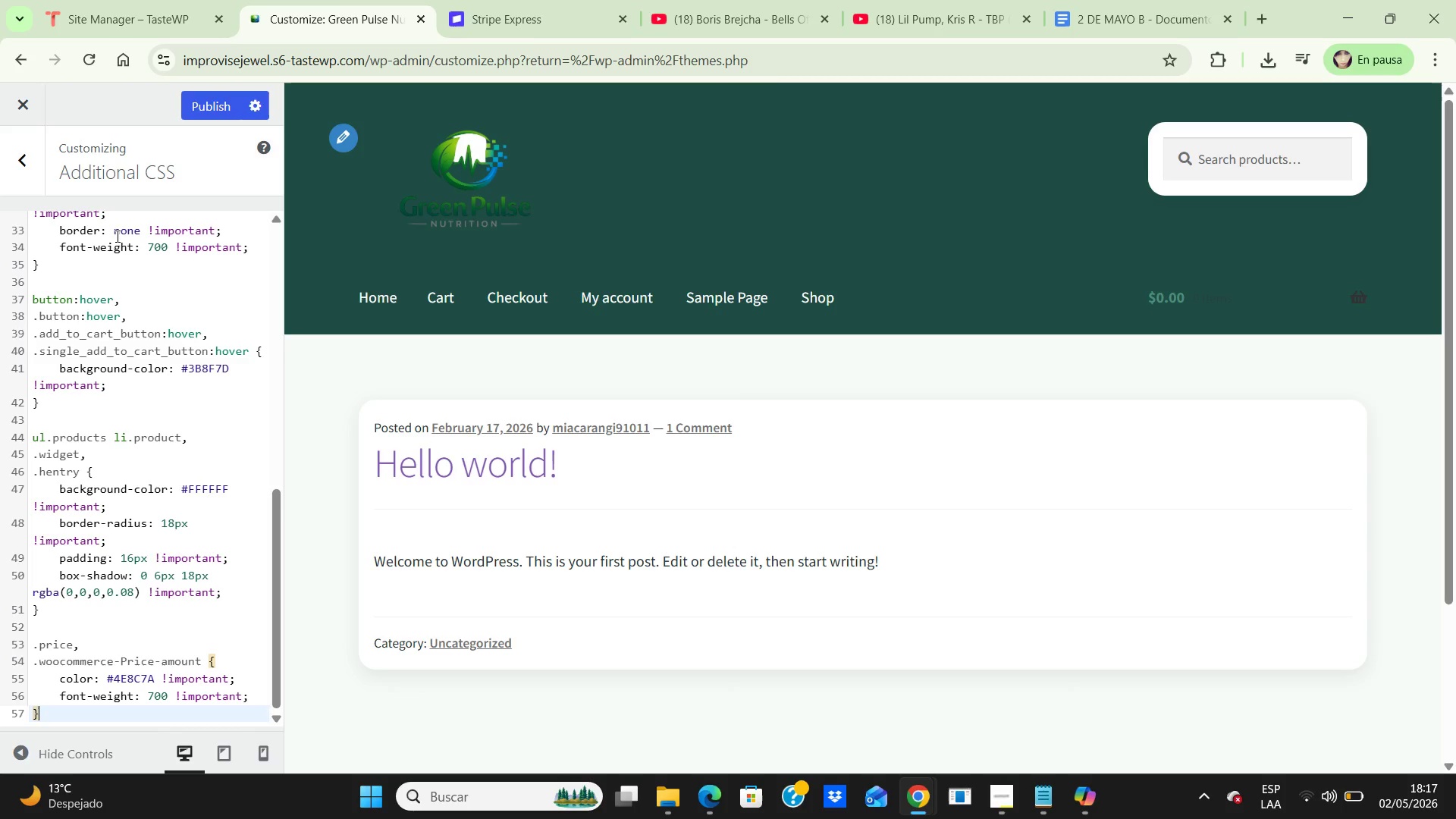 
scroll: coordinate [130, 223], scroll_direction: down, amount: 2.0
 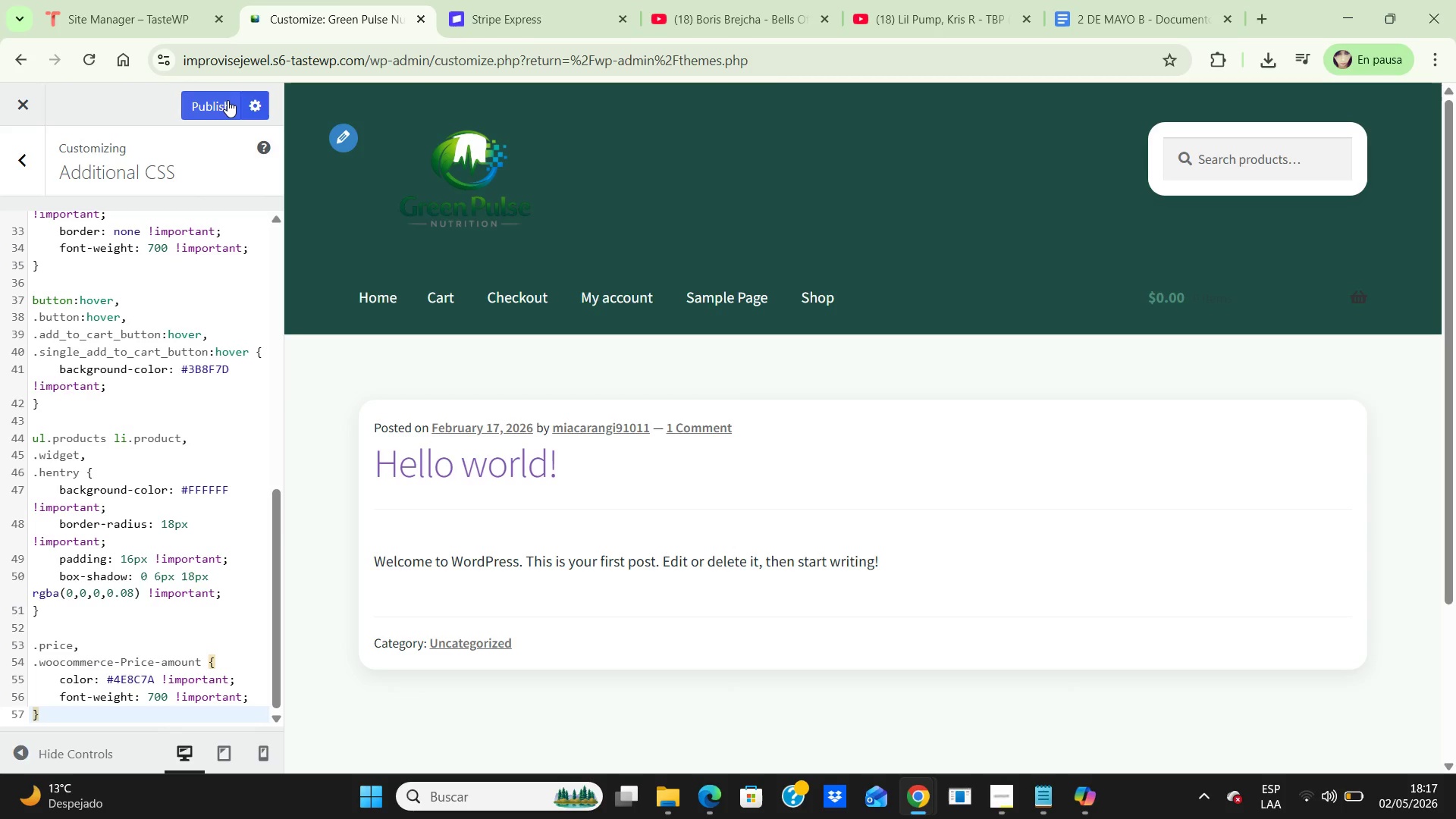 
wait(5.03)
 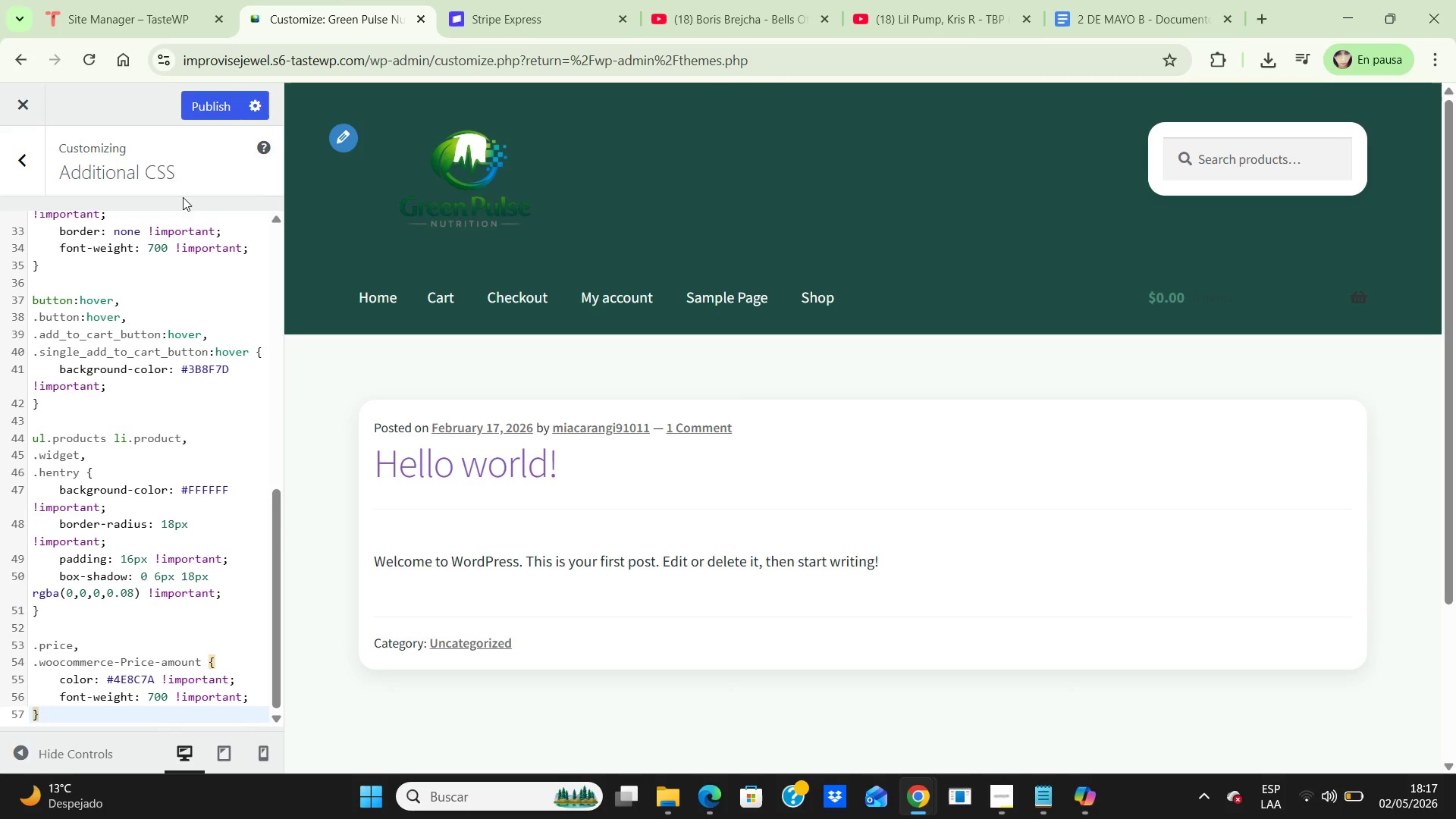 
left_click([228, 100])
 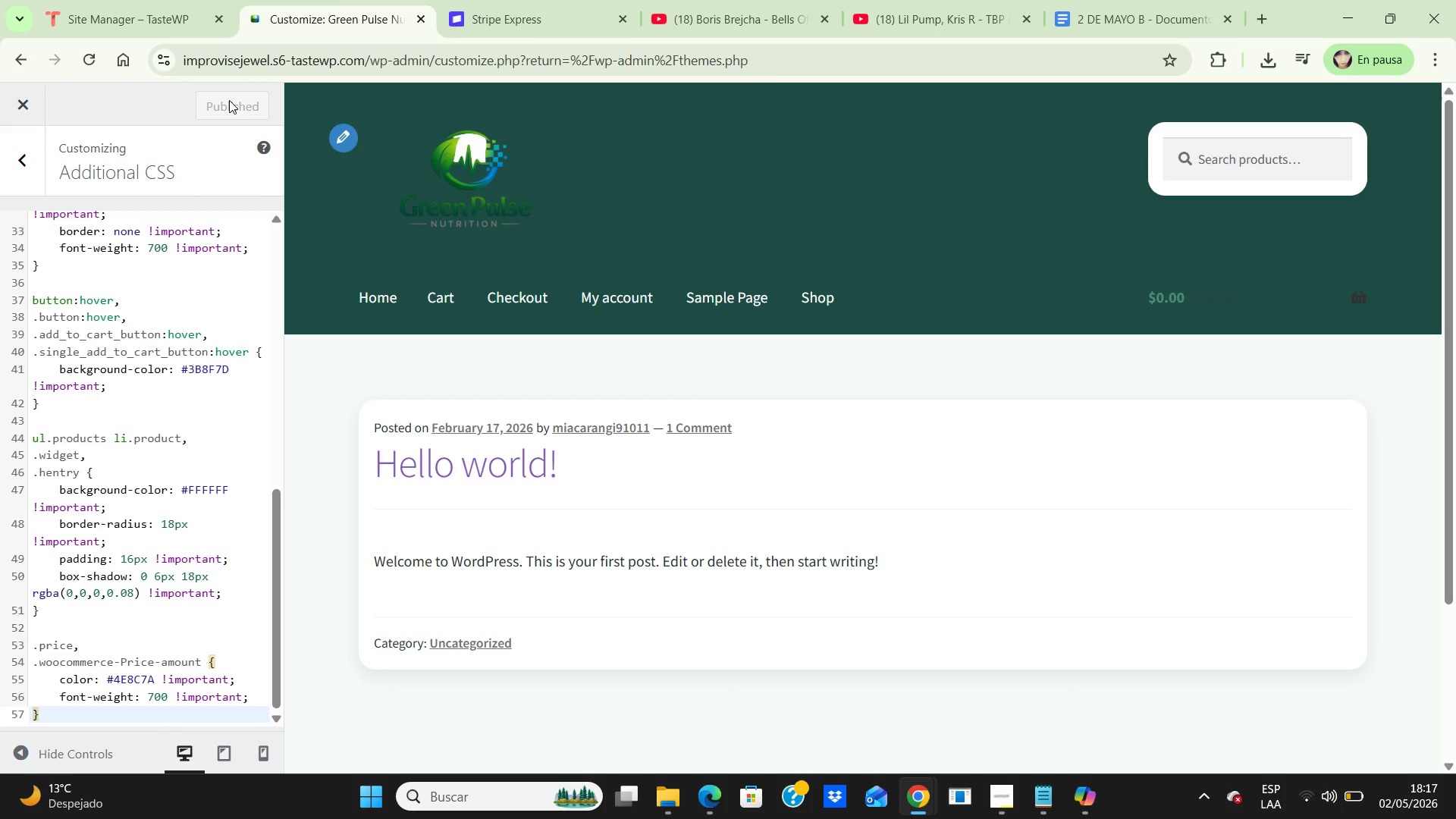 
wait(8.08)
 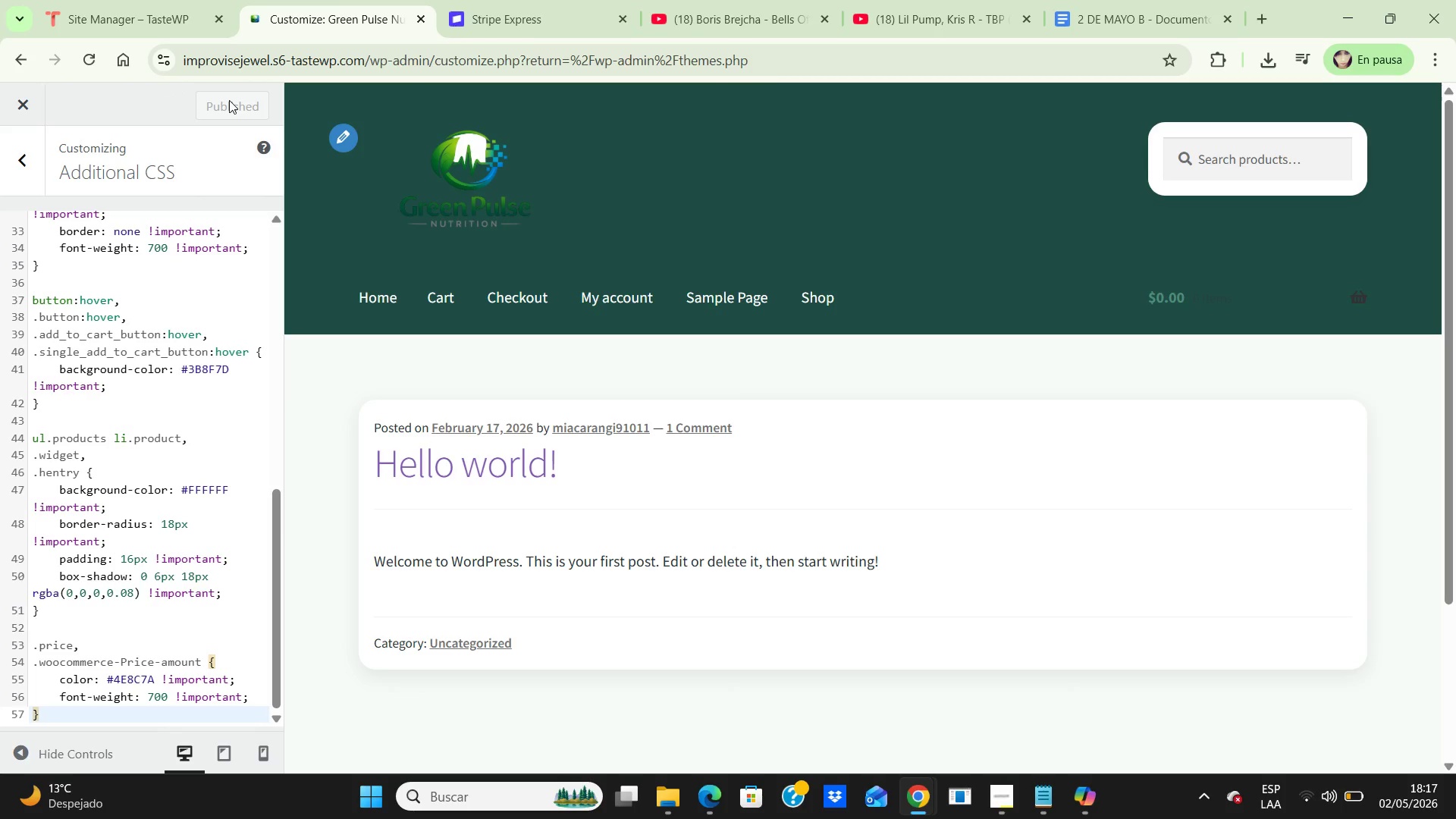 
key(PrintScreen)
 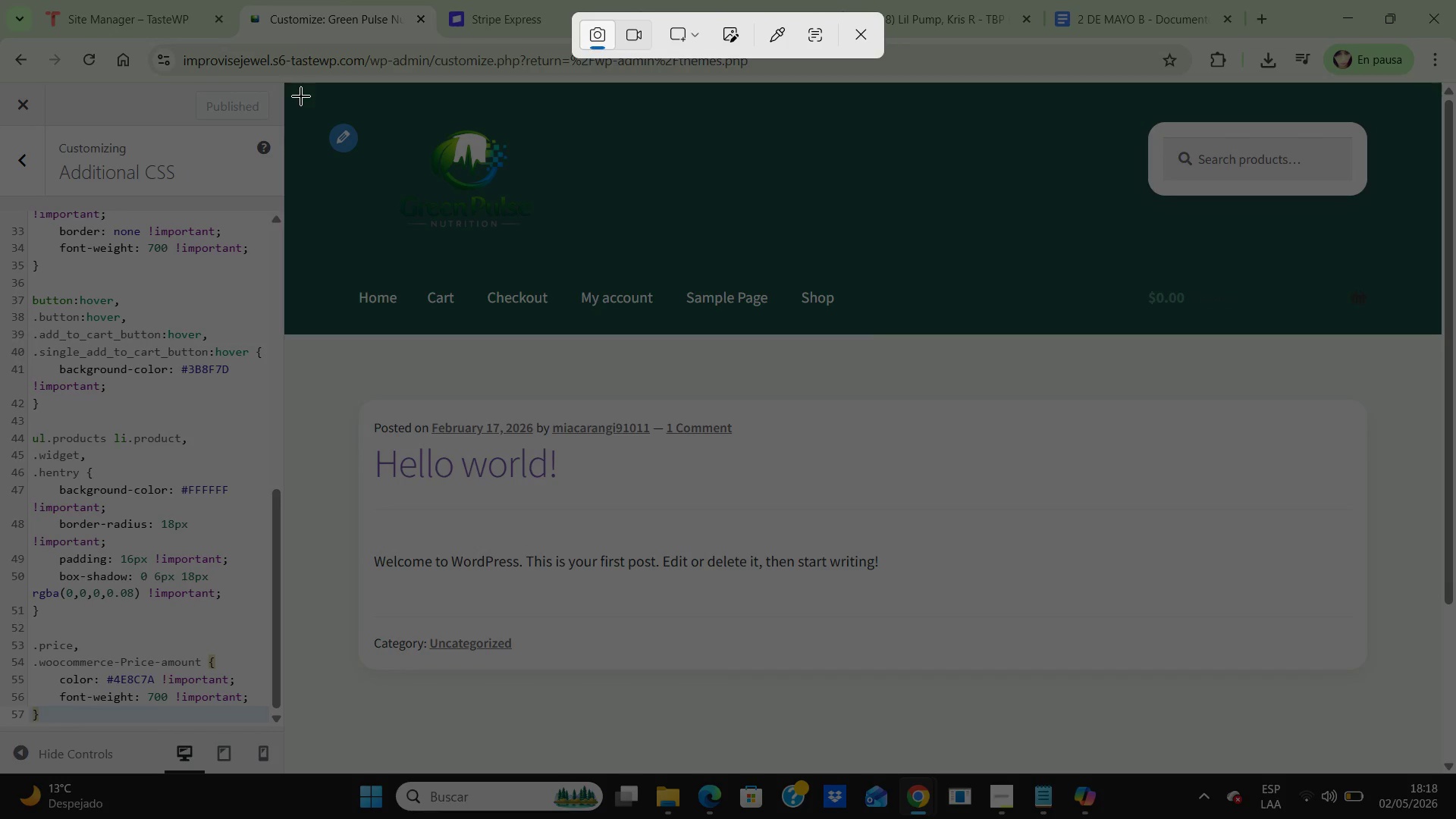 
left_click_drag(start_coordinate=[290, 87], to_coordinate=[925, 335])
 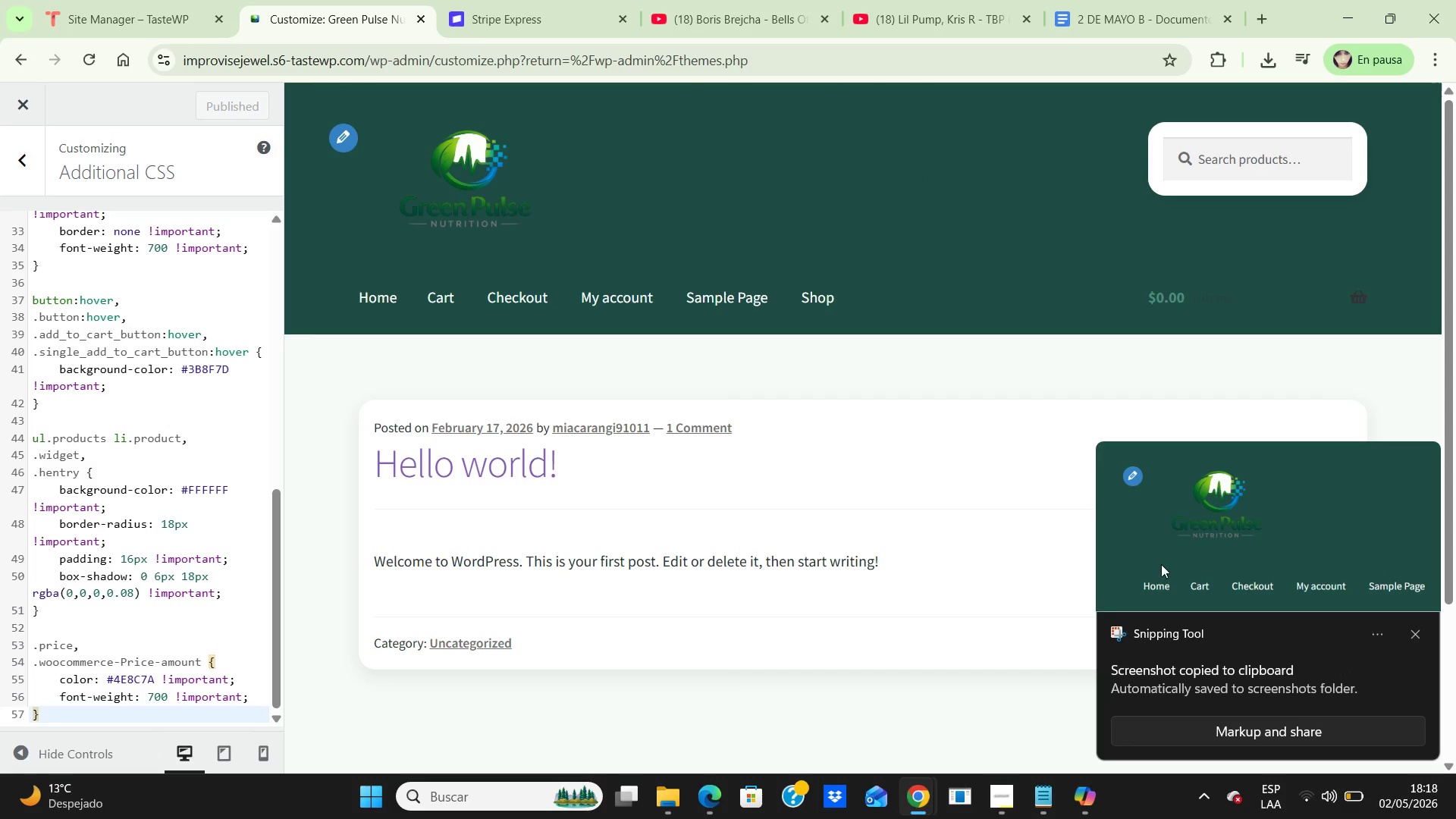 
key(Control+C)
 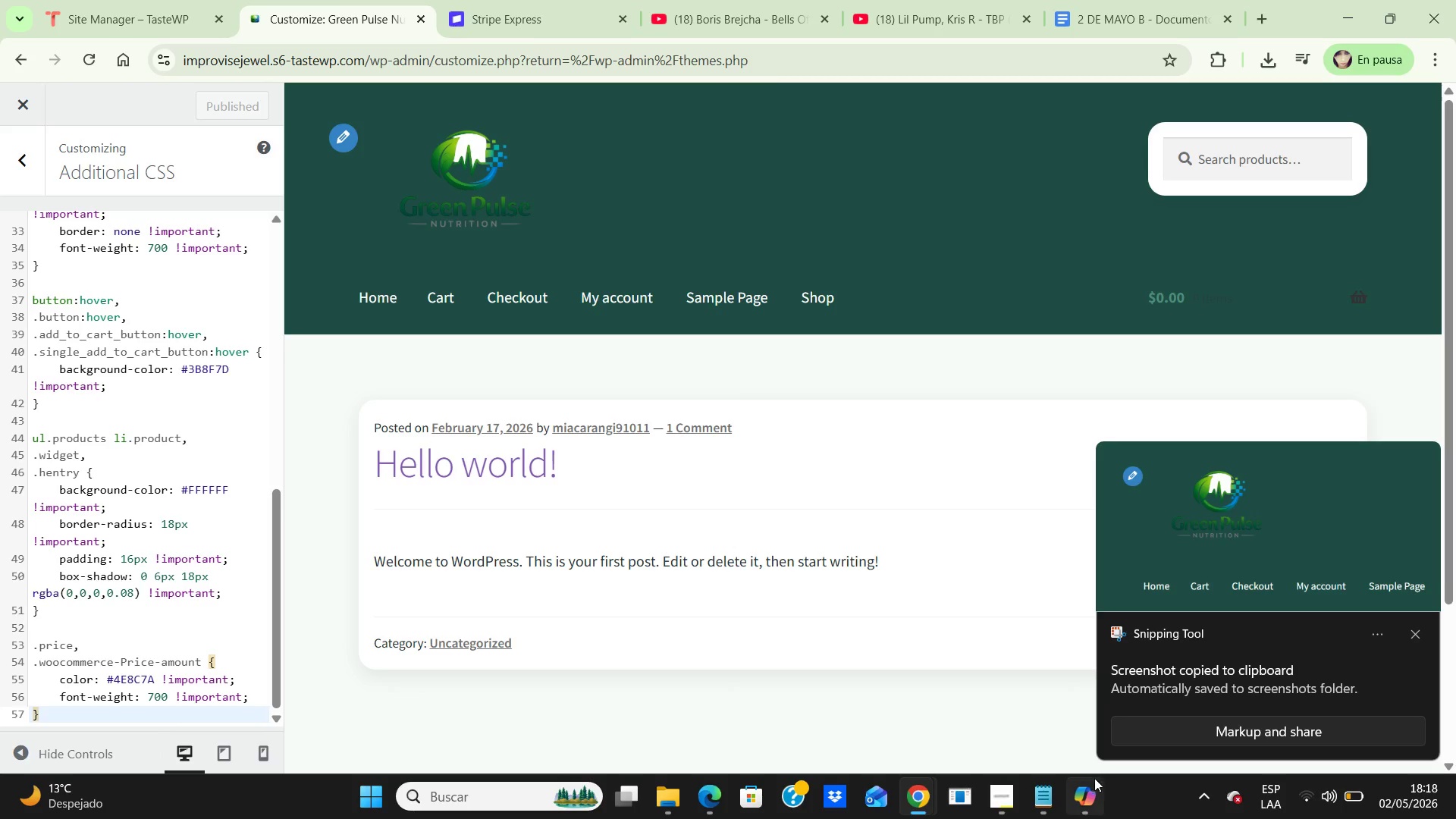 
left_click([1084, 786])
 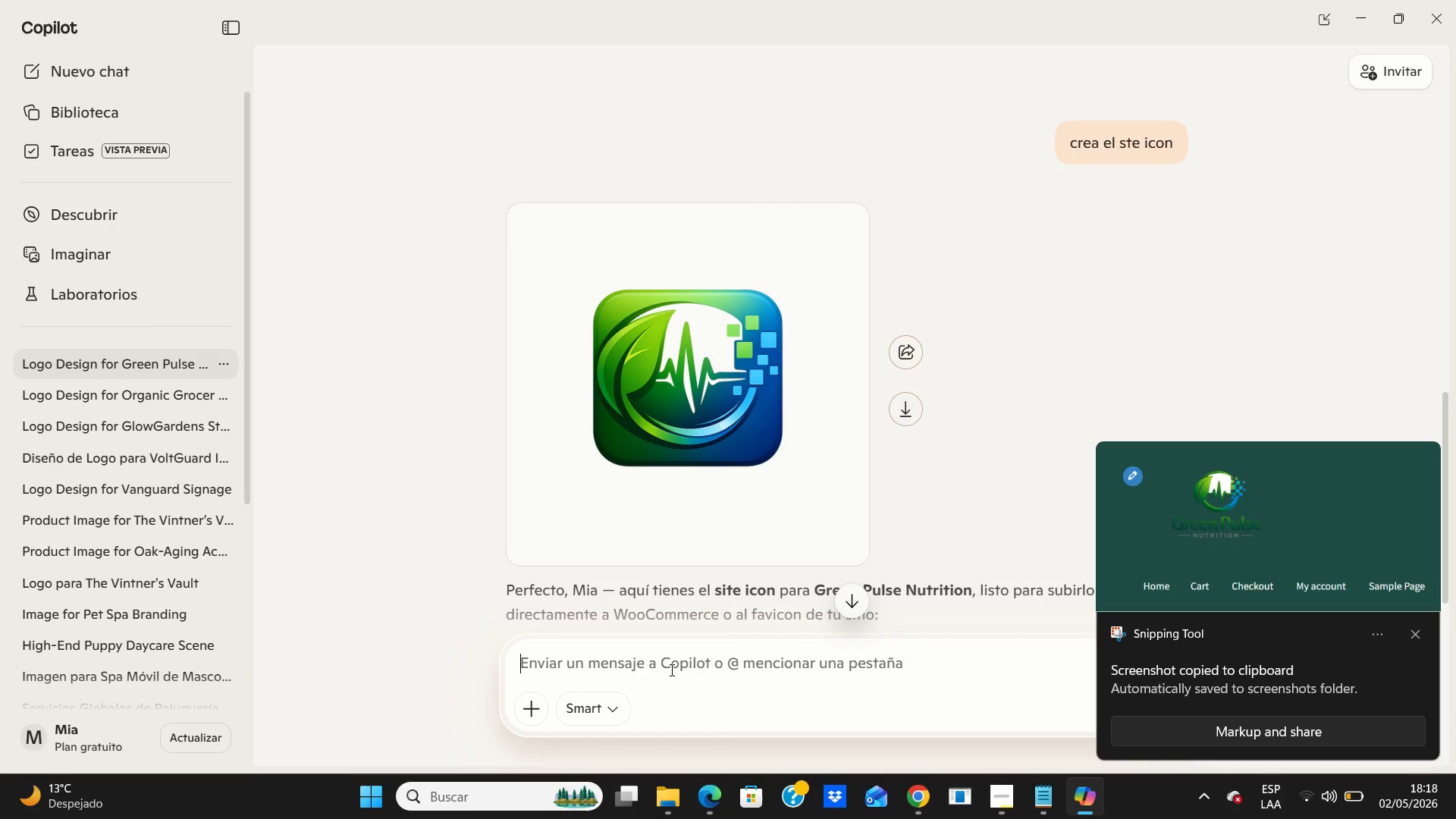 
key(Control+V)
 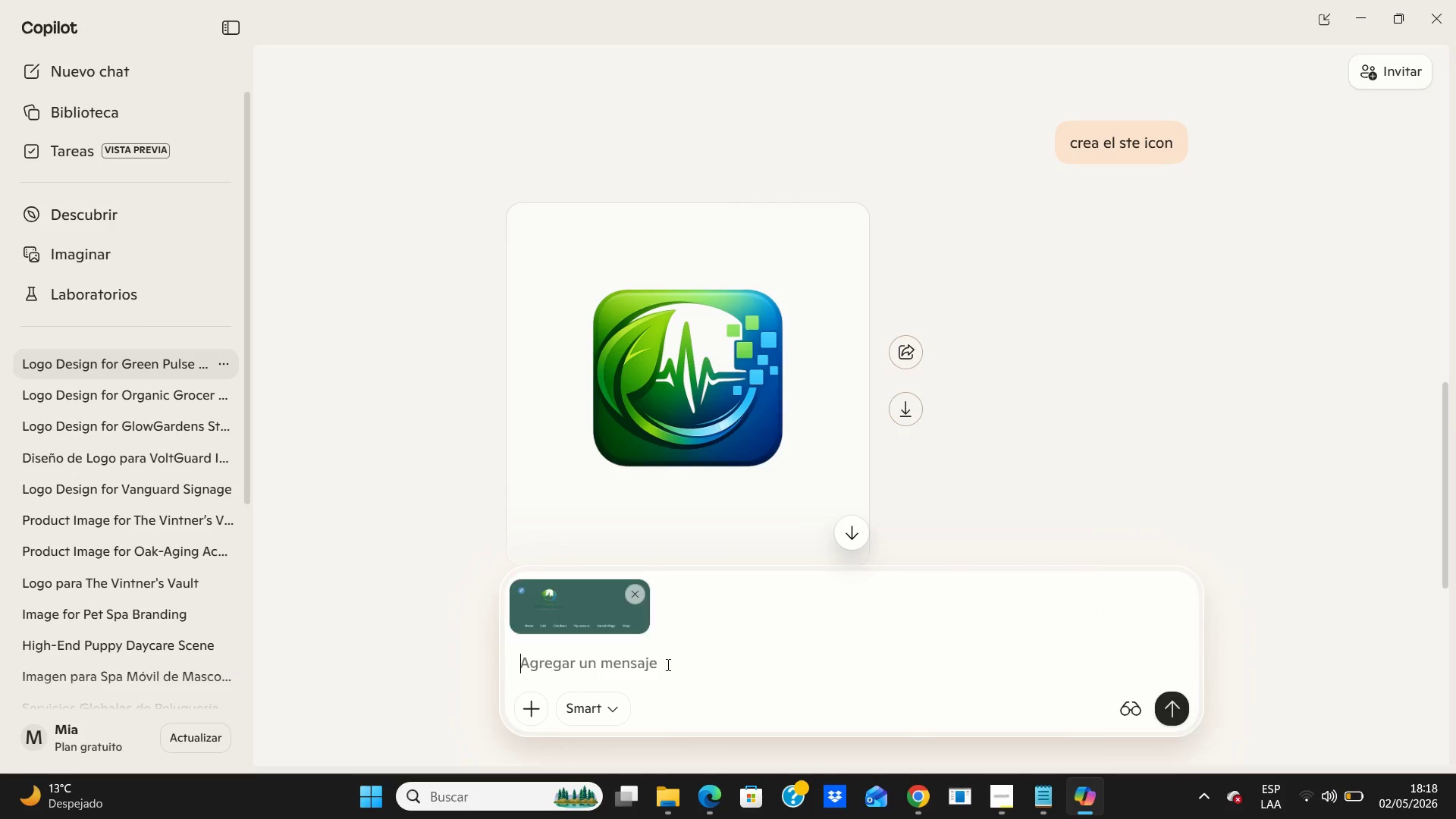 
left_click([667, 664])
 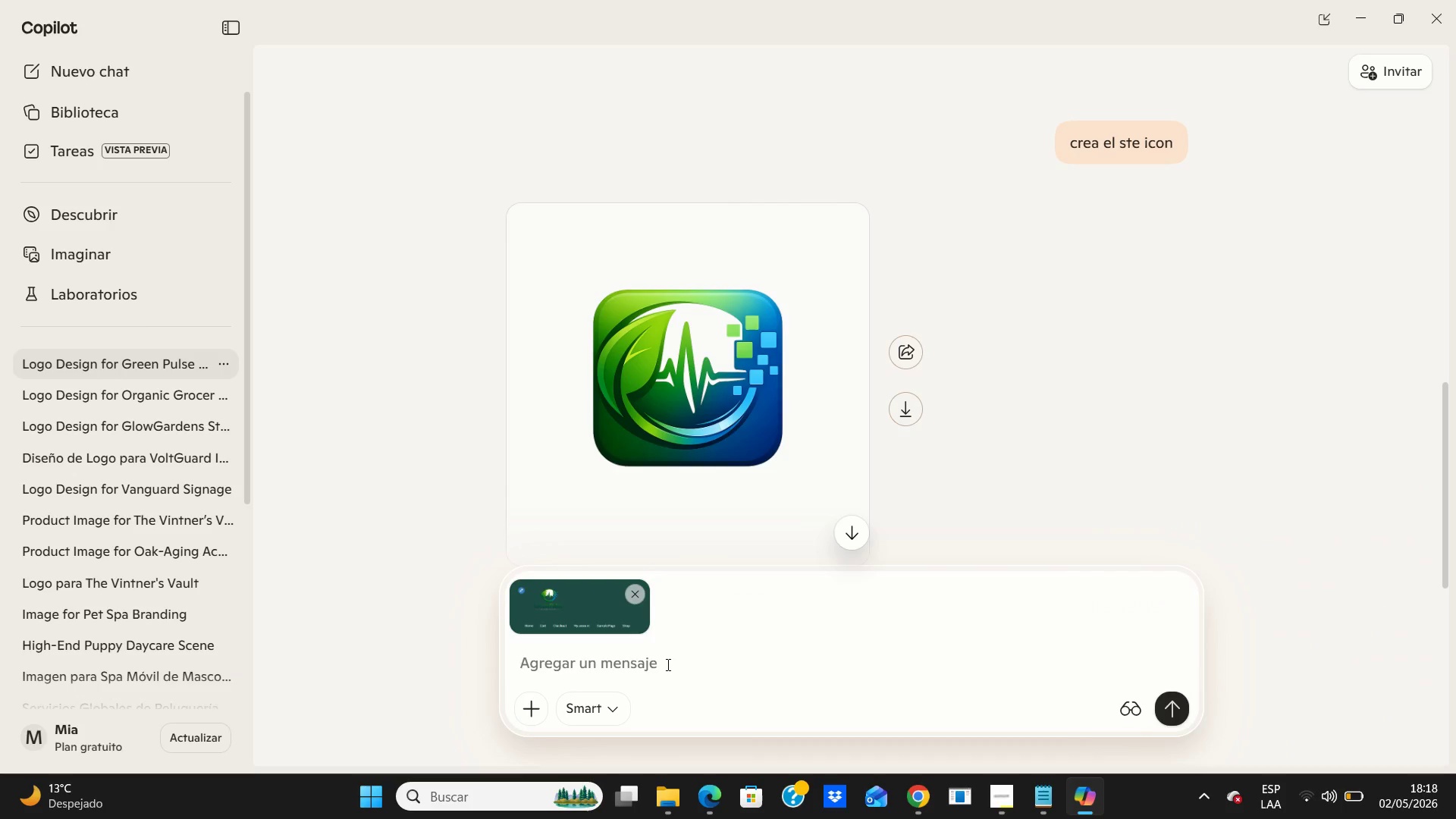 
type(el logos)
key(Backspace)
type(] )
key(Backspace)
key(Backspace)
type( sobre ese verde se pierde genera un nuevo logo que contrasrt)
key(Backspace)
key(Backspace)
type(te con ese color y que nos haga ver como una tienda premium )
 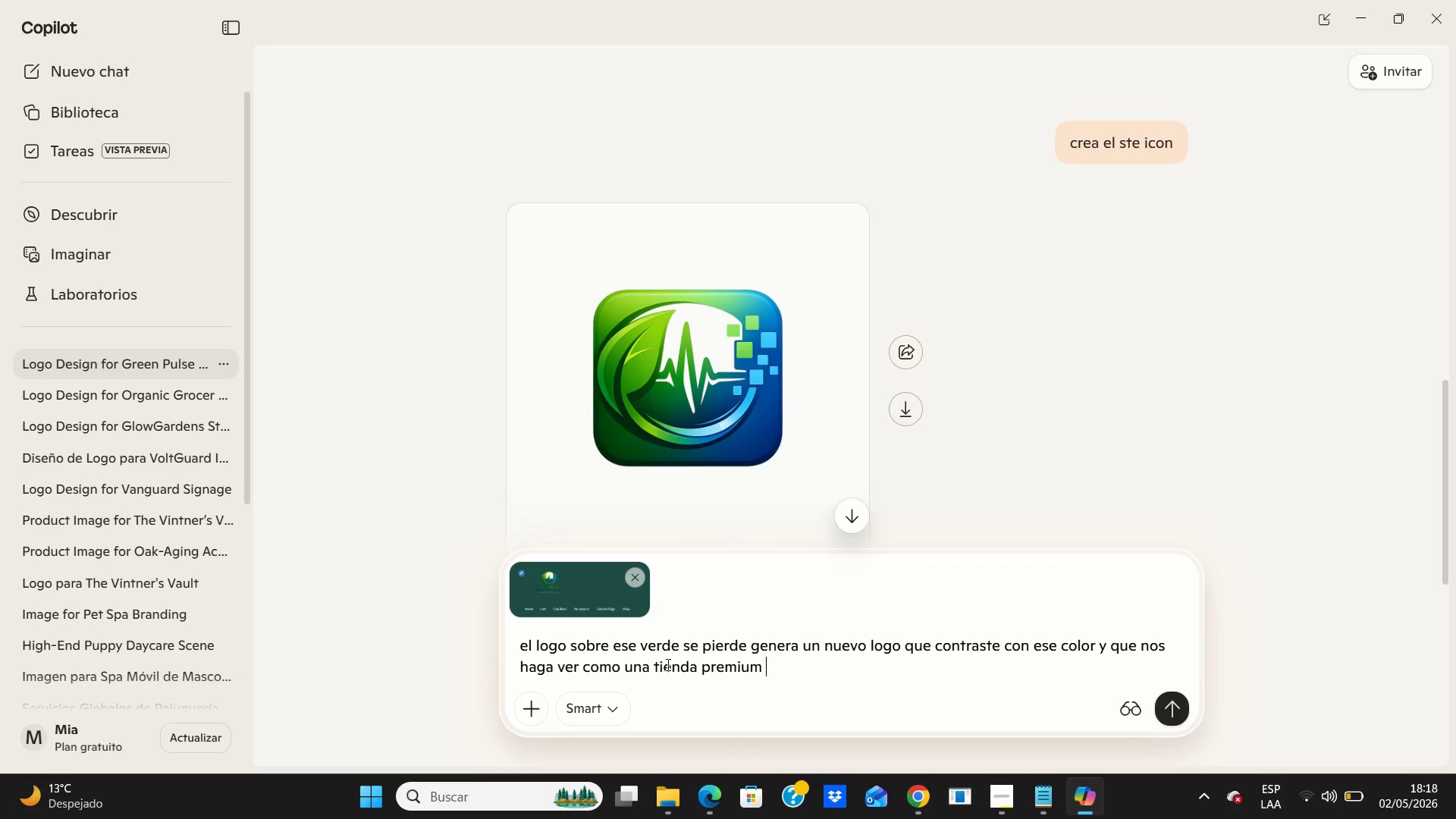 
key(Enter)
 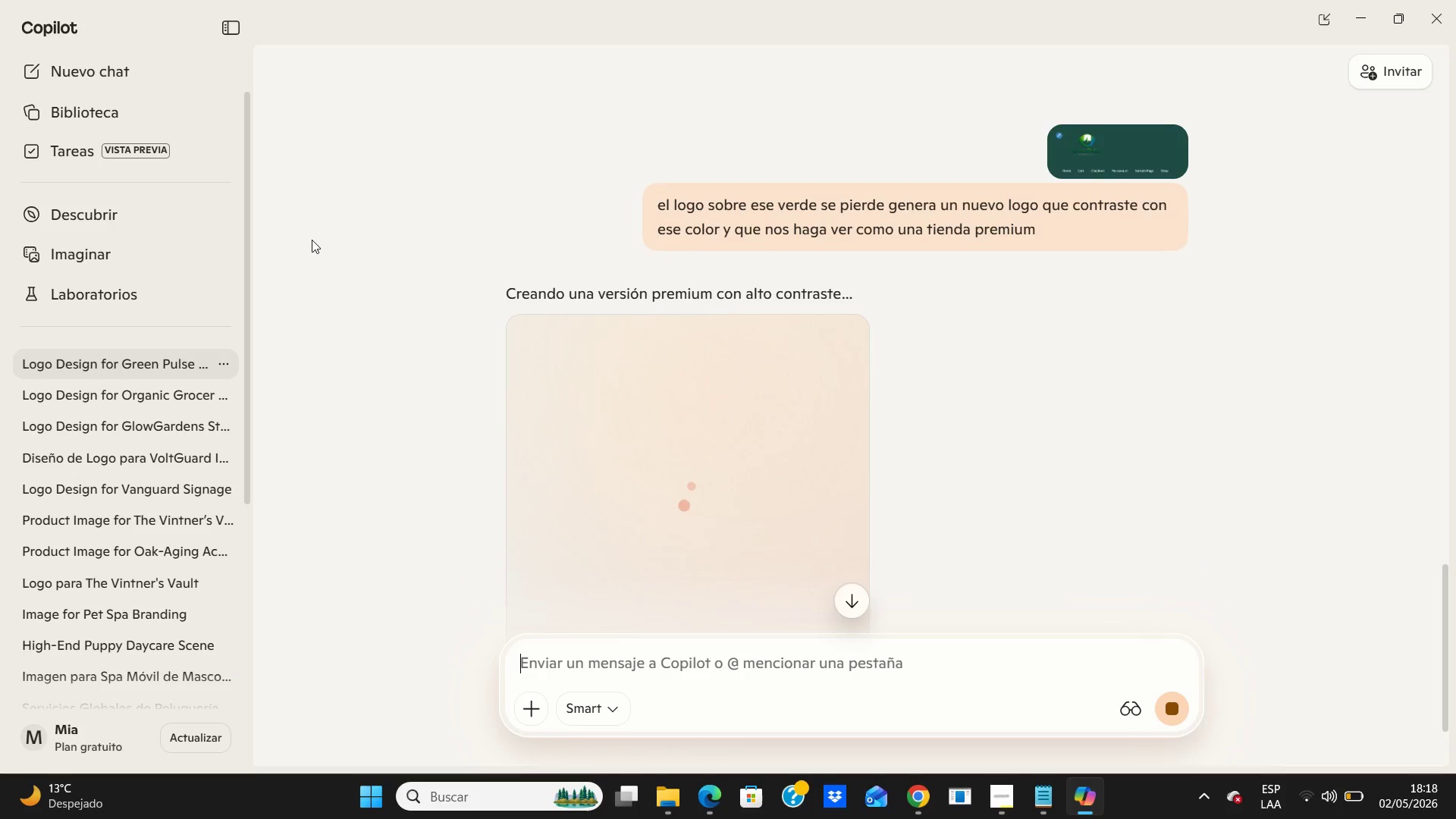 
wait(10.2)
 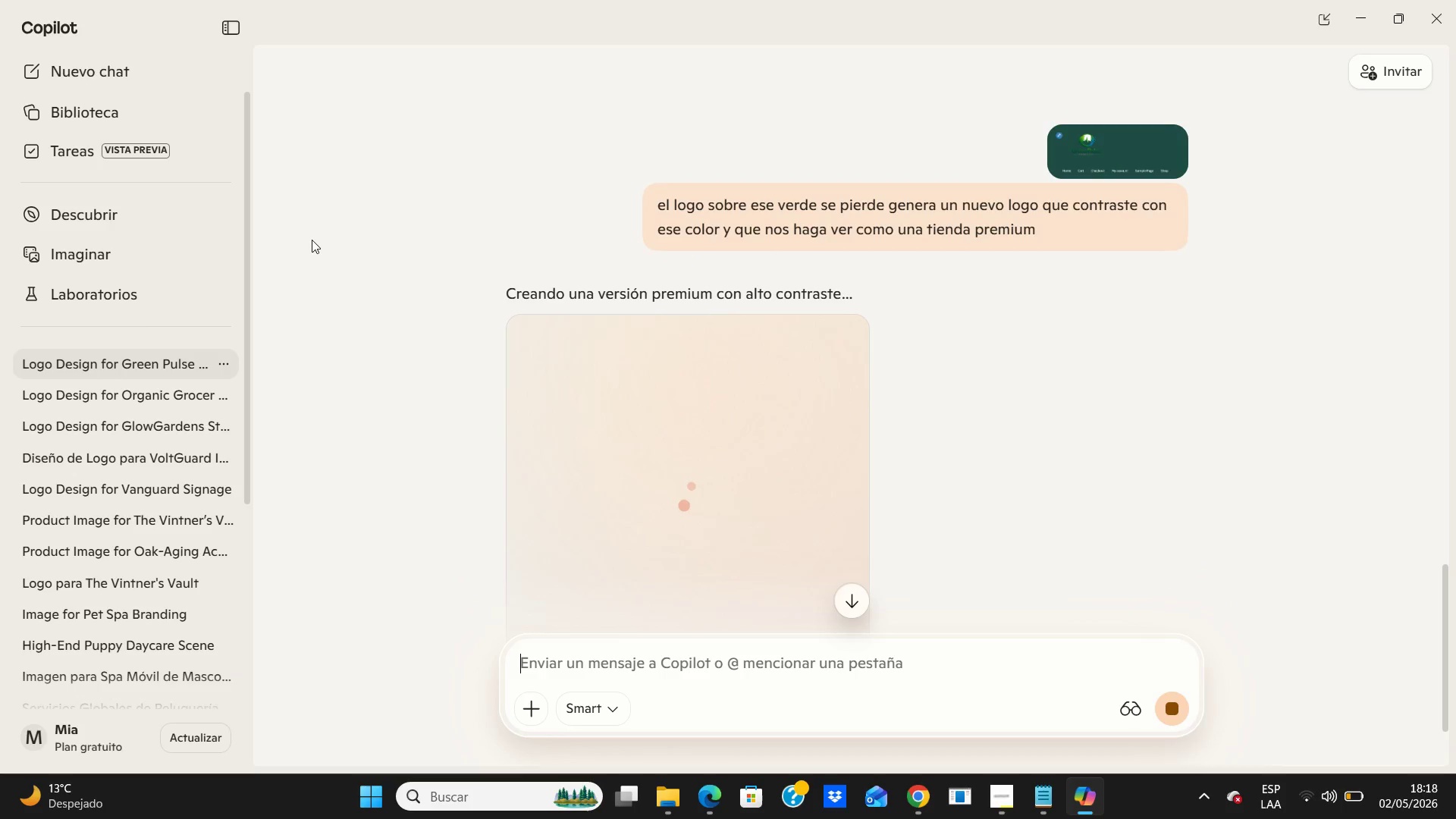 
left_click_drag(start_coordinate=[1360, 19], to_coordinate=[1363, 24])
 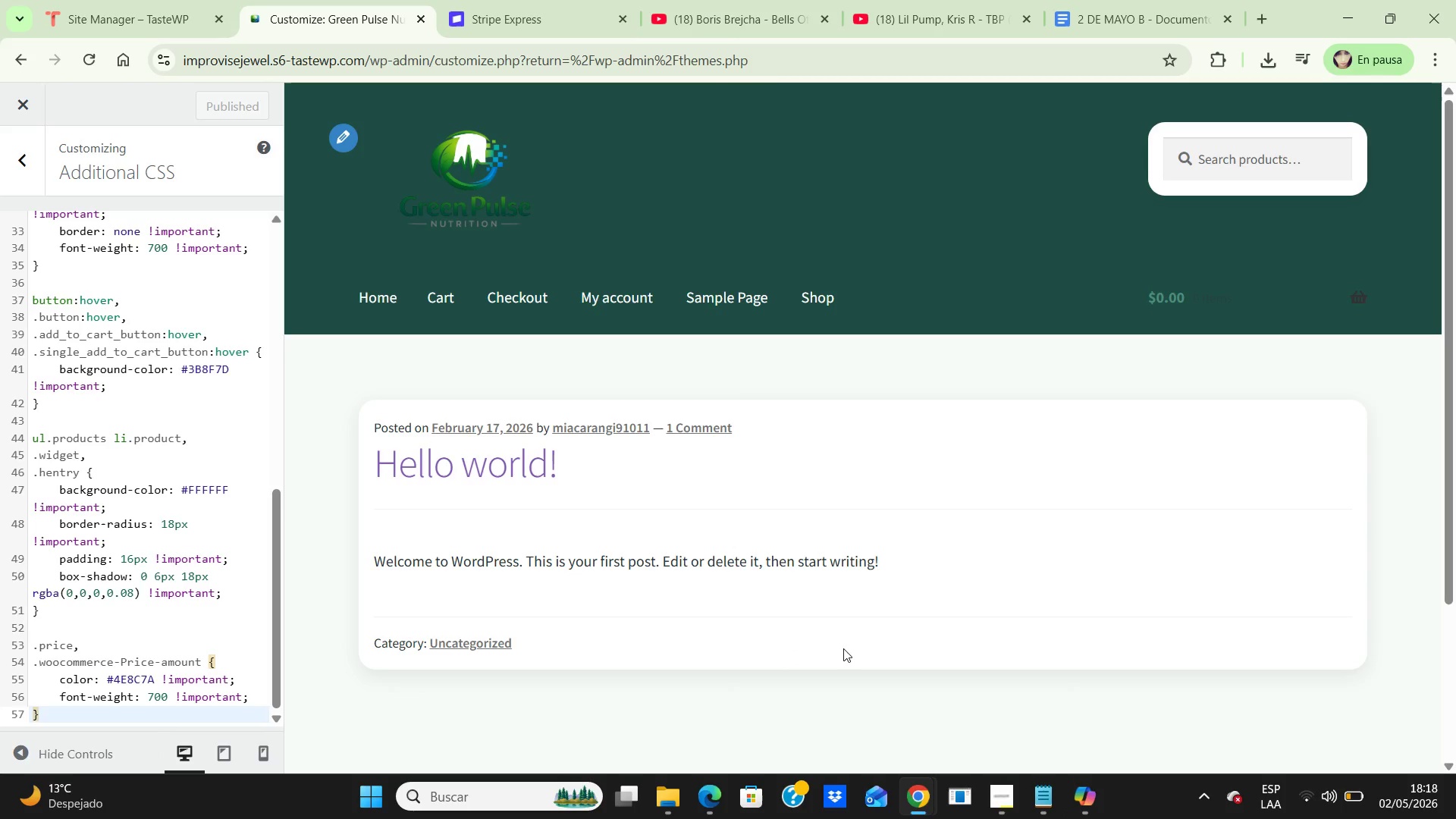 
key(PrintScreen)
 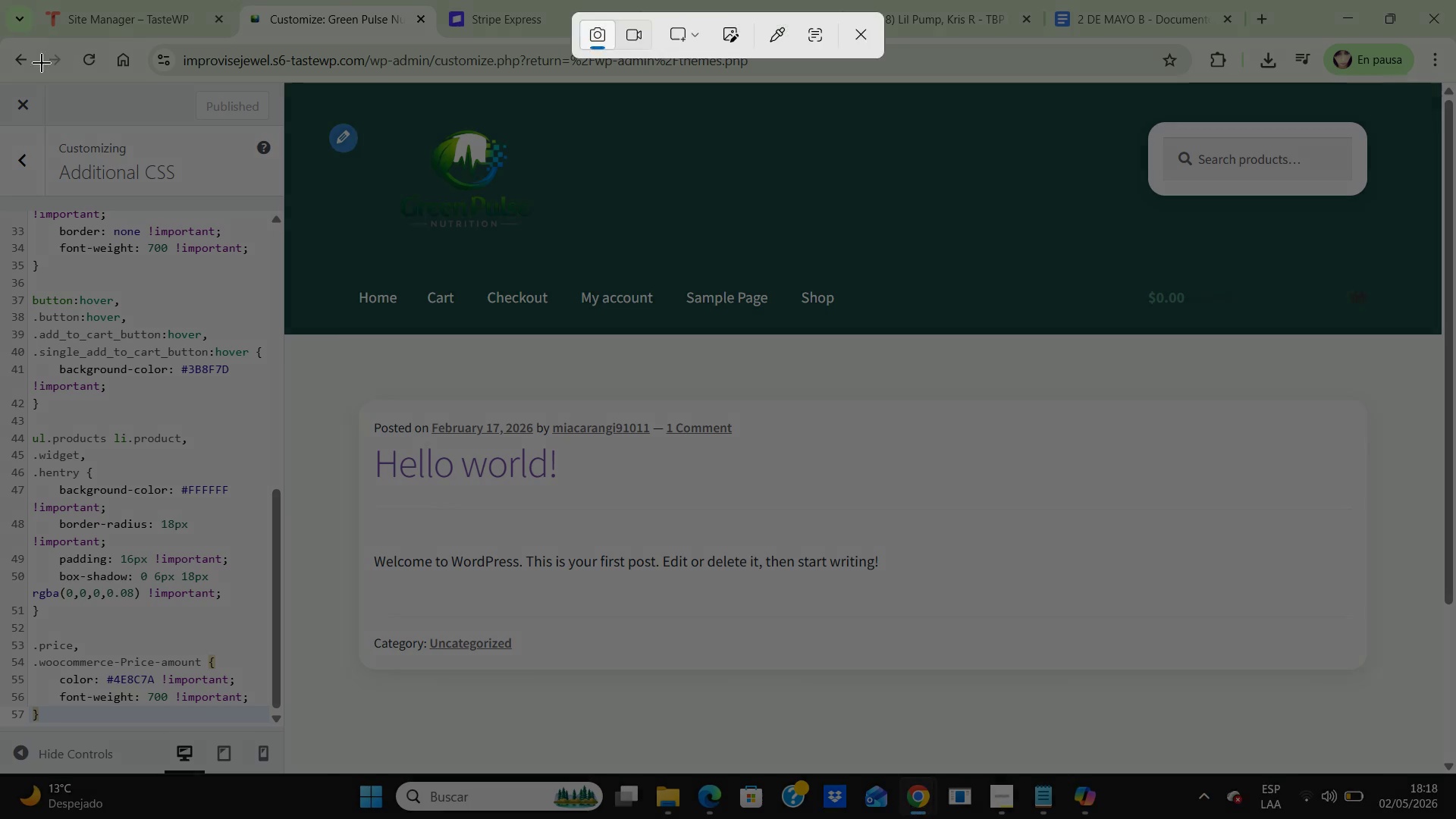 
left_click_drag(start_coordinate=[11, 55], to_coordinate=[1451, 764])
 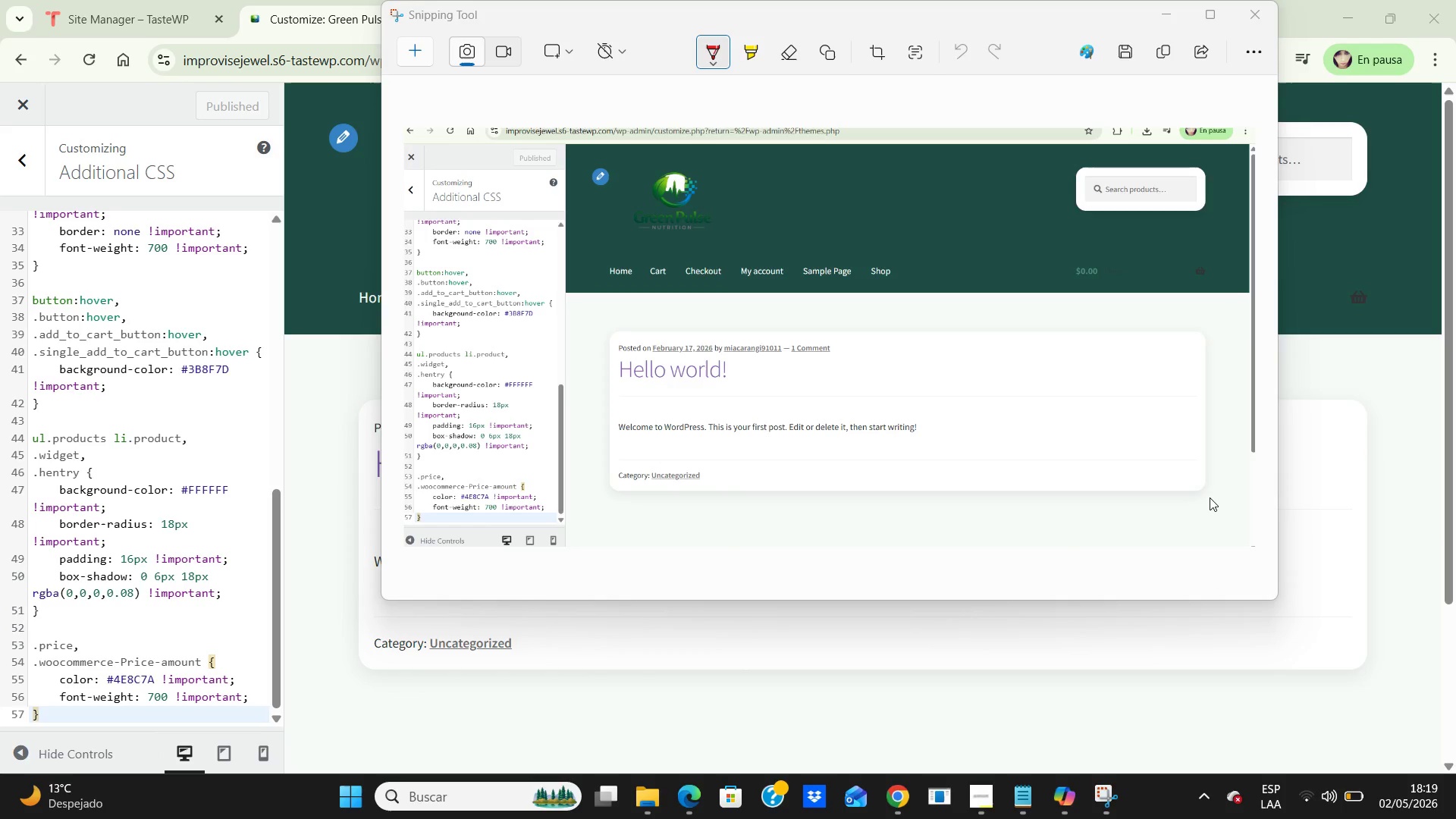 
wait(13.28)
 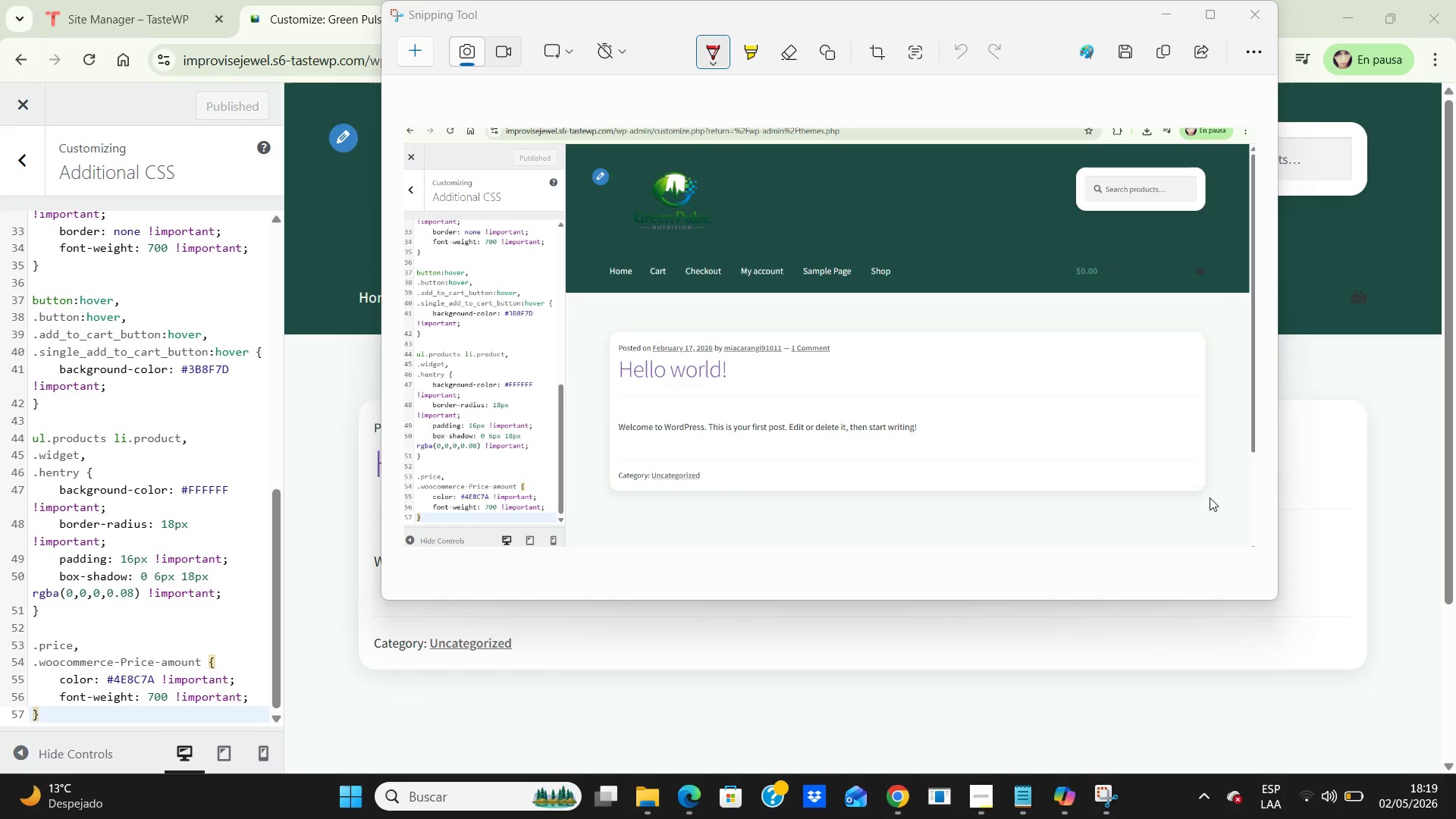 
mouse_move([1107, 75])
 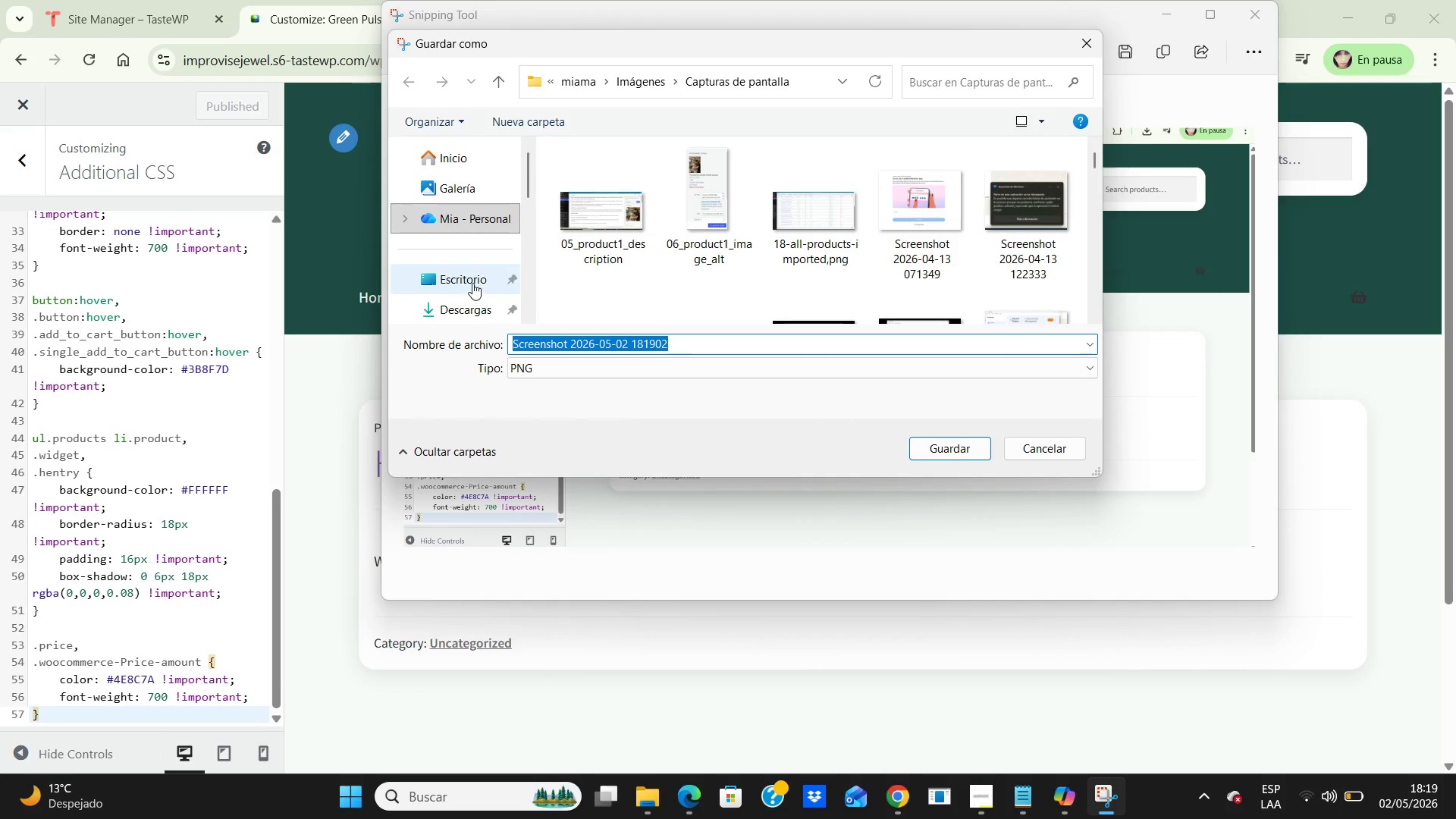 
double_click([472, 279])
 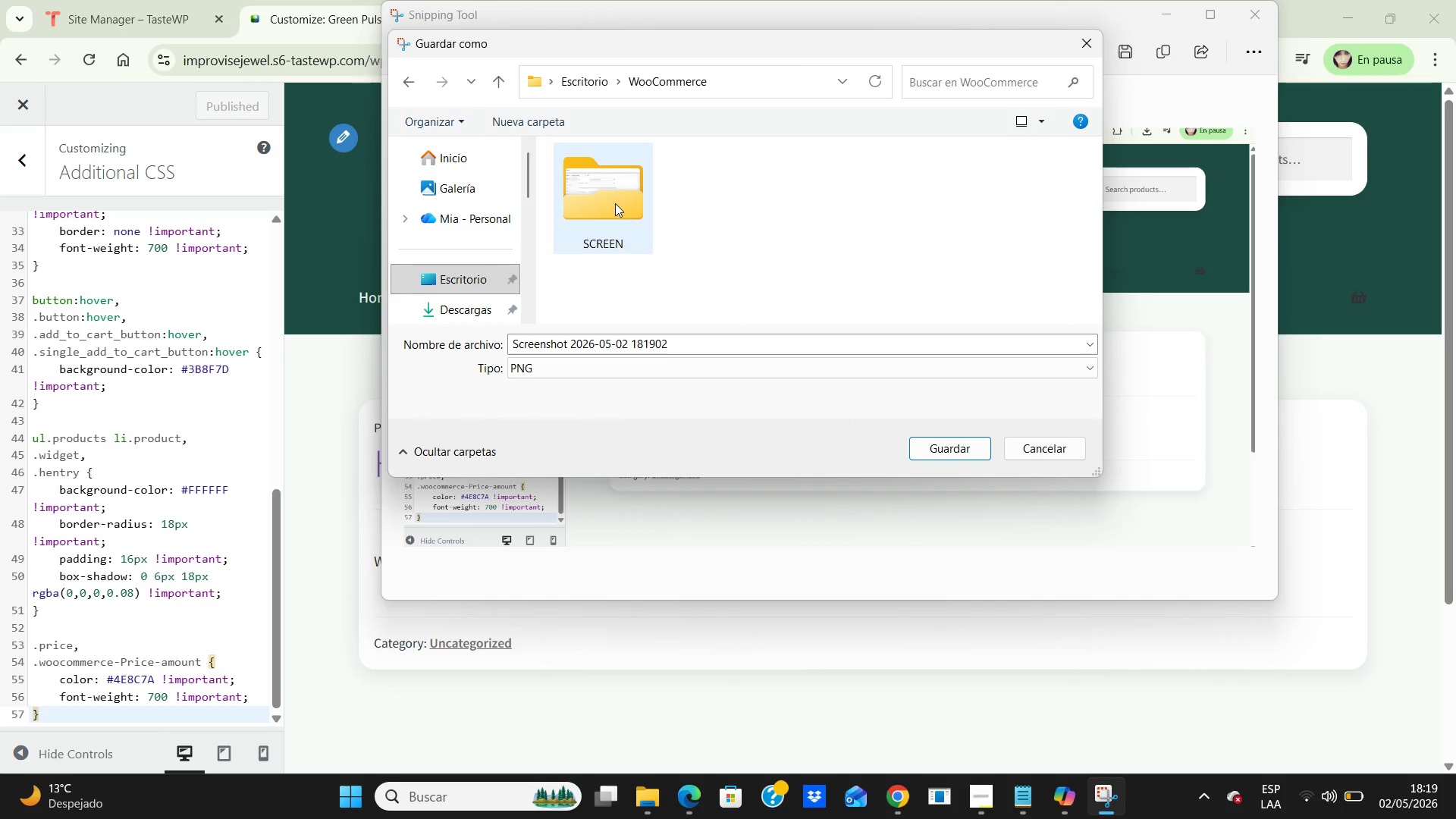 
double_click([615, 212])
 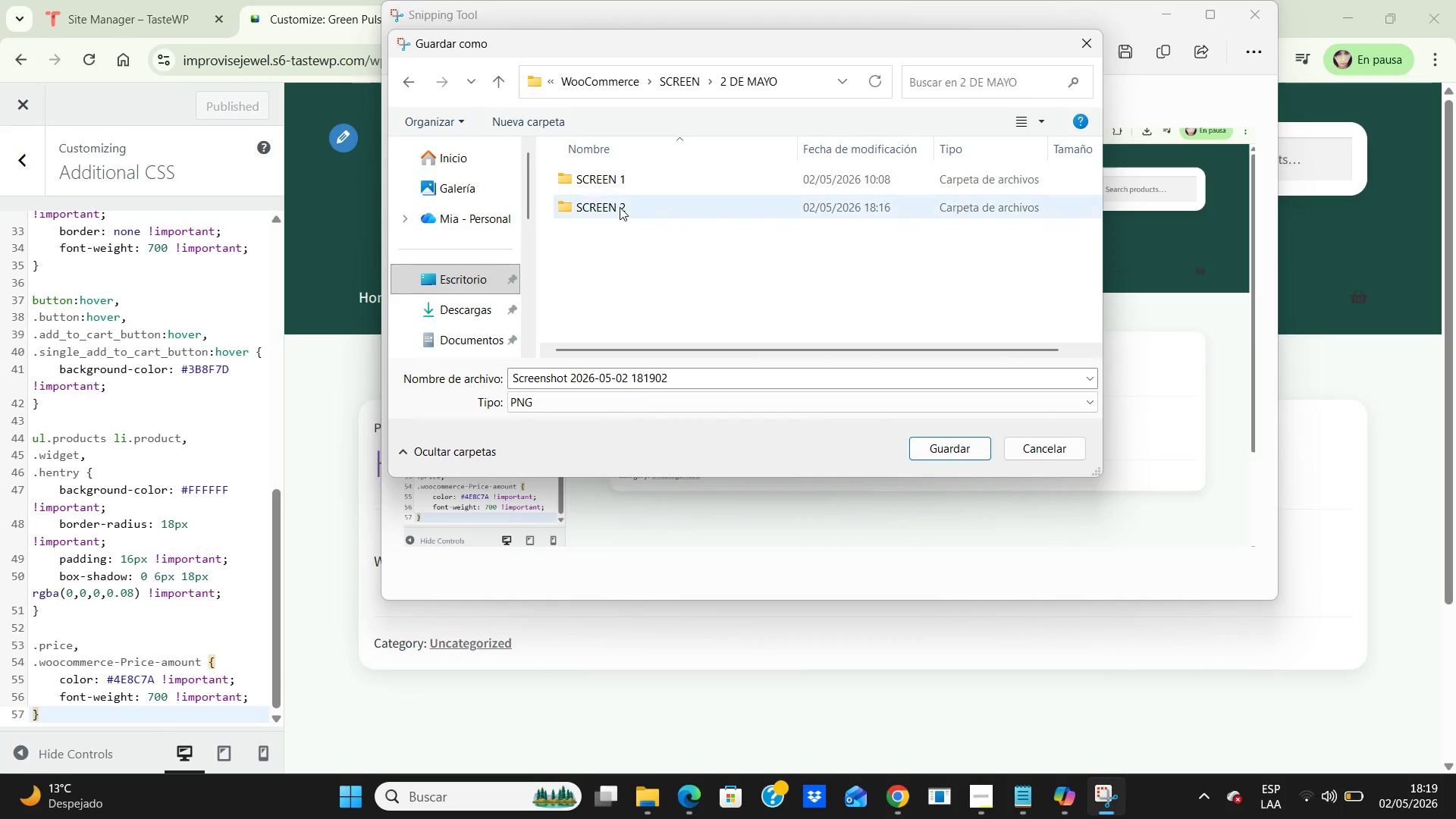 
left_click([619, 207])
 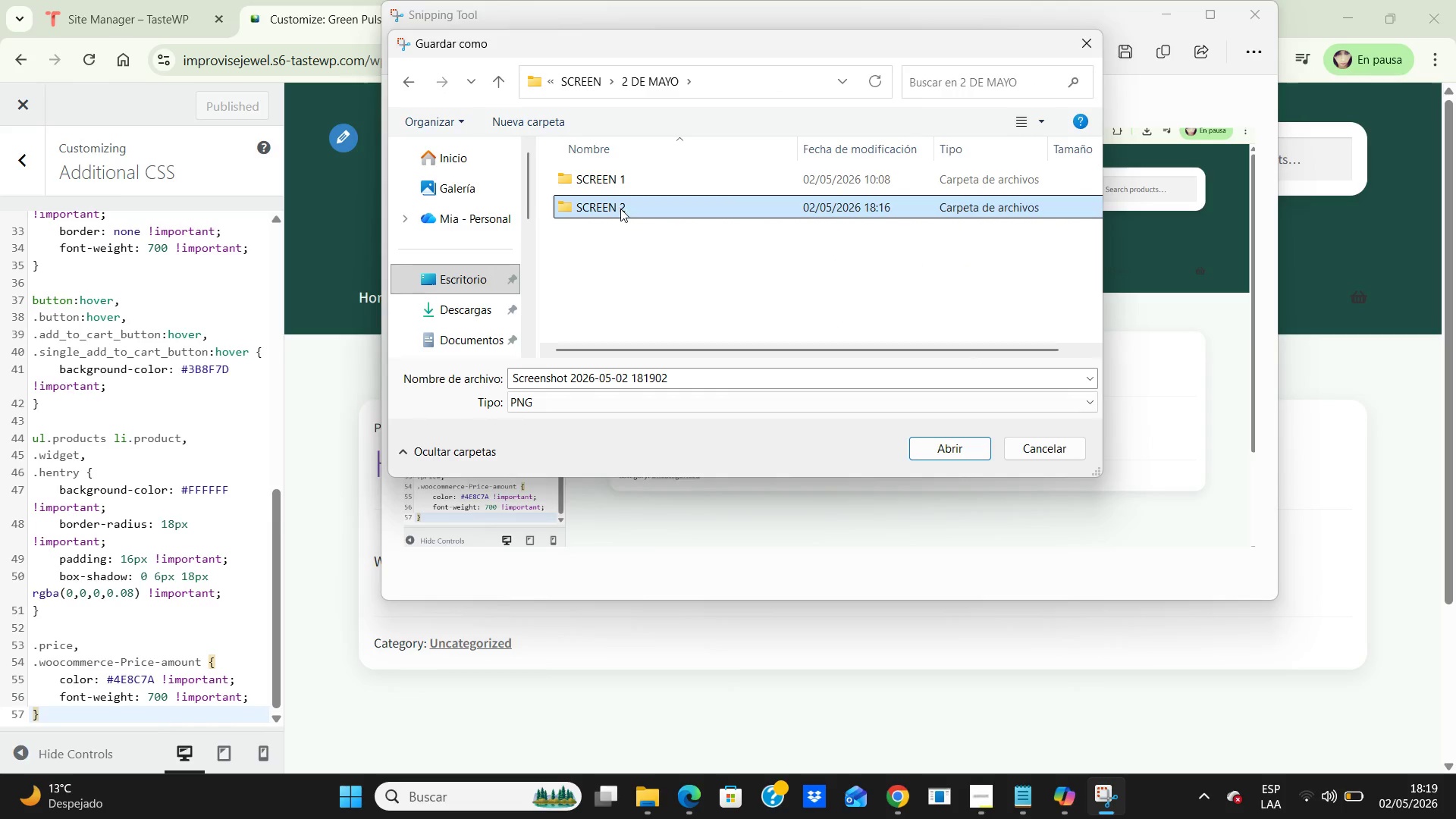 
left_click_drag(start_coordinate=[620, 207], to_coordinate=[684, 347])
 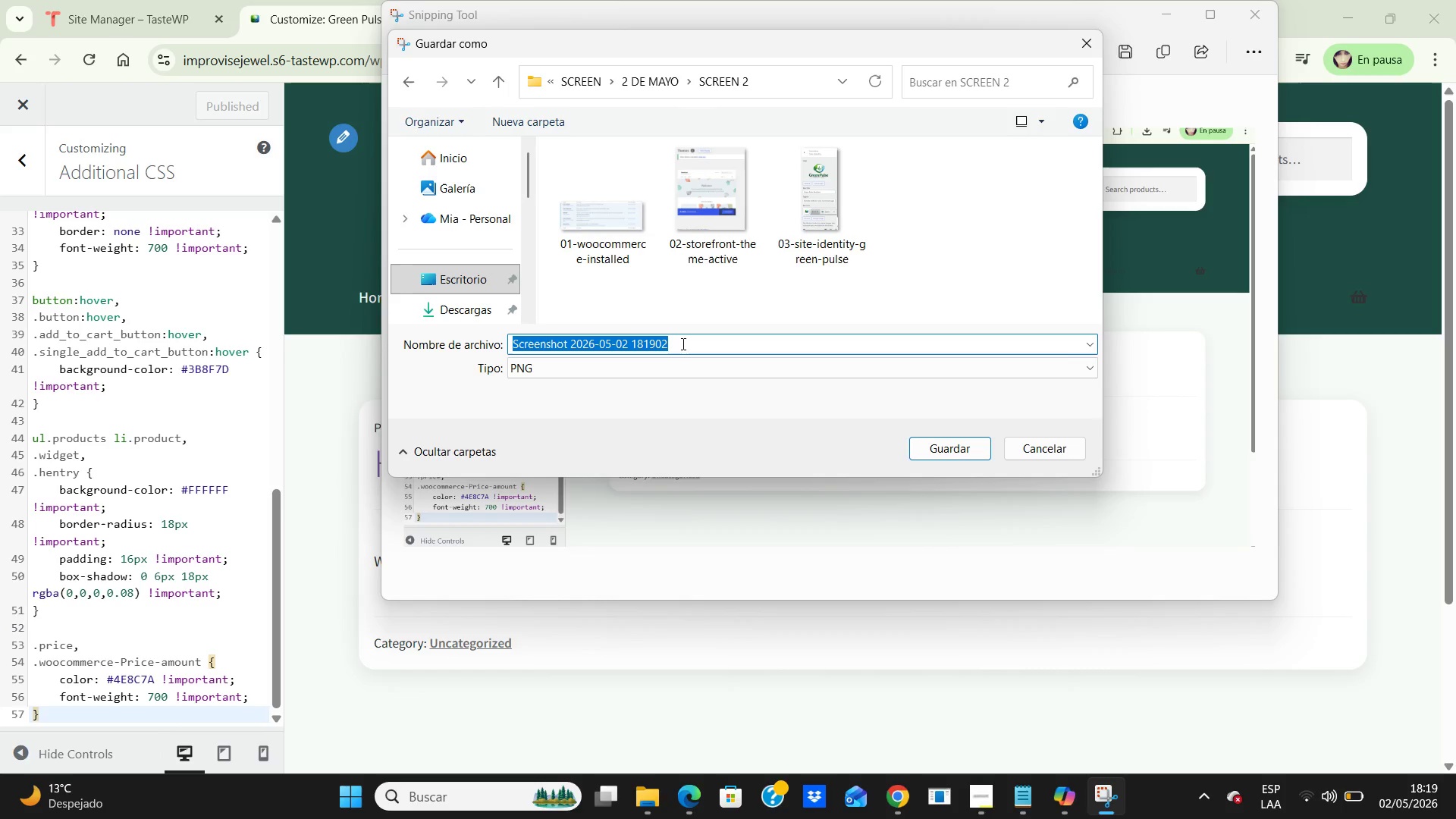 
left_click([684, 347])
 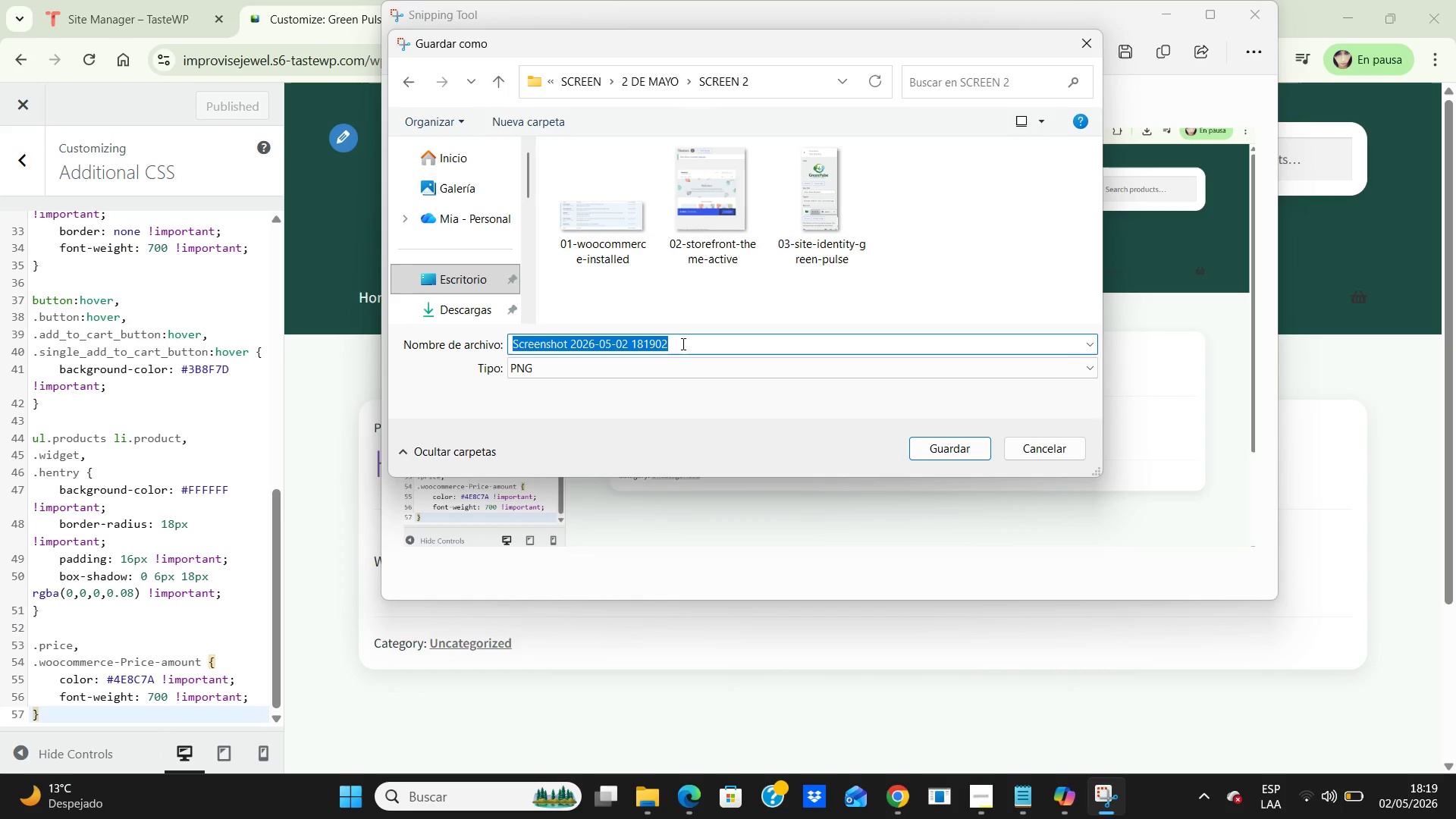 
type(04-wellness-css-customization.png)
 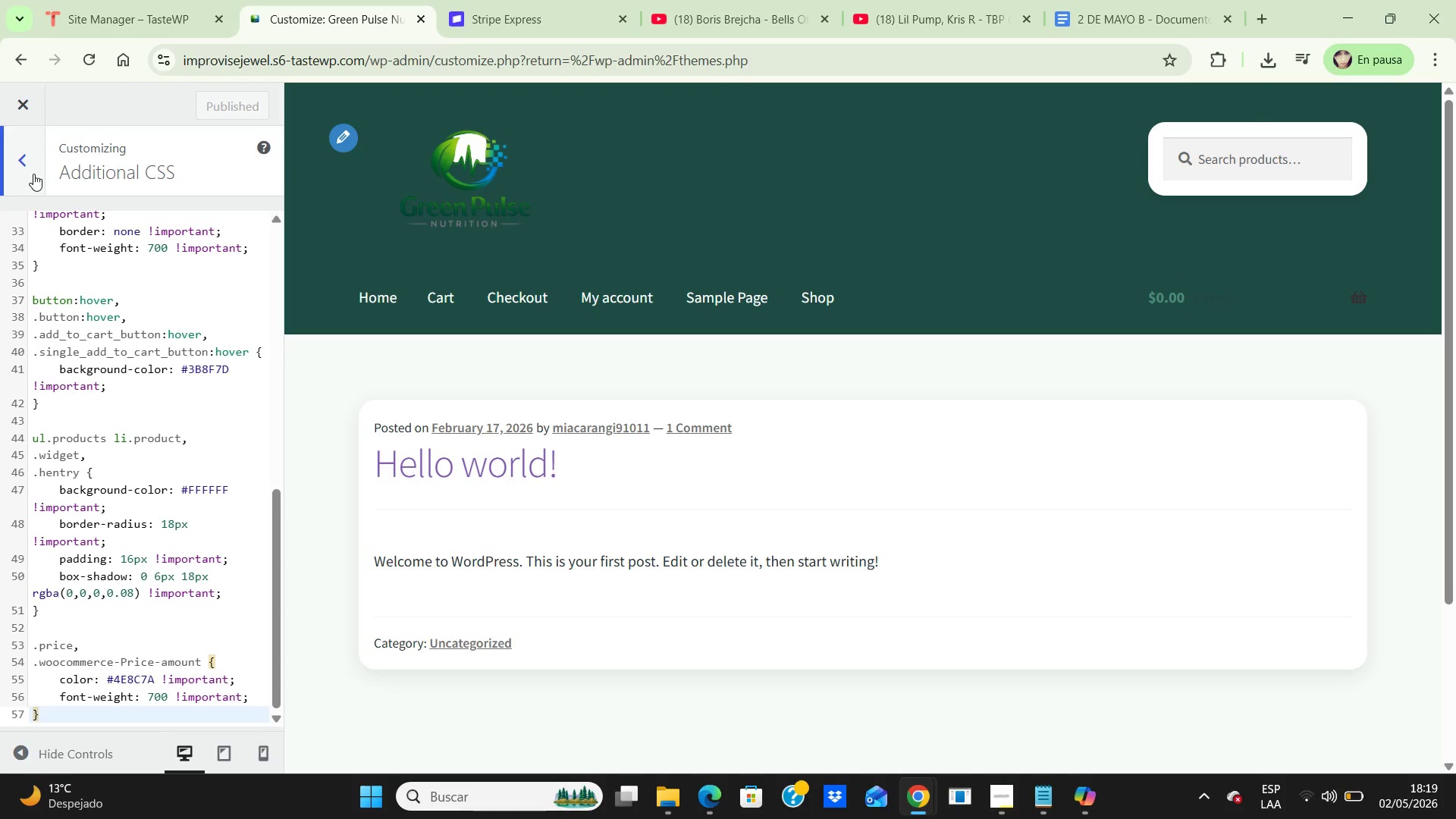 
wait(19.54)
 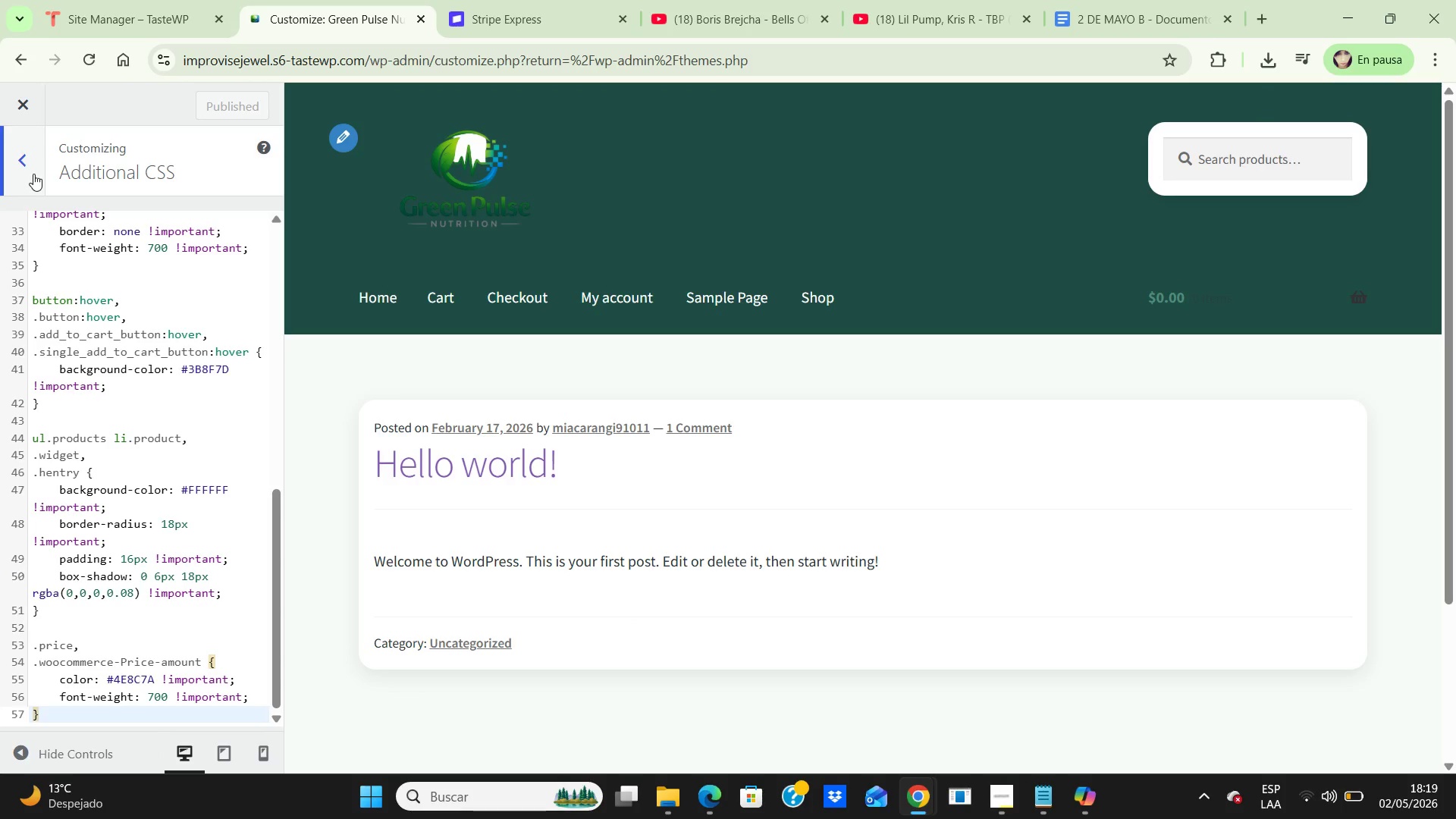 
mouse_move([171, 238])
 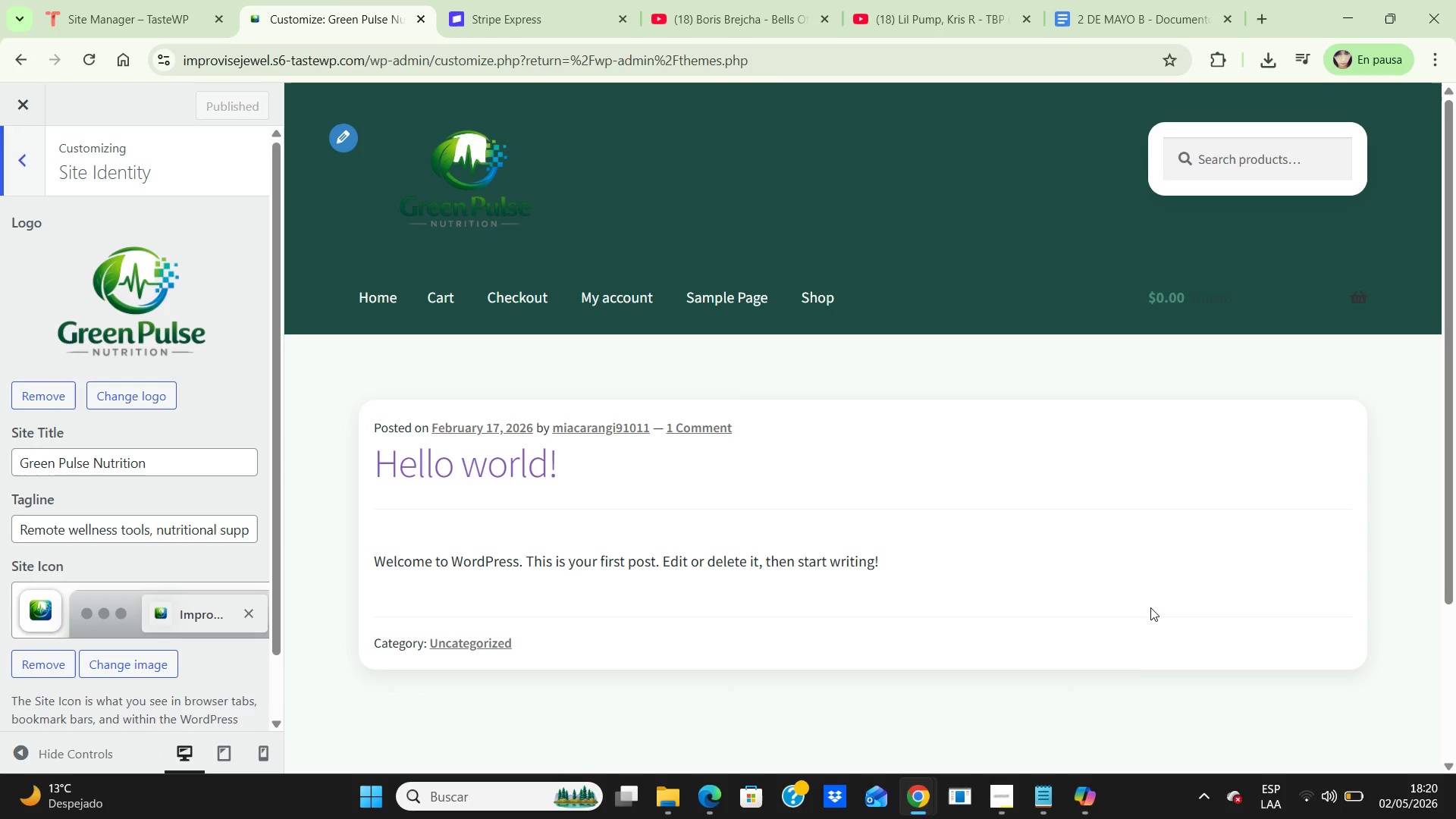 
mouse_move([1065, 789])
 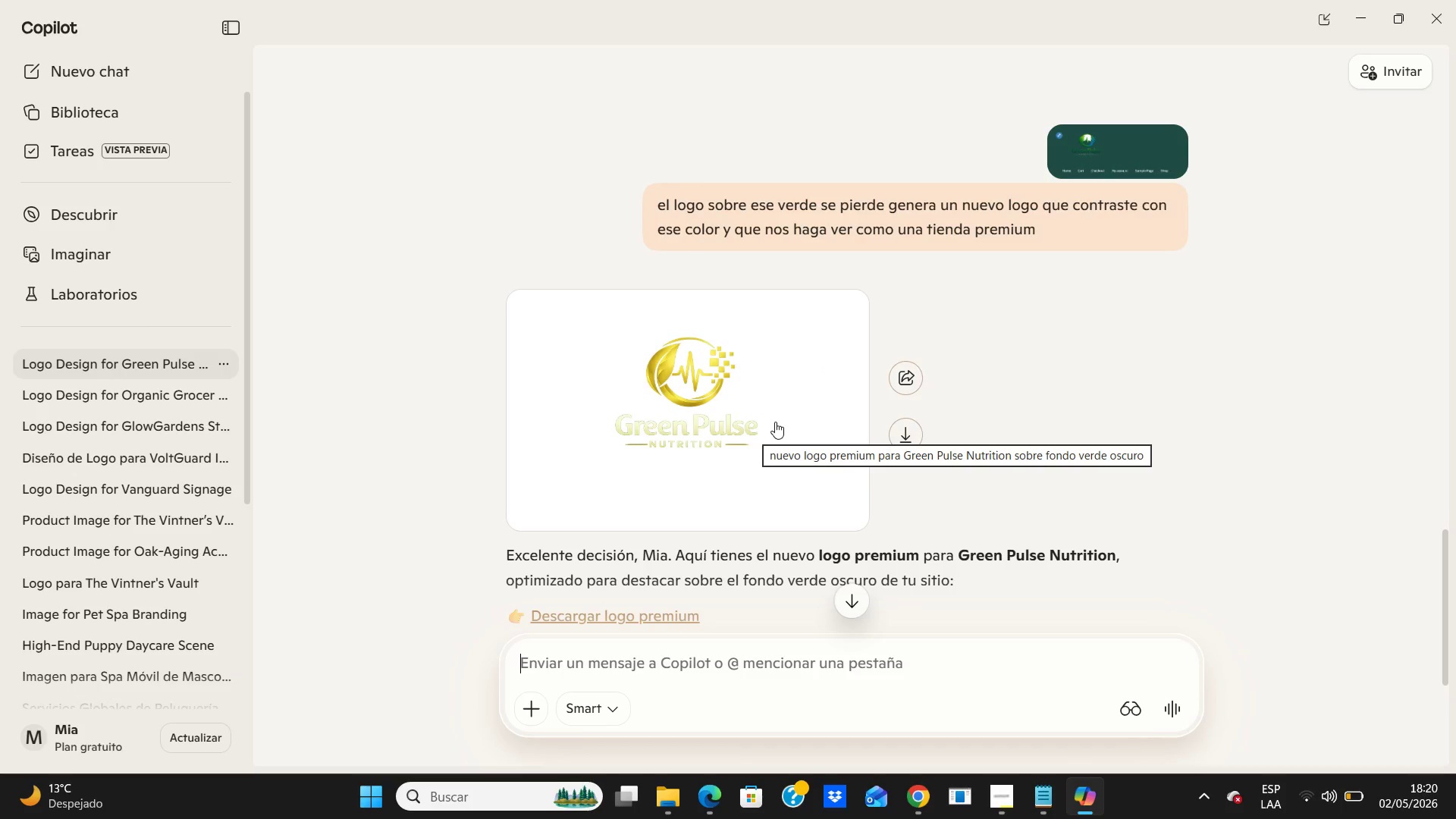 
scroll: coordinate [775, 422], scroll_direction: down, amount: 1.0
 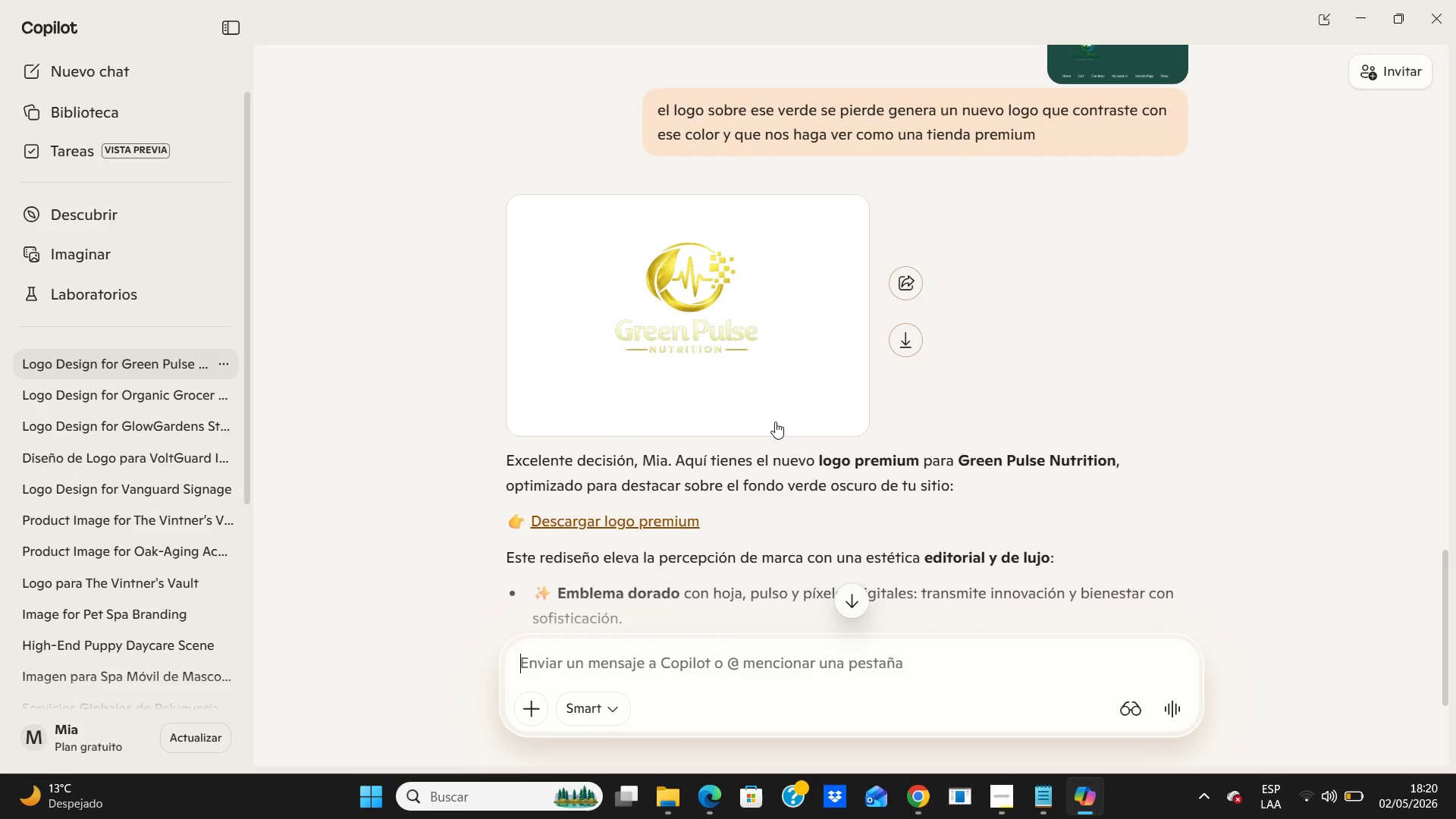 
scroll: coordinate [774, 421], scroll_direction: up, amount: 1.0
 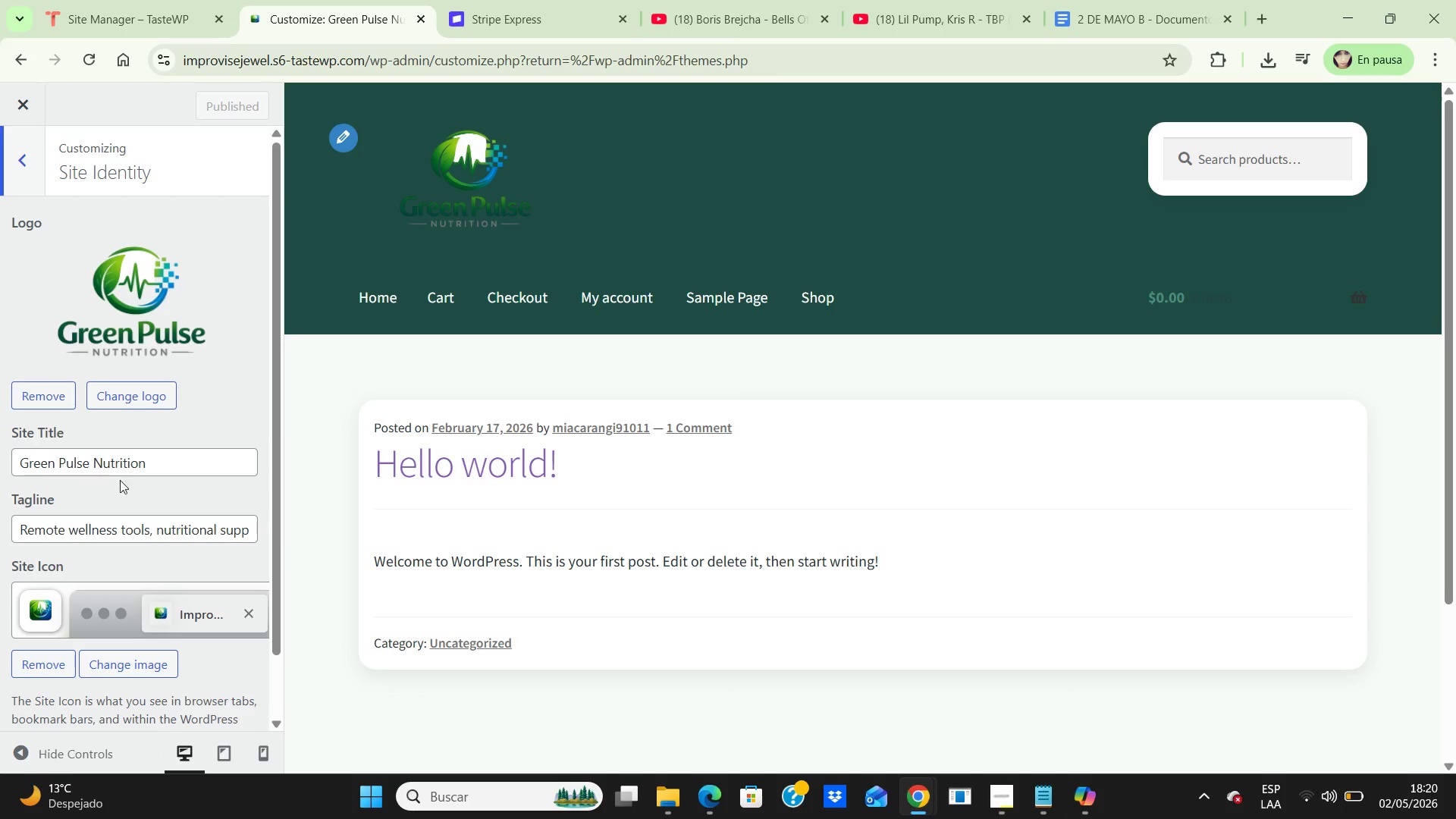 
wait(7.0)
 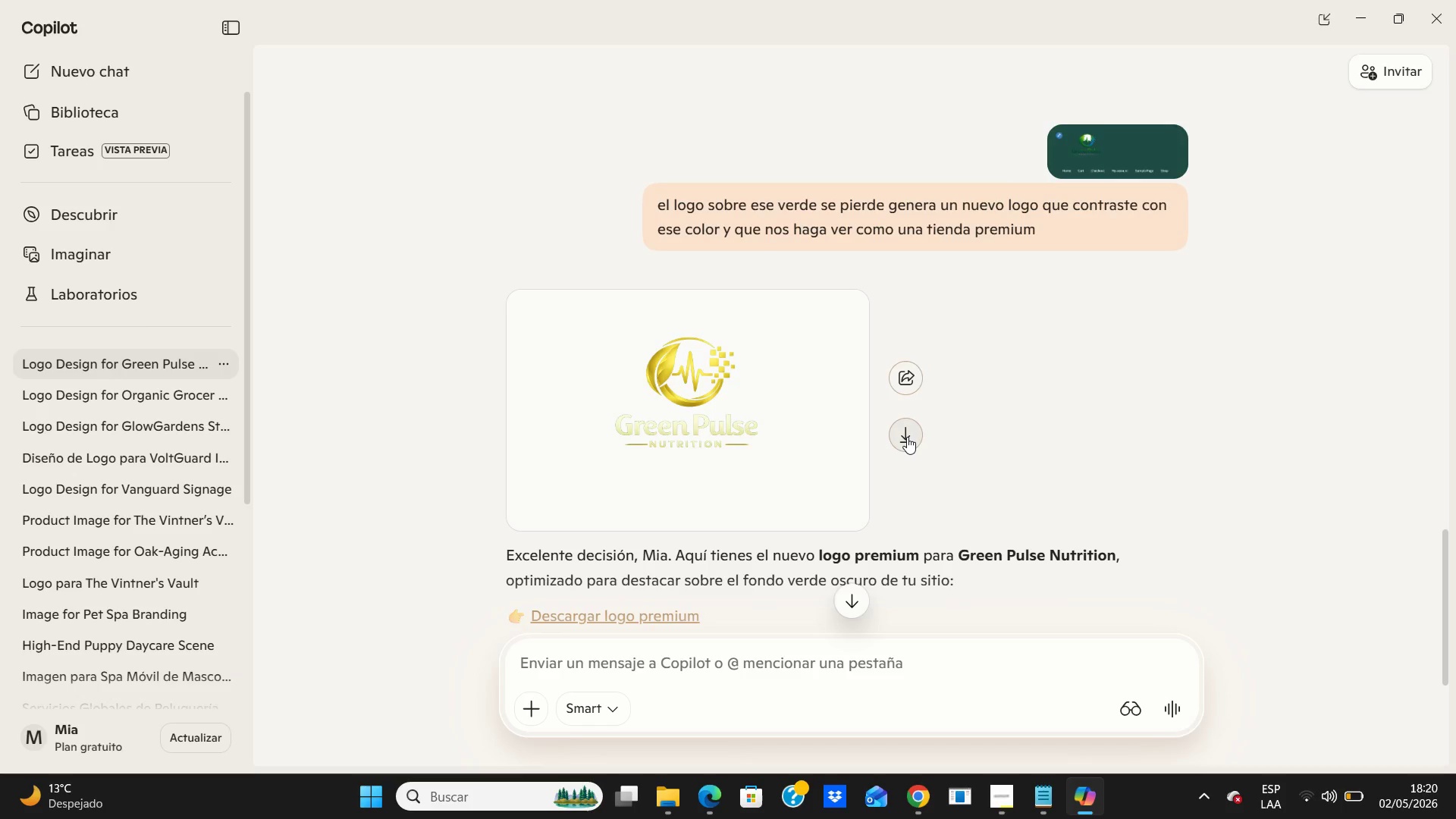 
mouse_move([96, 371])
 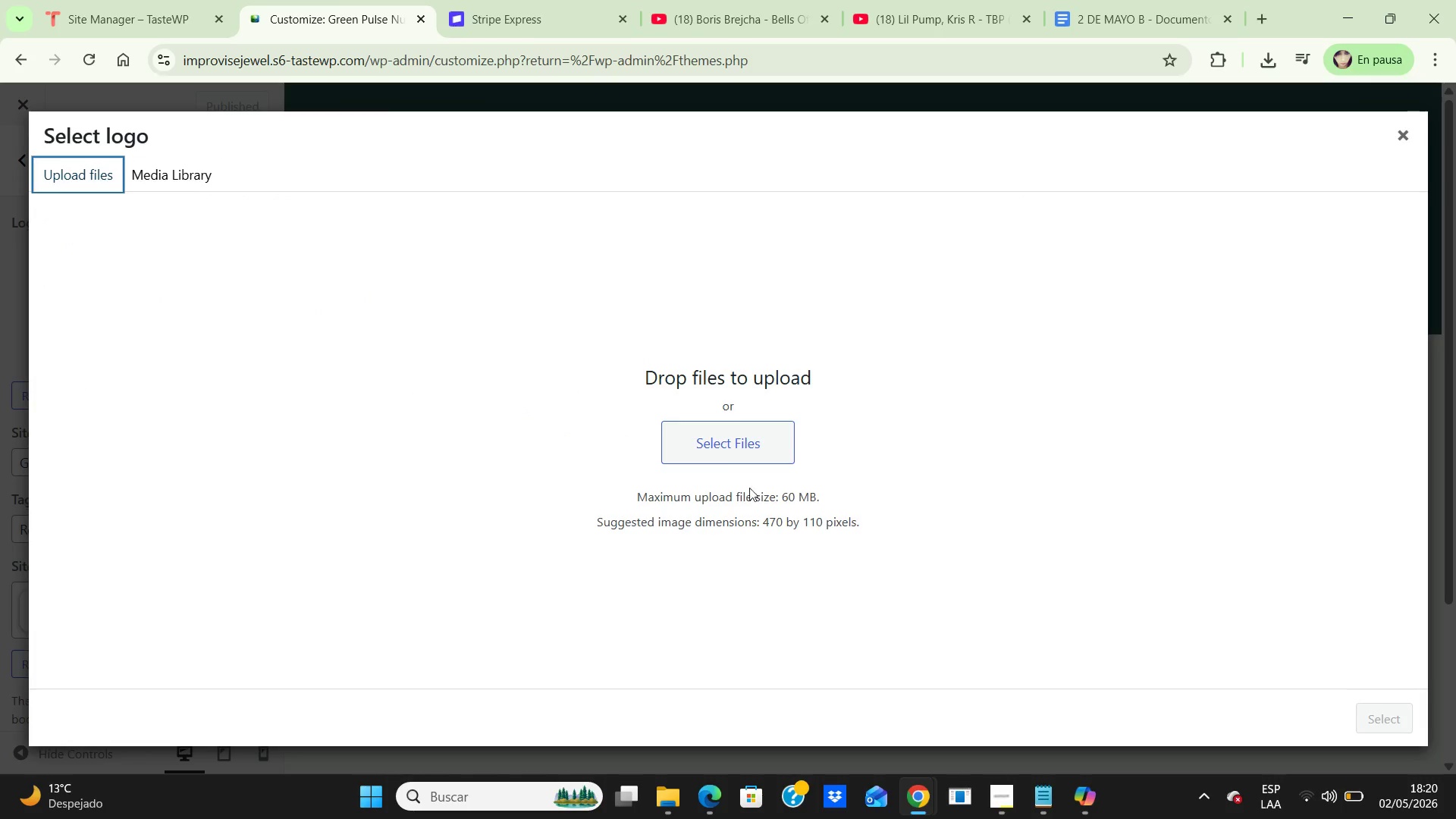 
mouse_move([781, 462])
 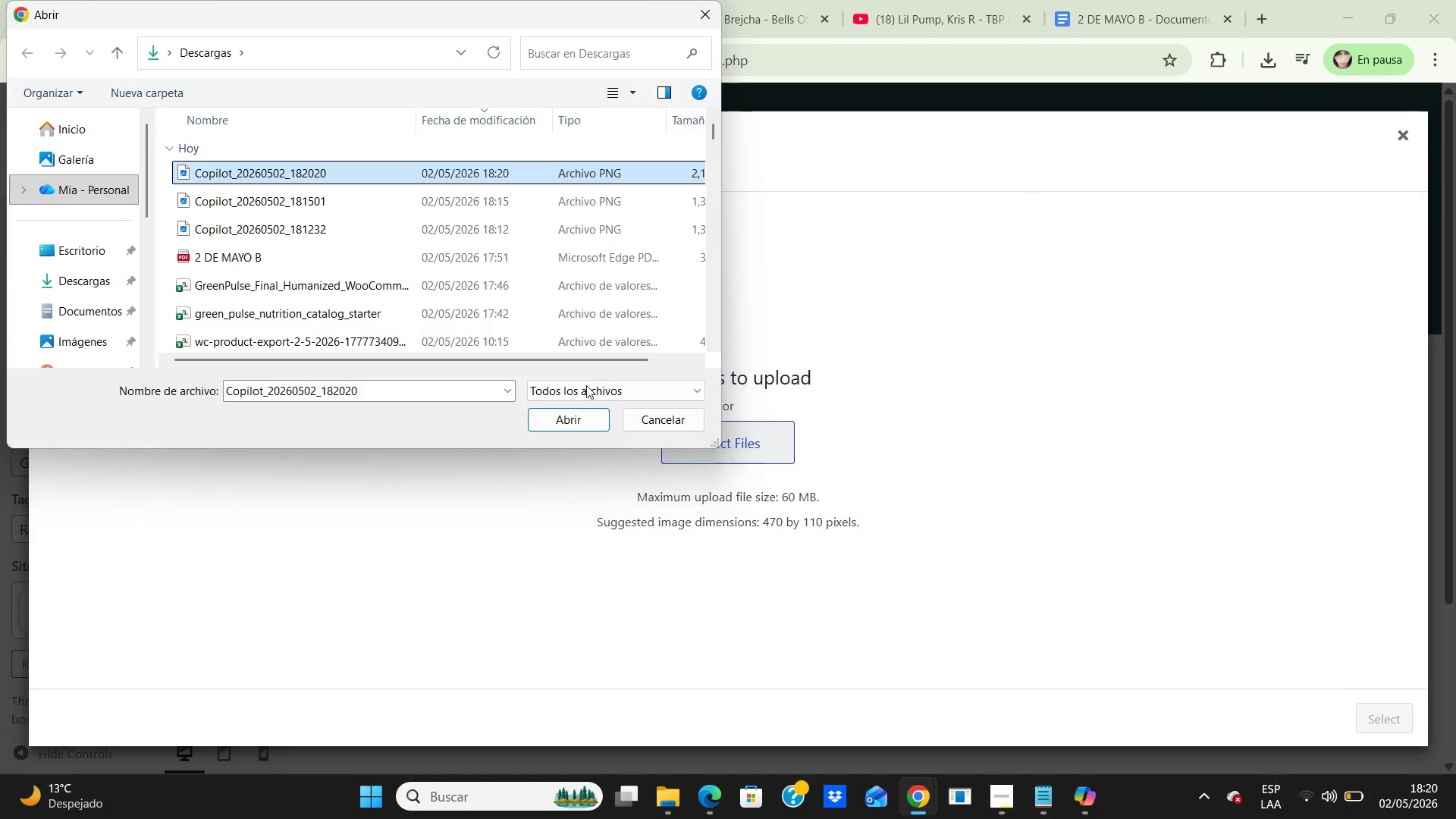 
left_click_drag(start_coordinate=[557, 416], to_coordinate=[557, 419])
 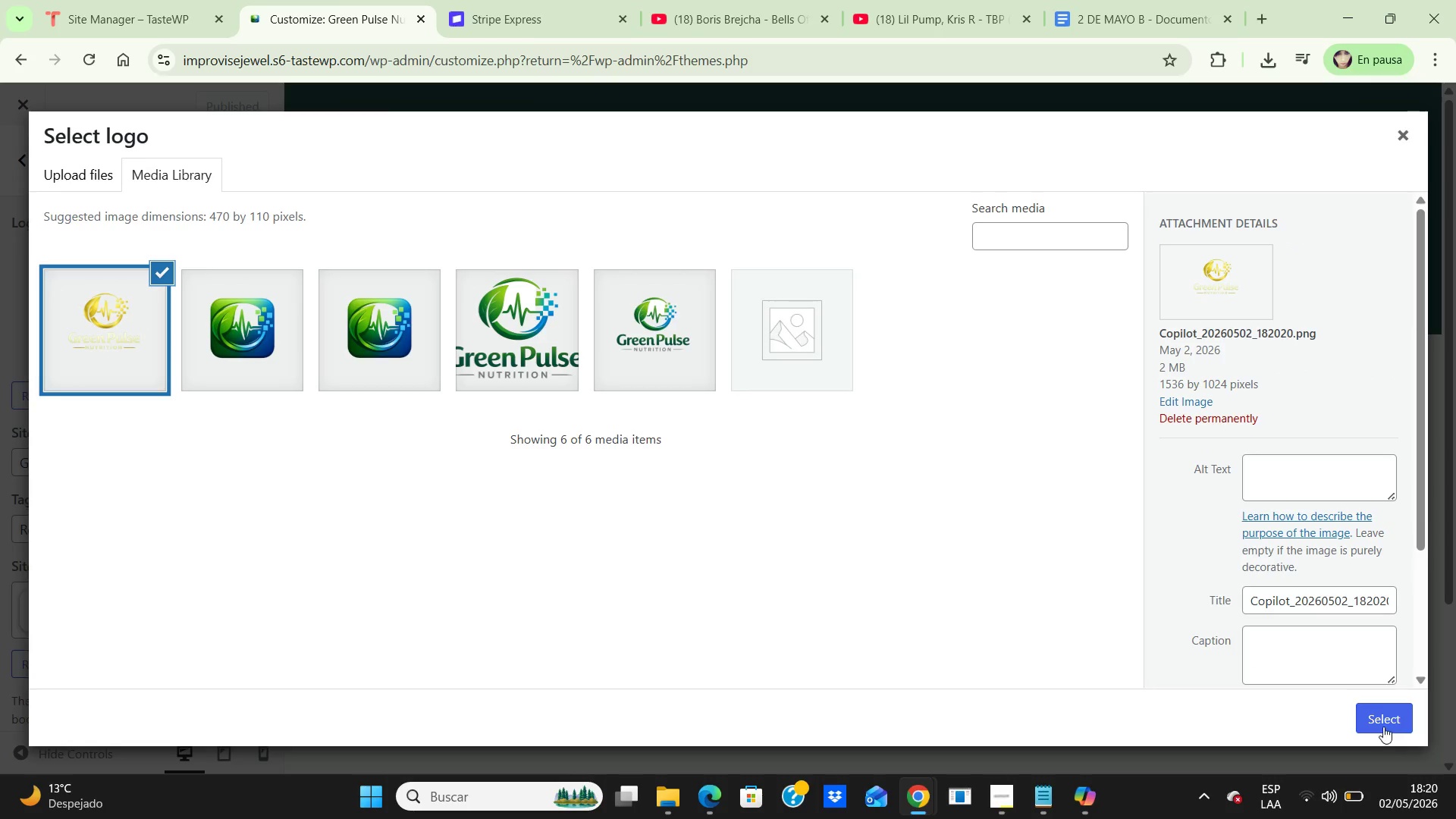 
wait(10.92)
 